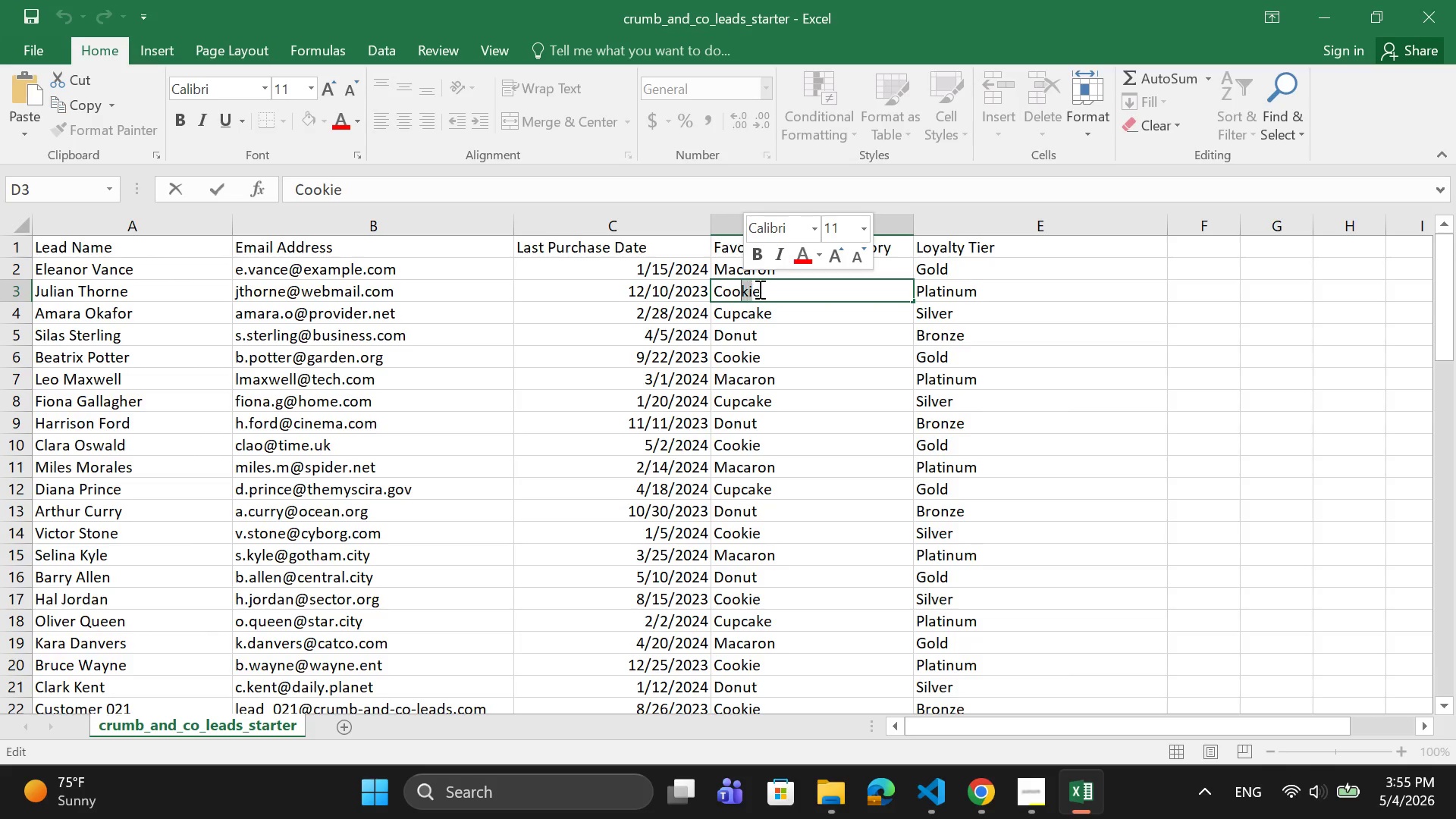 
left_click([758, 289])
 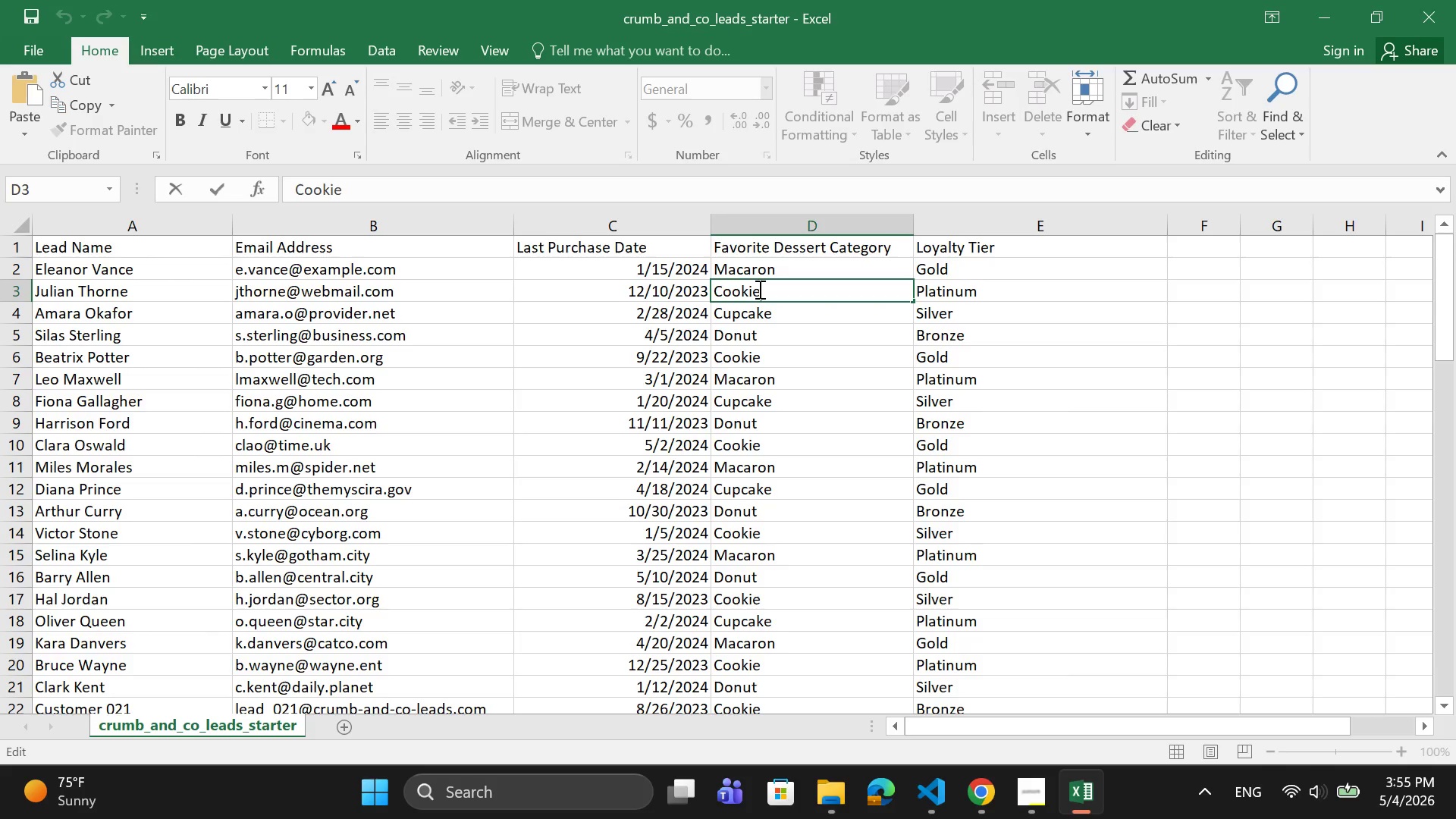 
left_click_drag(start_coordinate=[758, 289], to_coordinate=[711, 289])
 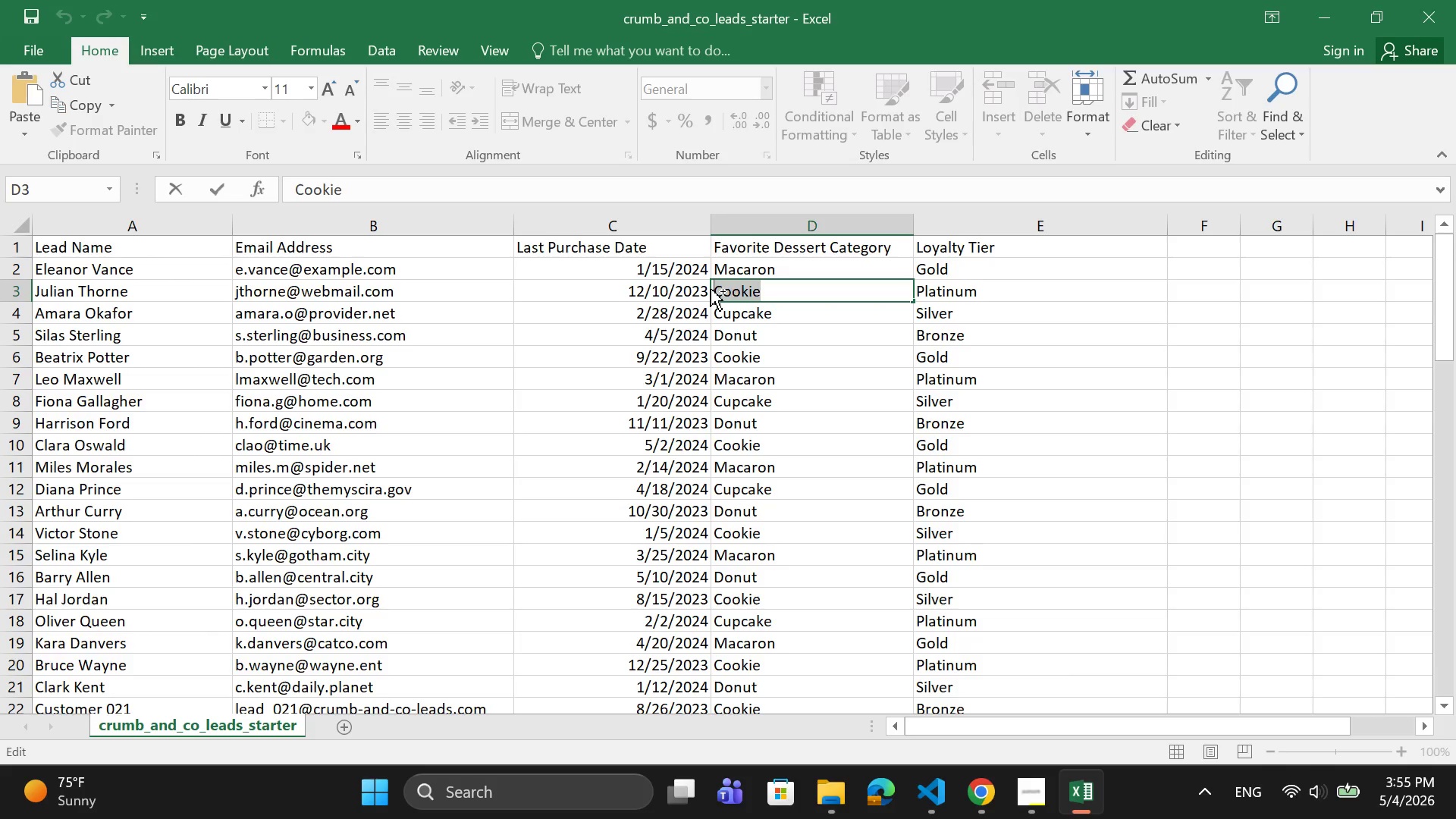 
key(Control+C)
 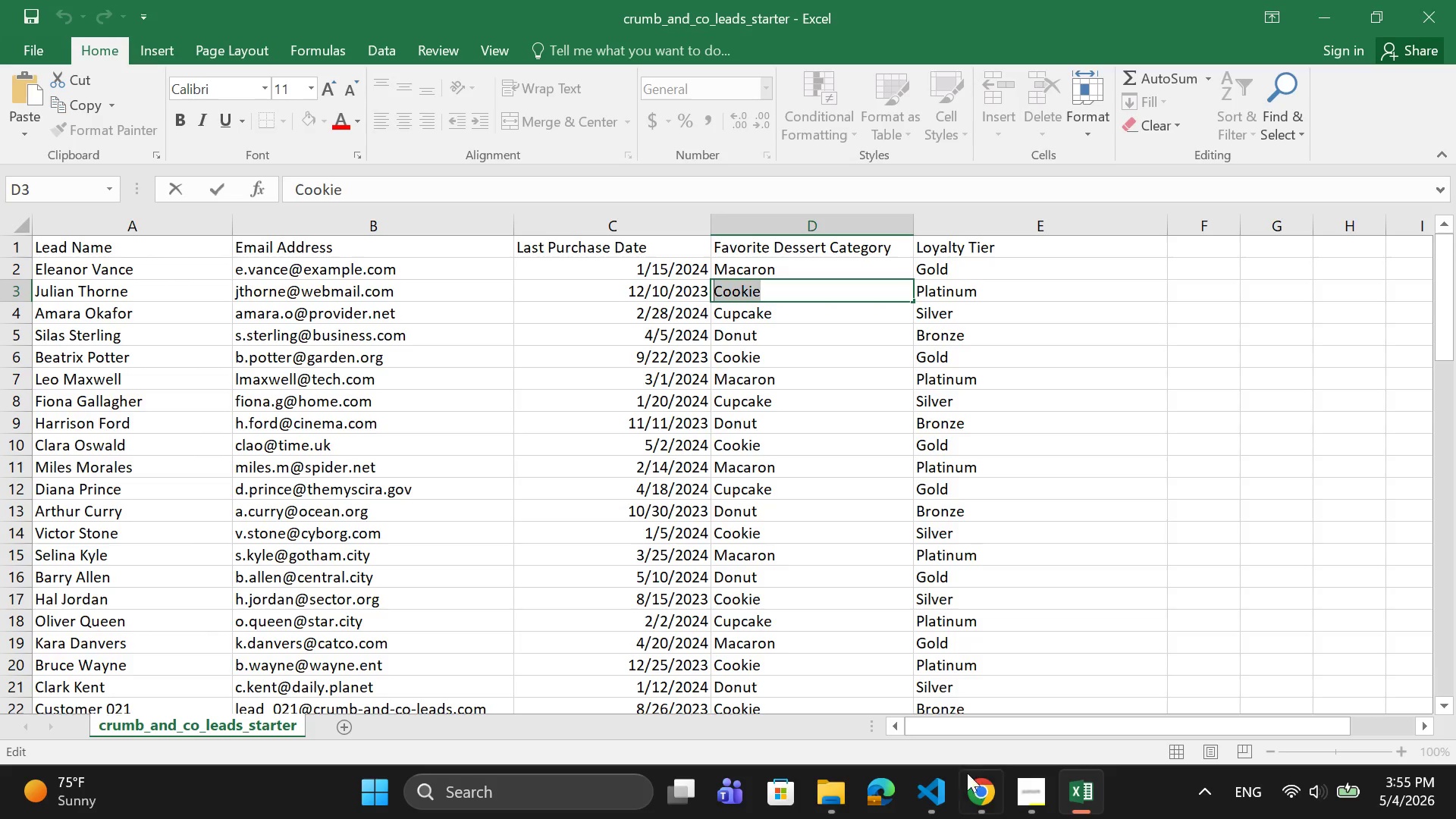 
left_click([969, 795])
 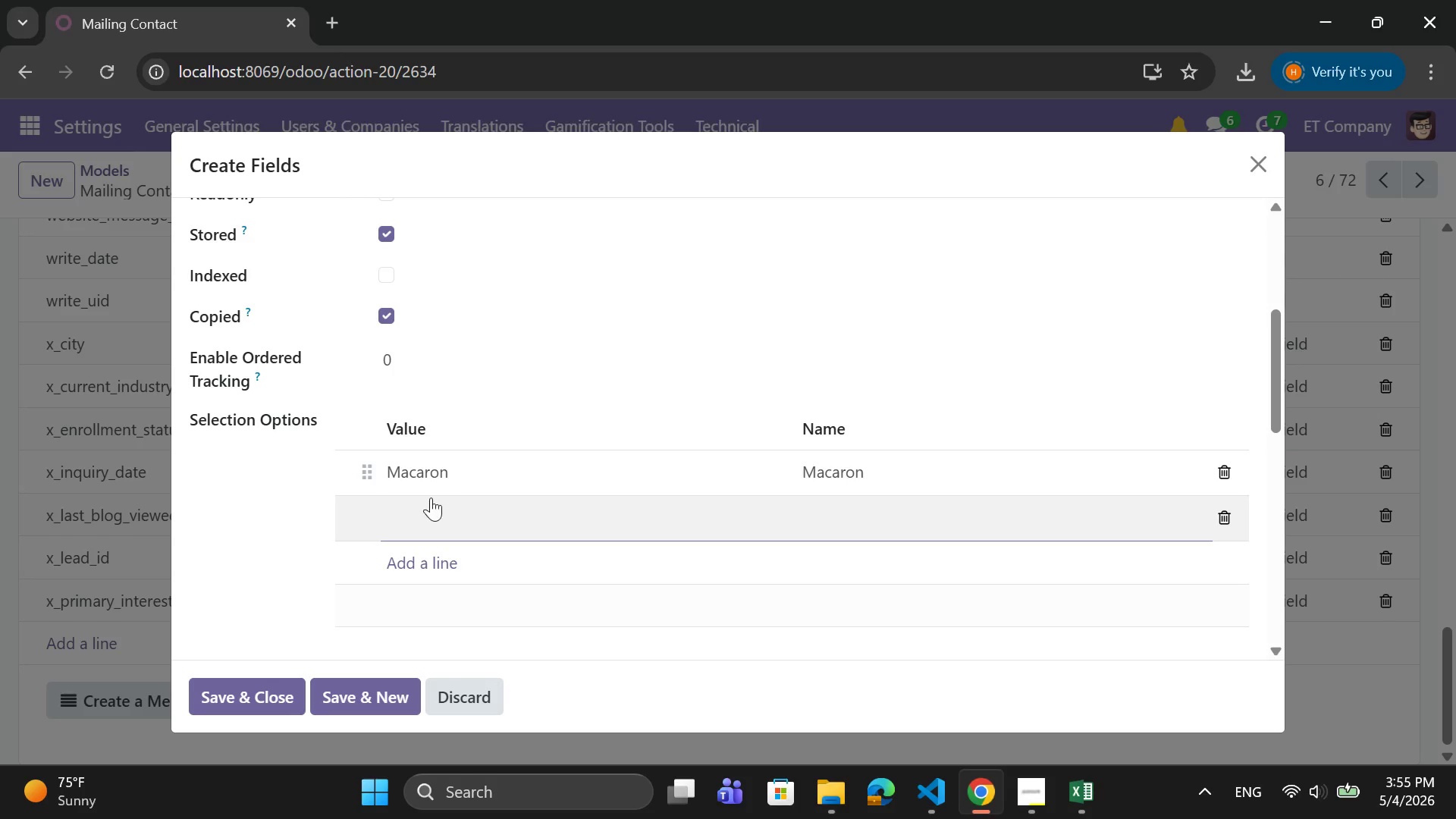 
key(Control+V)
 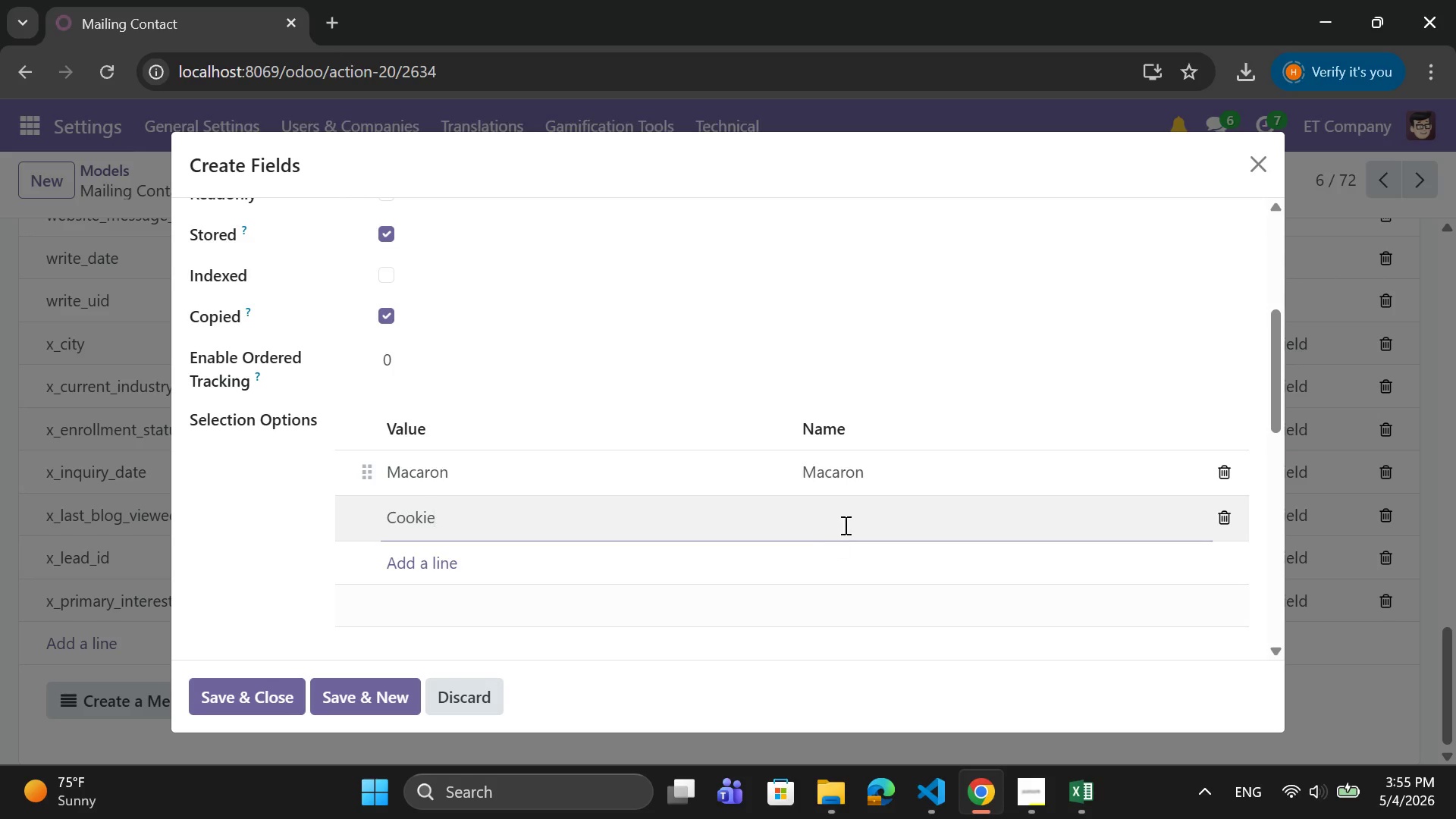 
left_click([864, 515])
 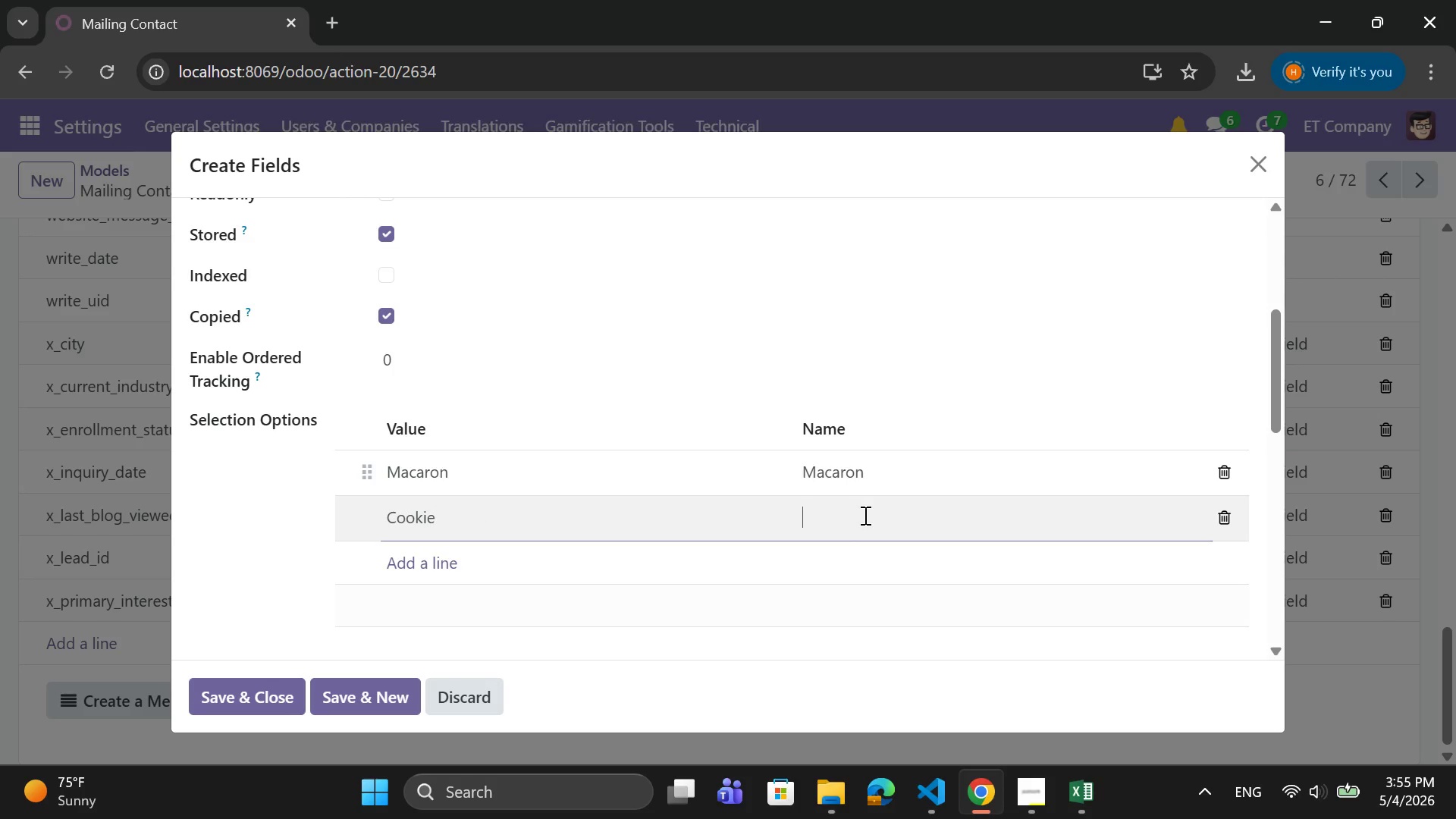 
key(Control+V)
 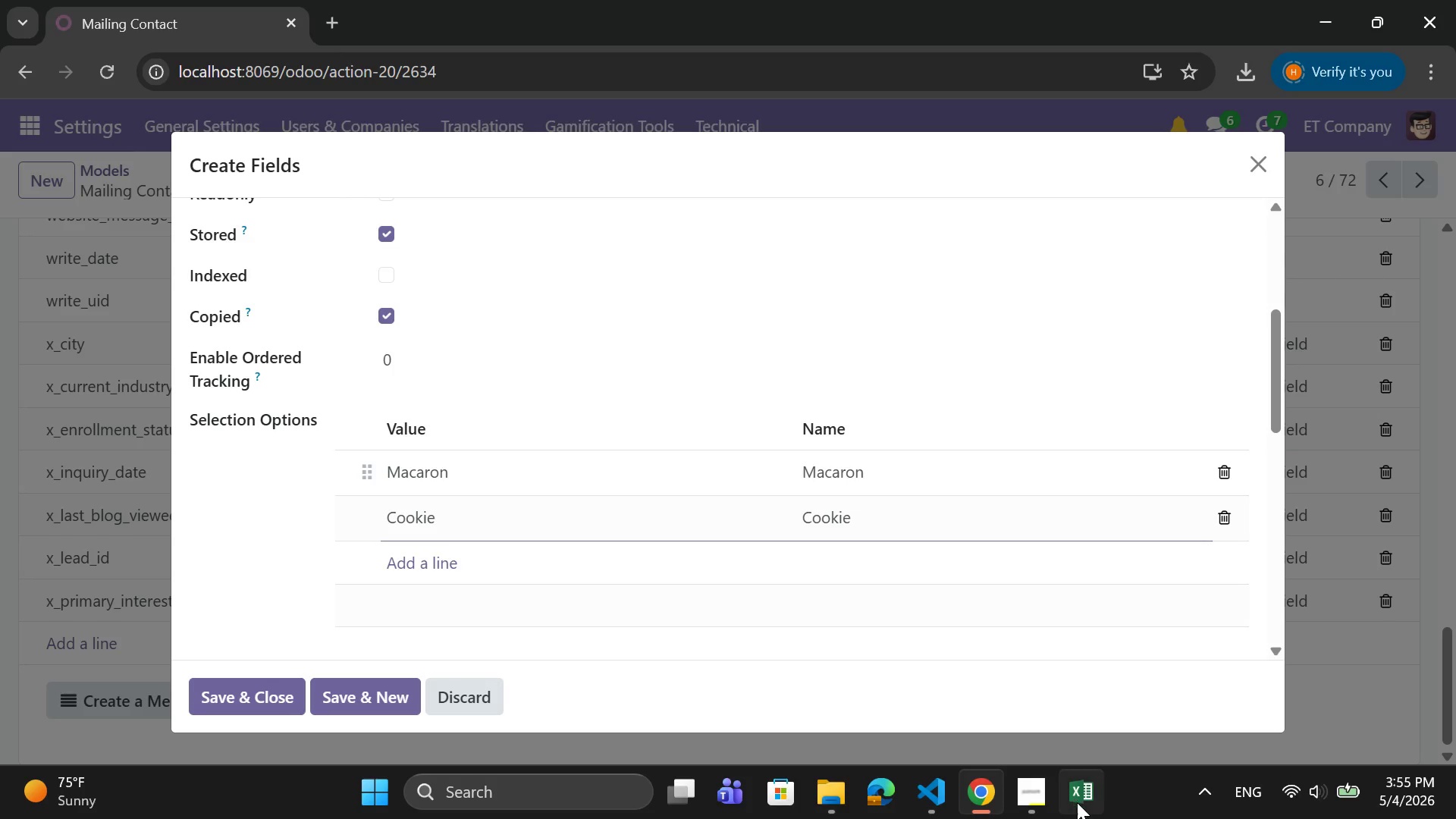 
left_click([1077, 802])
 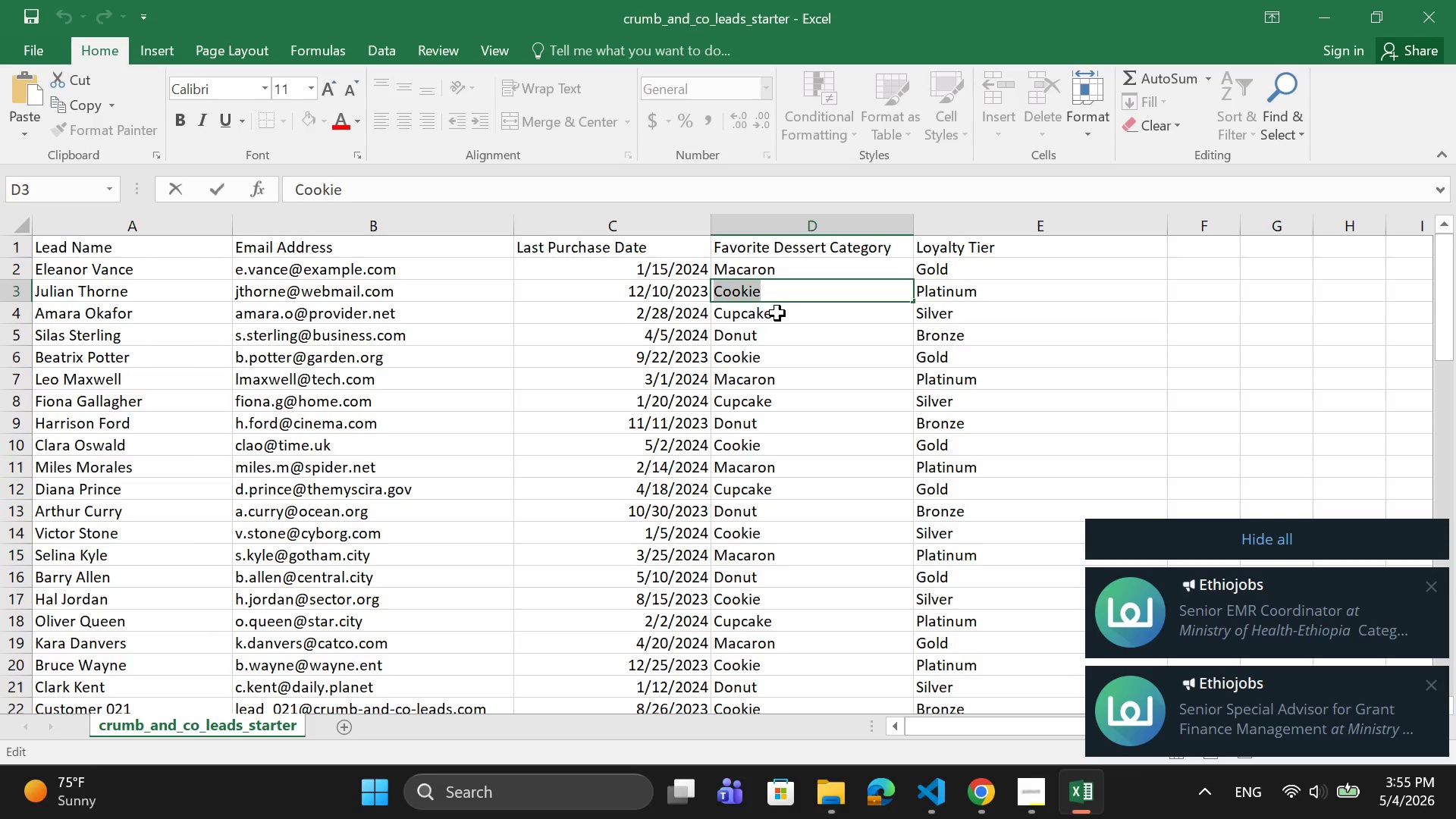 
double_click([777, 312])
 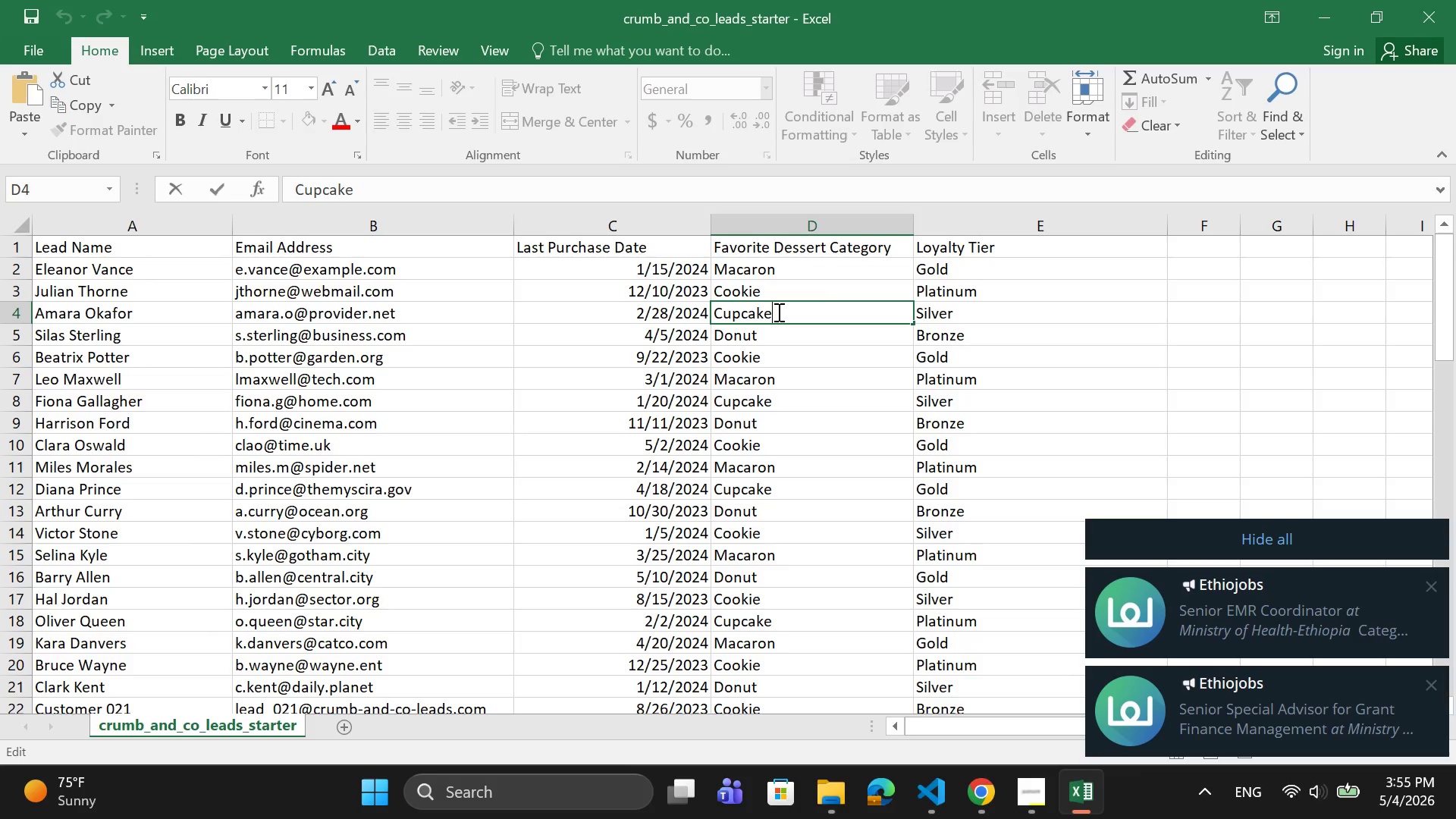 
left_click_drag(start_coordinate=[777, 312], to_coordinate=[694, 315])
 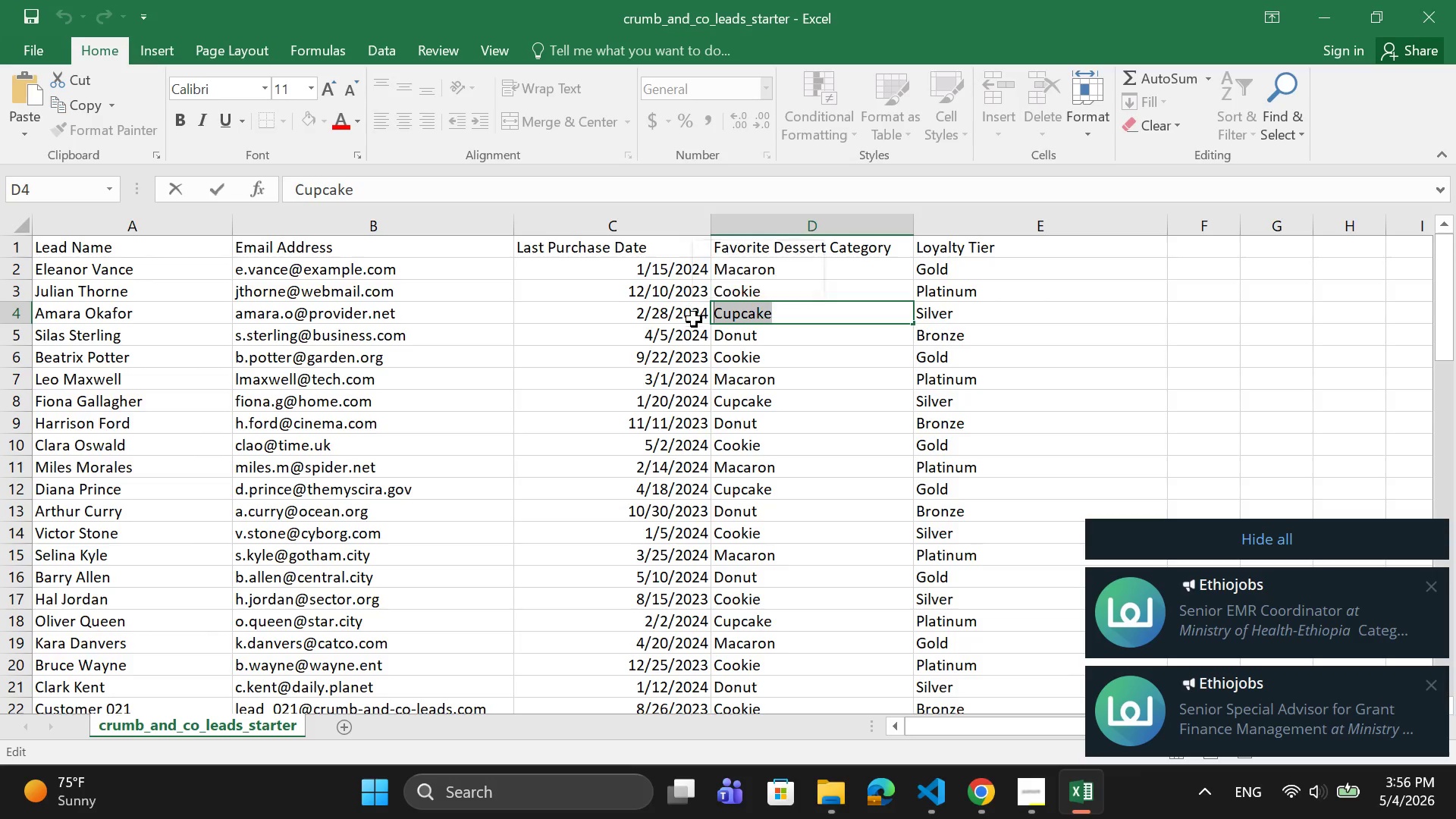 
hold_key(key=ControlLeft, duration=0.62)
 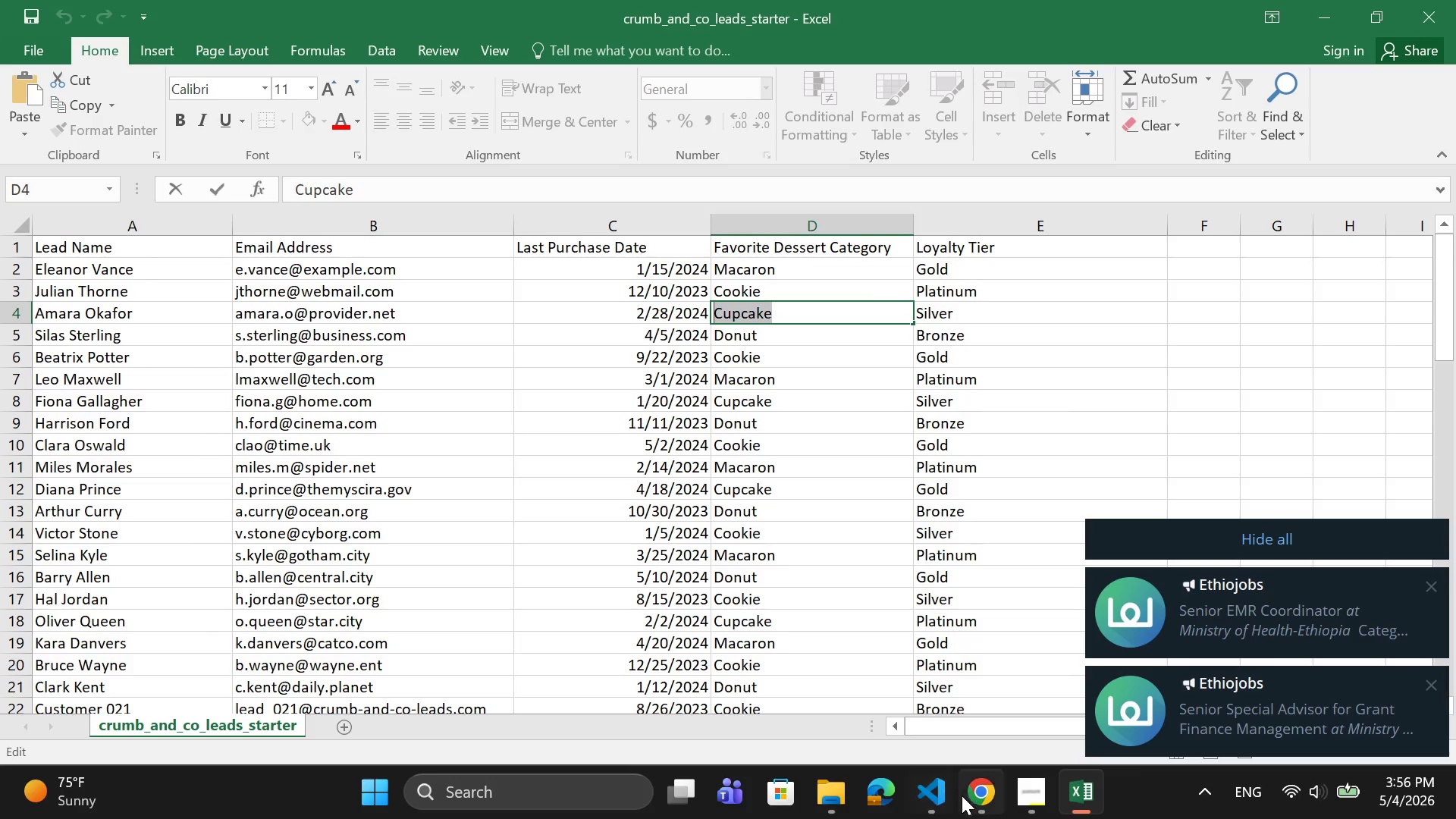 
hold_key(key=C, duration=0.31)
 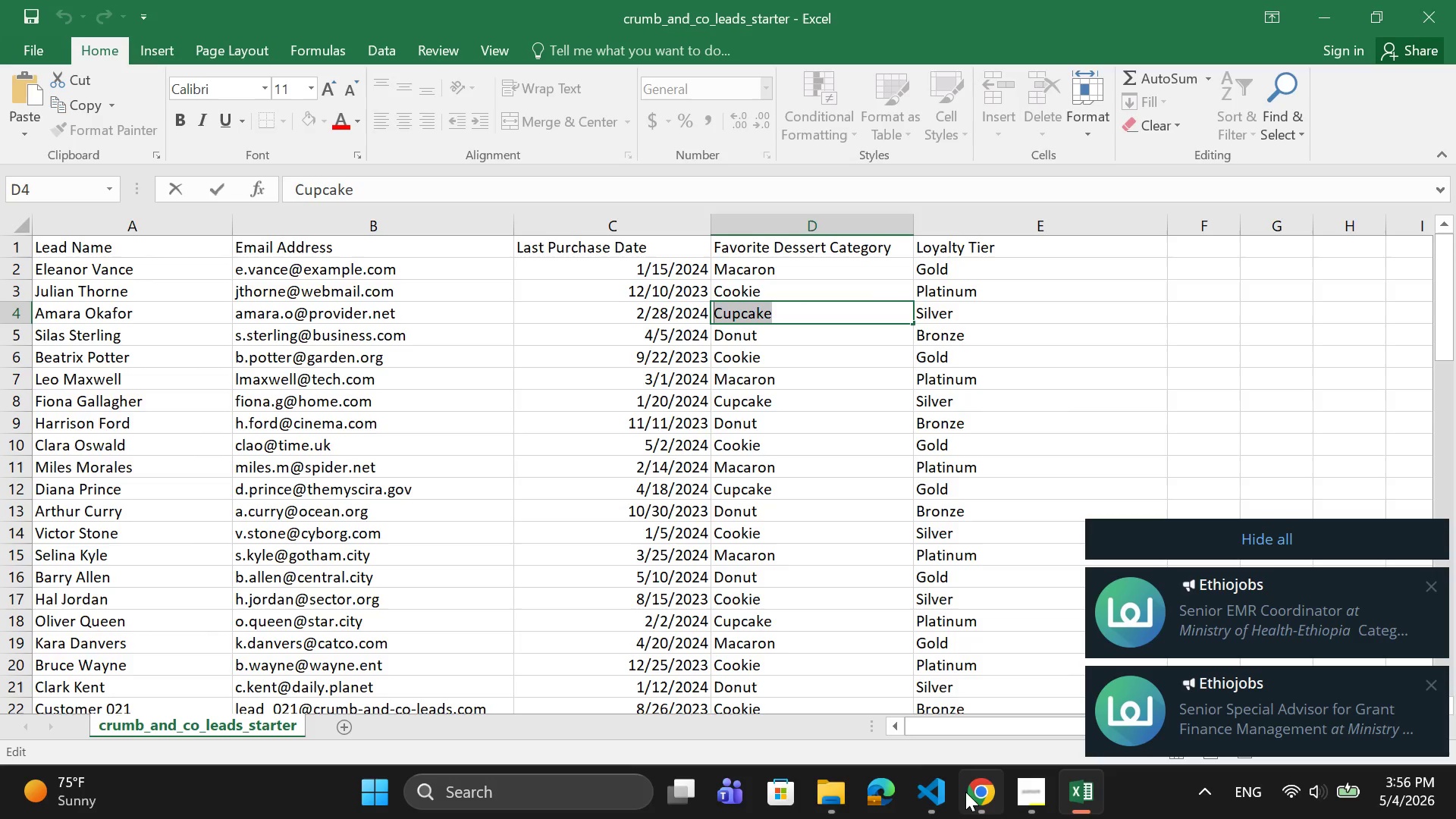 
left_click([970, 788])
 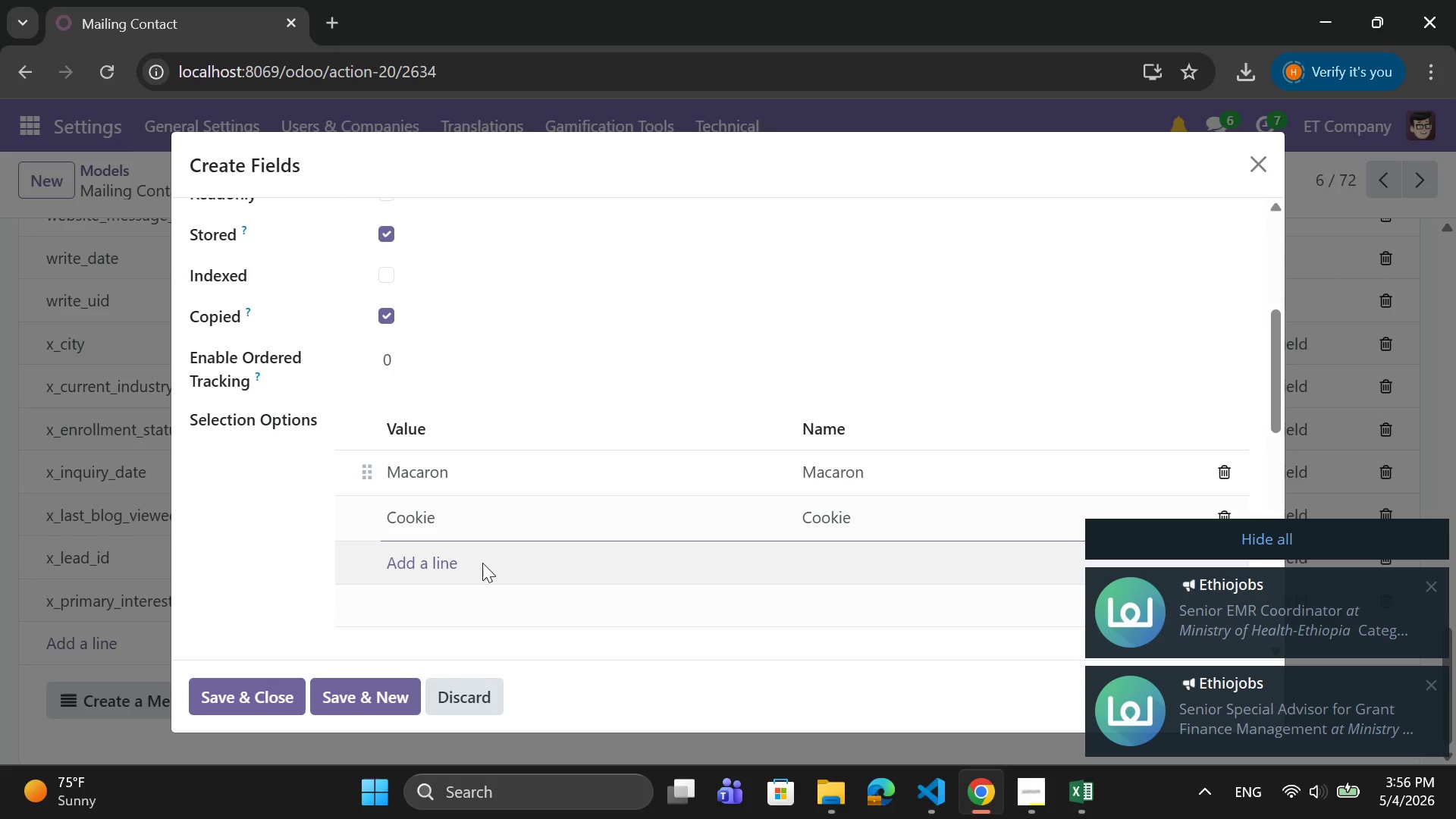 
double_click([482, 563])
 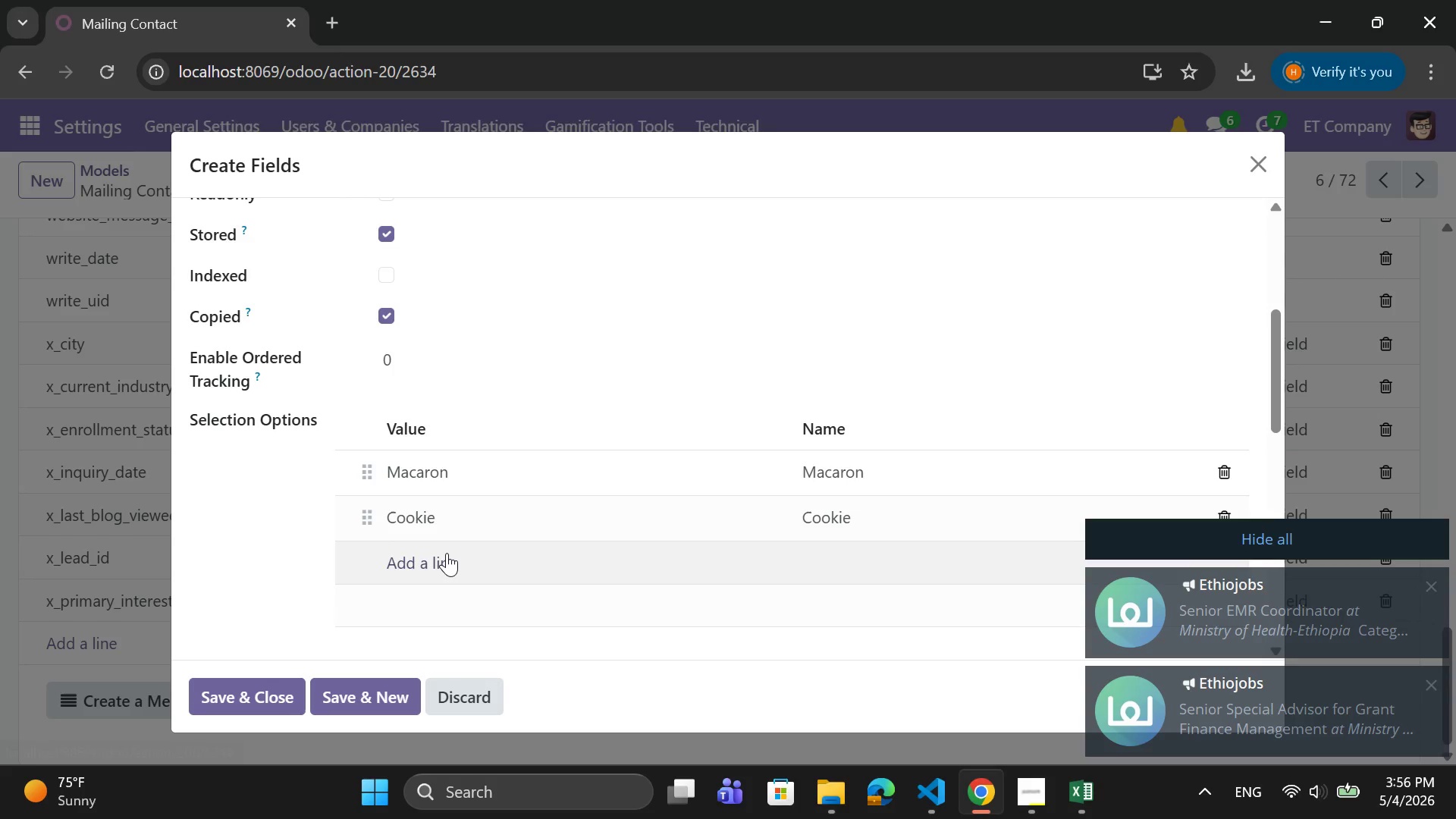 
double_click([447, 553])
 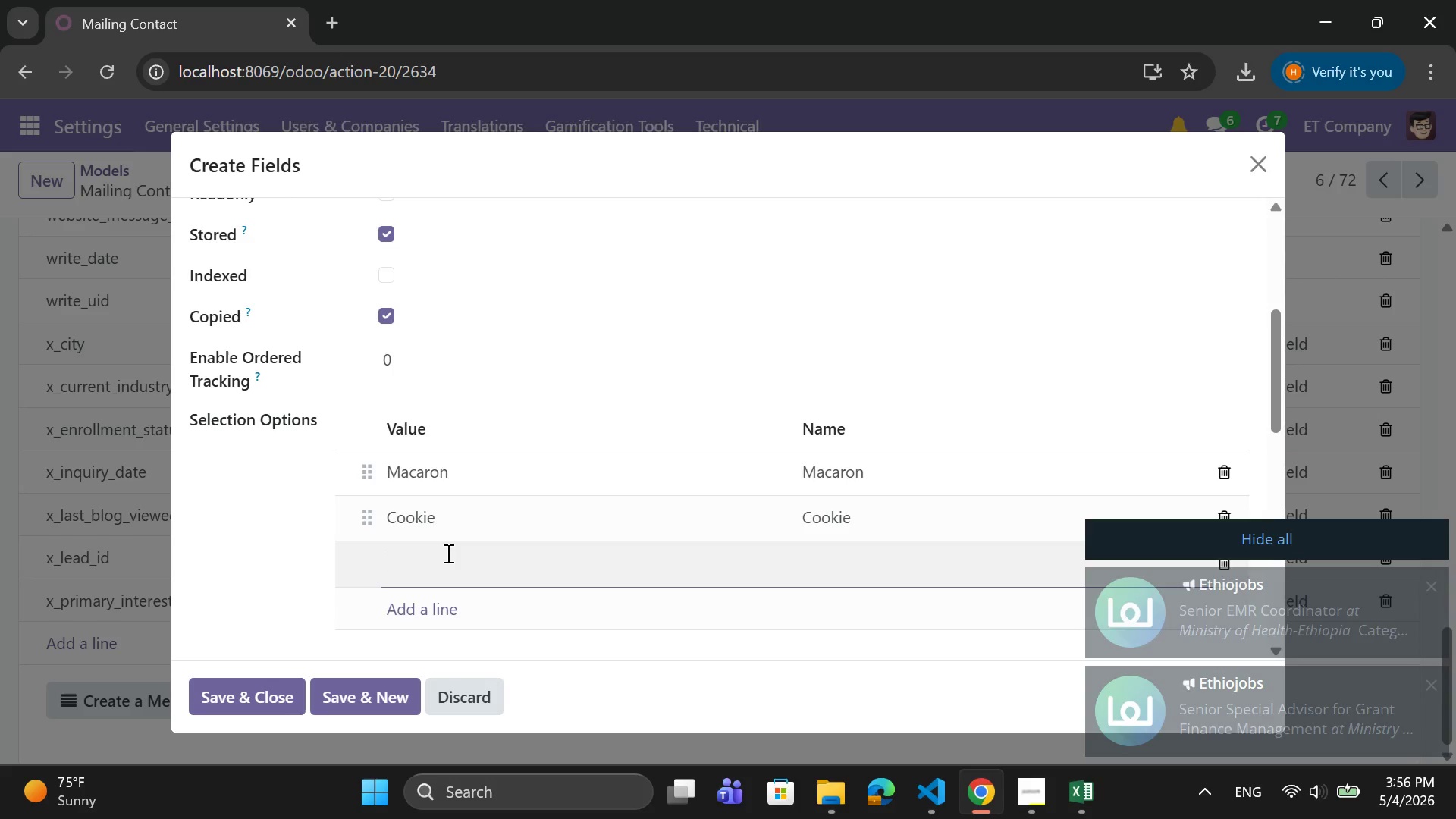 
key(Control+V)
 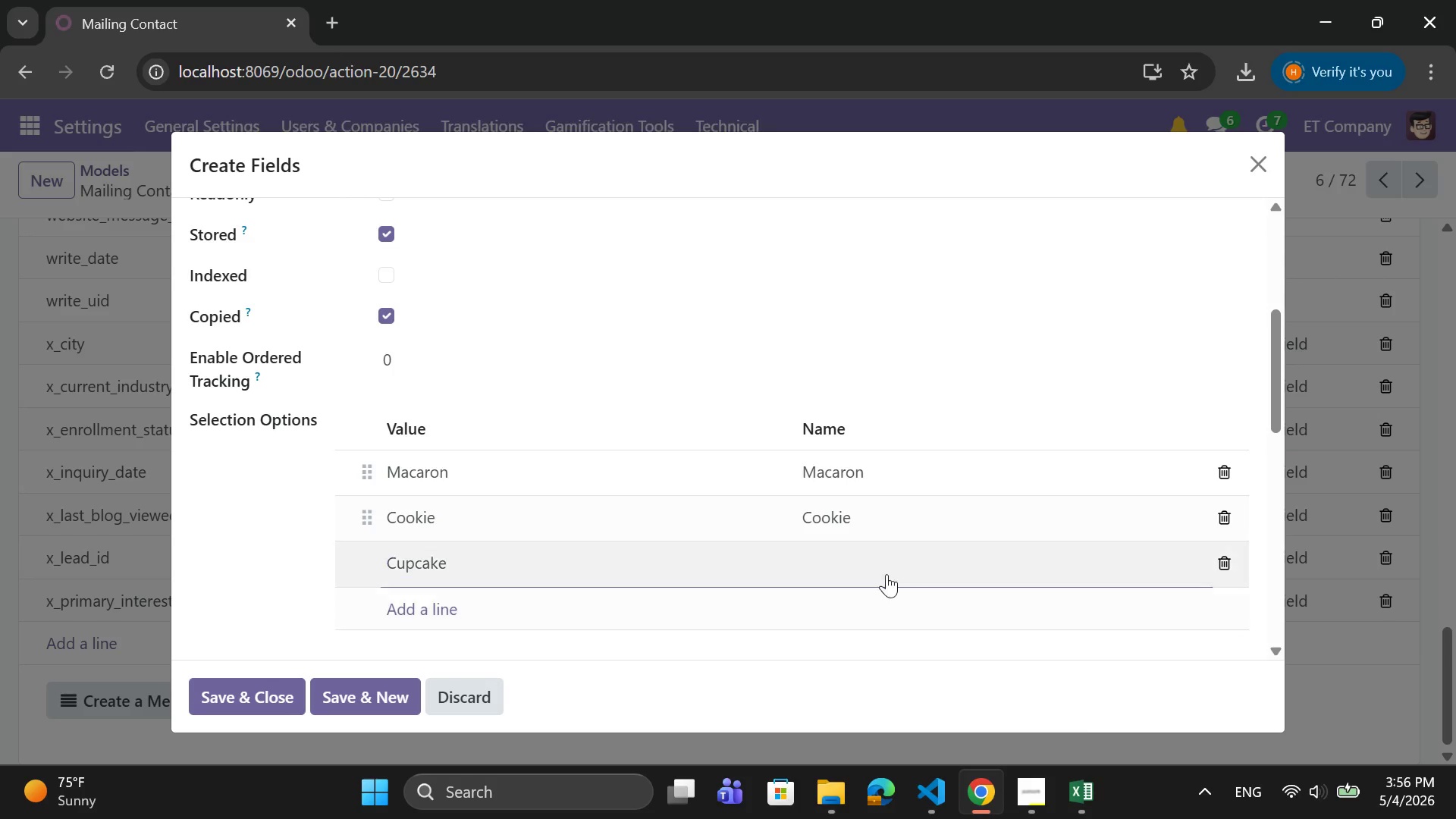 
left_click([889, 568])
 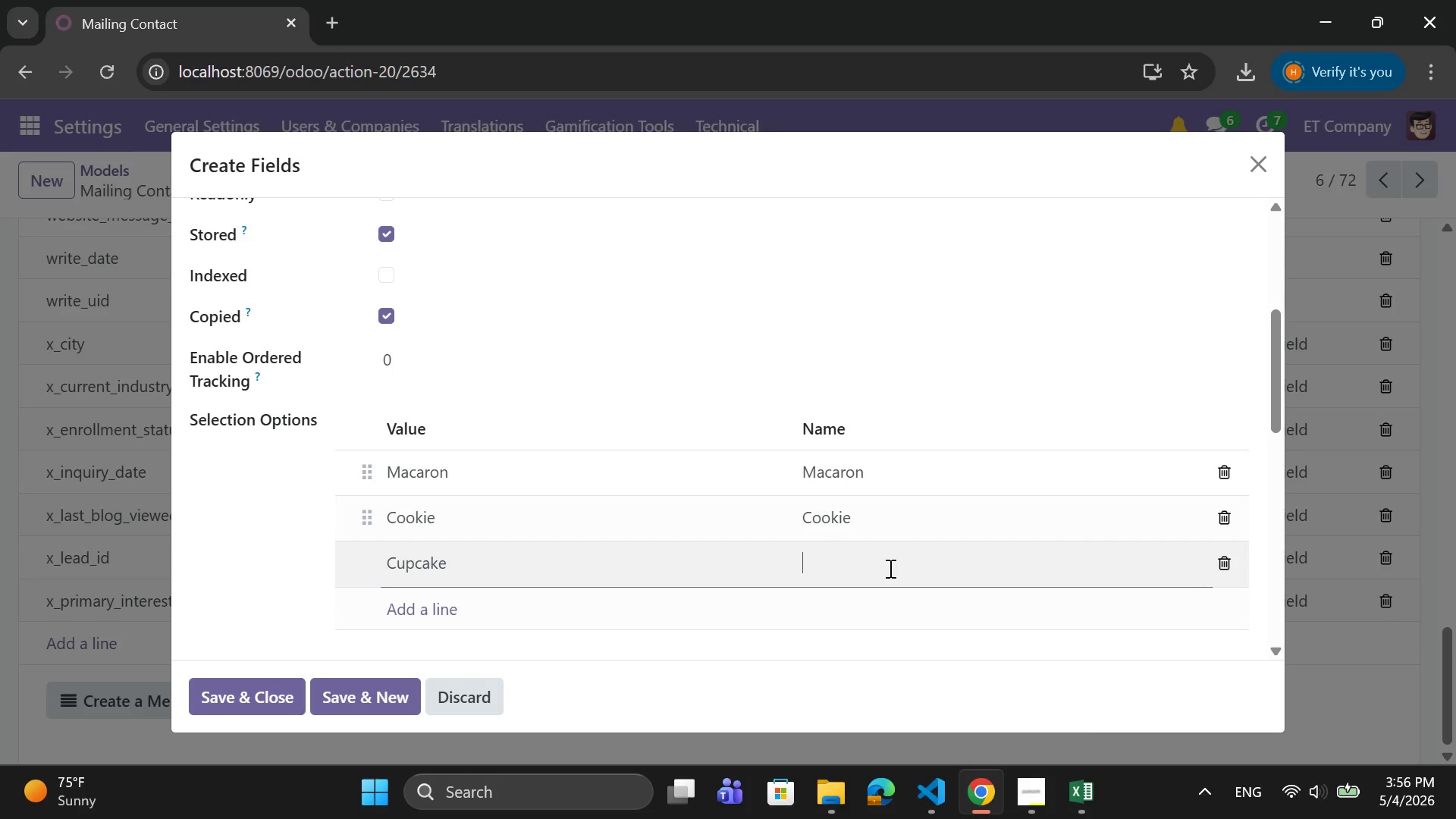 
key(Control+V)
 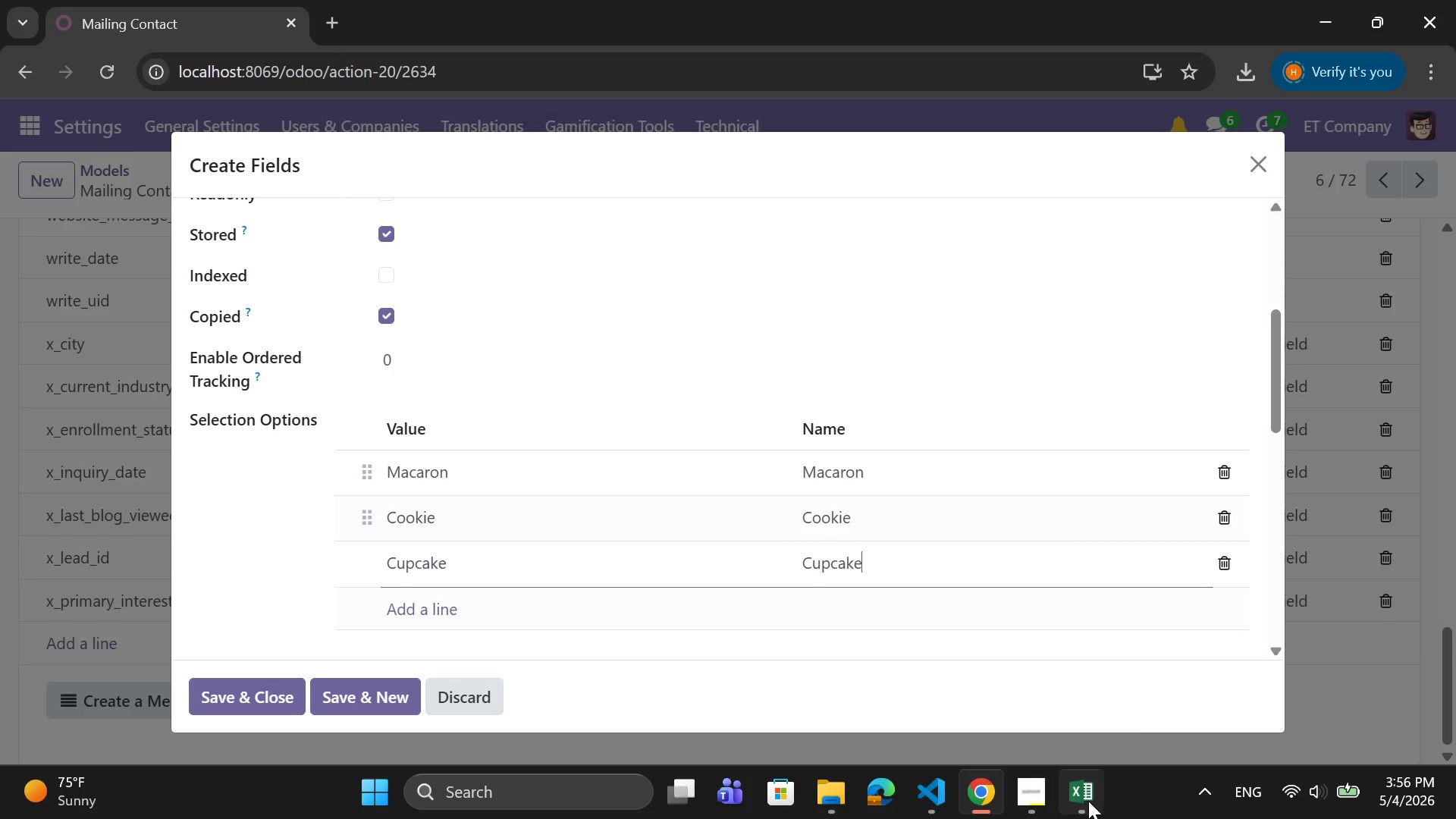 
left_click([1087, 801])
 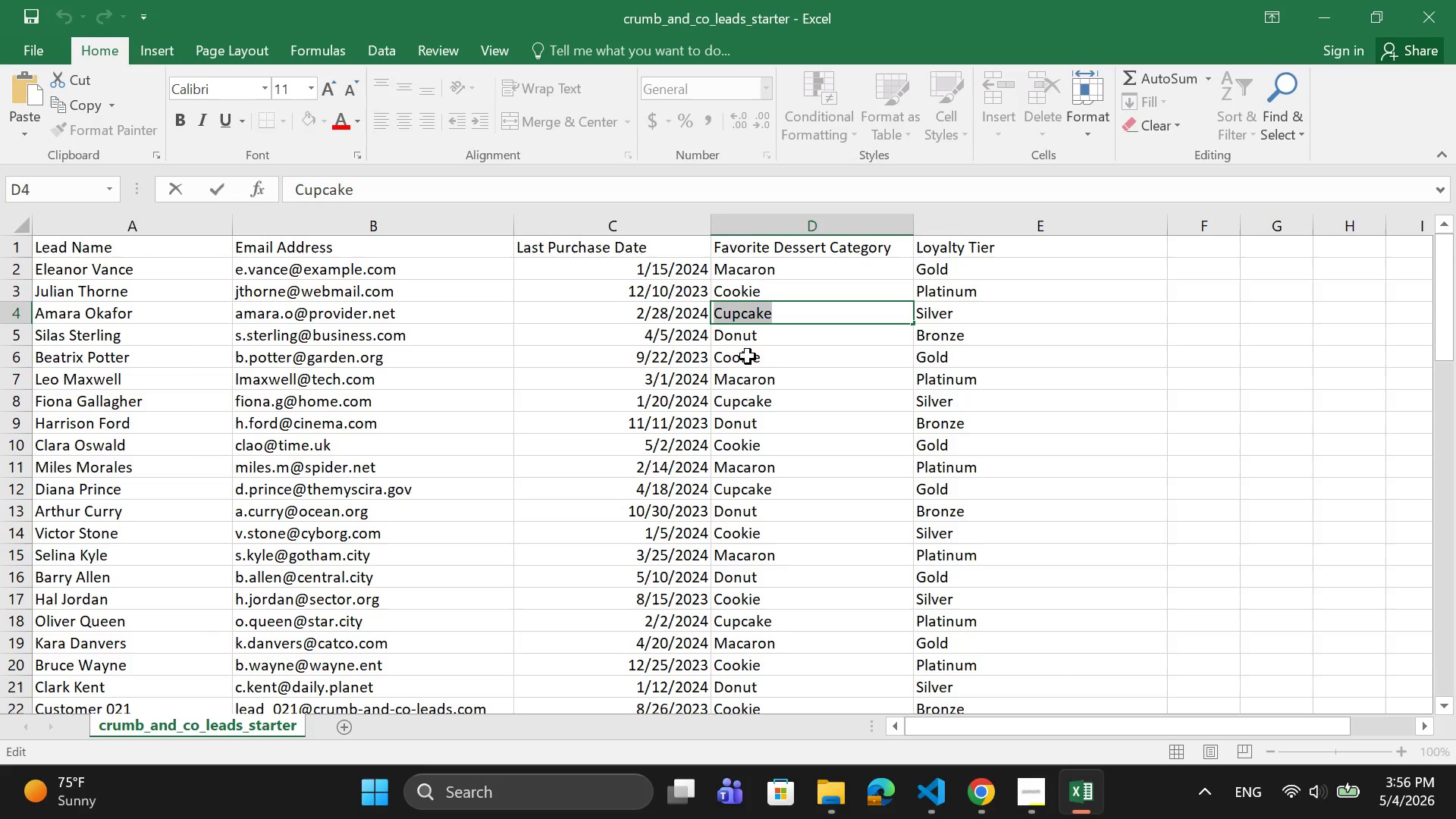 
left_click([752, 335])
 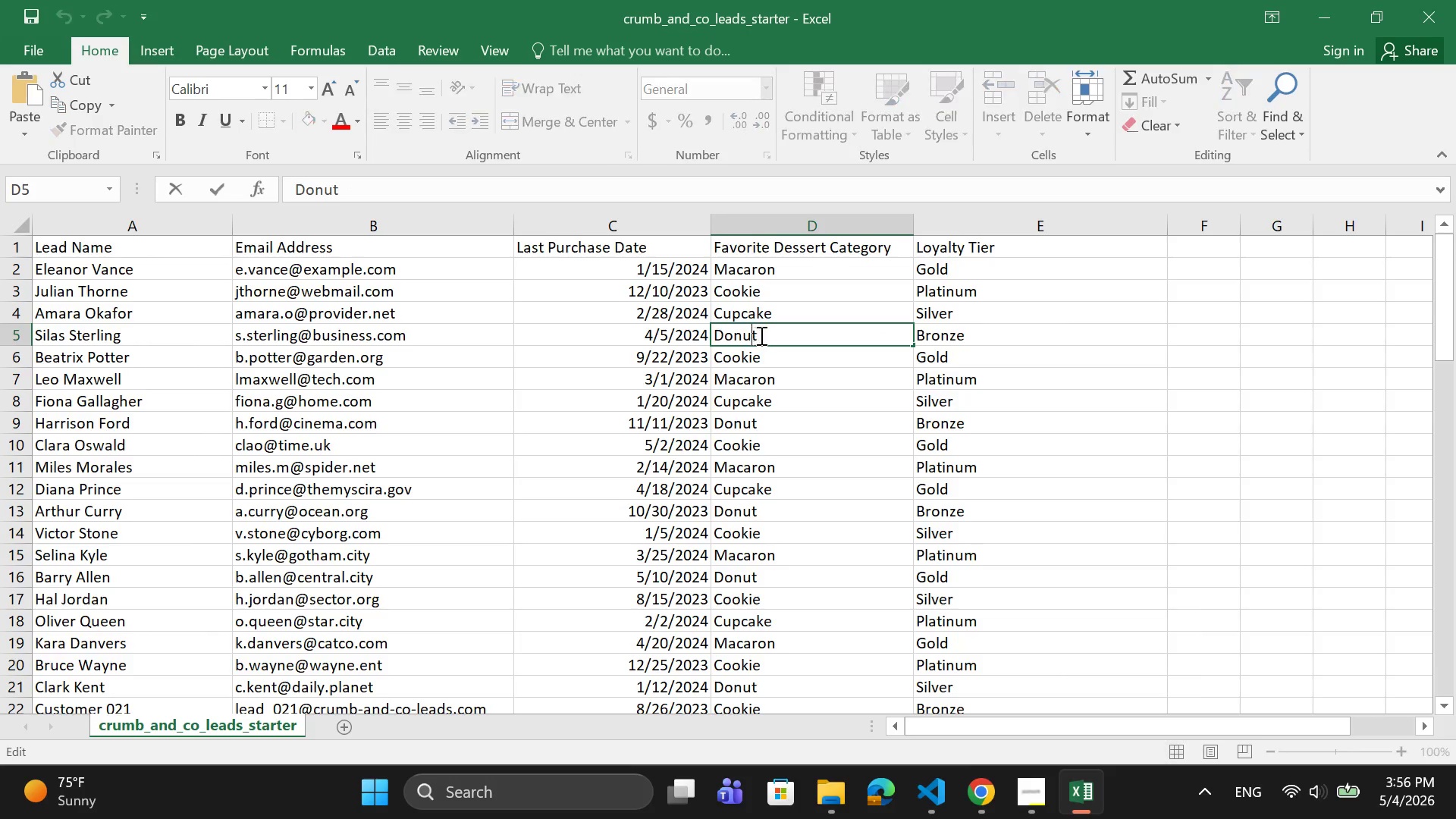 
left_click([752, 335])
 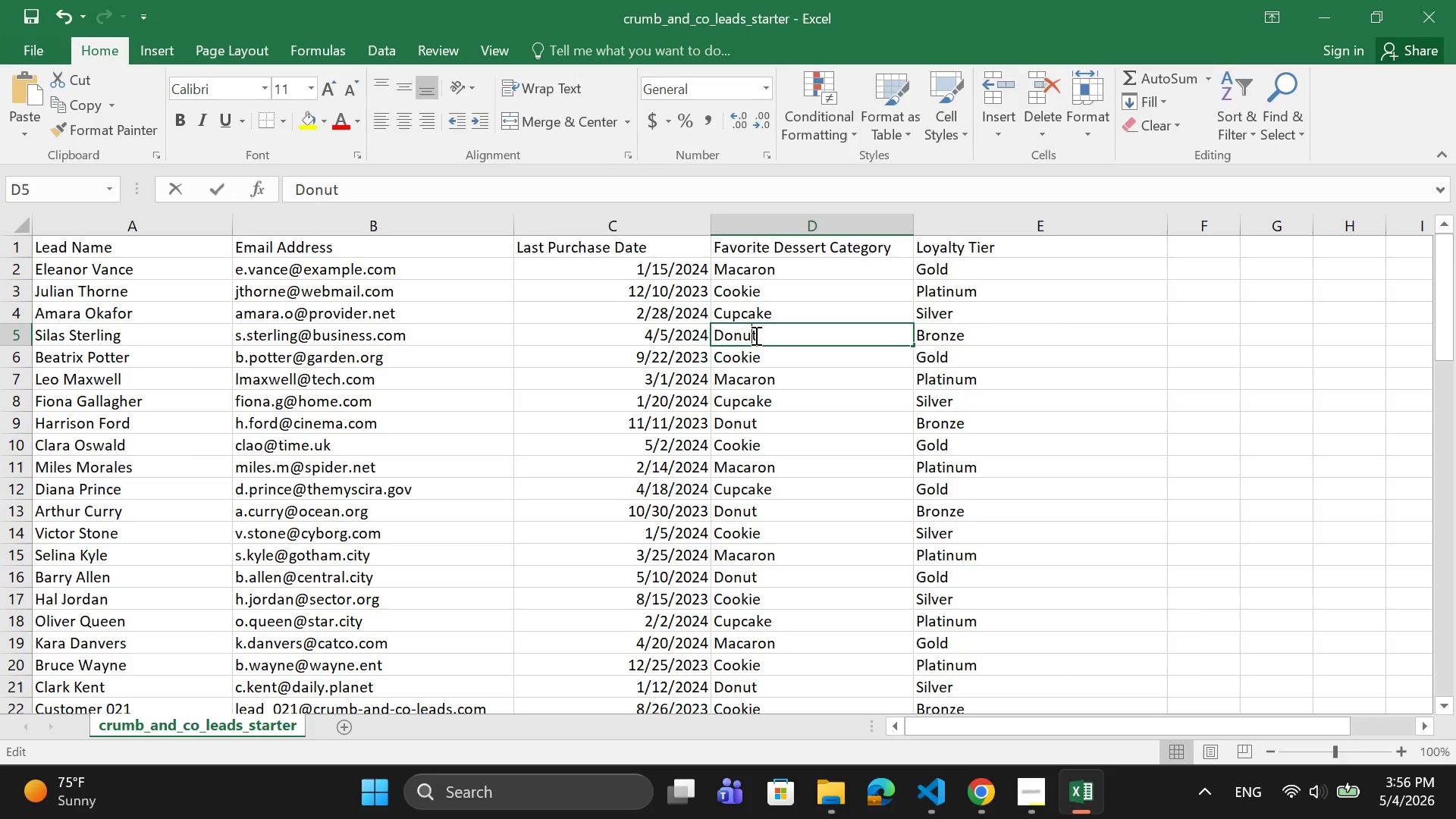 
left_click_drag(start_coordinate=[763, 334], to_coordinate=[685, 337])
 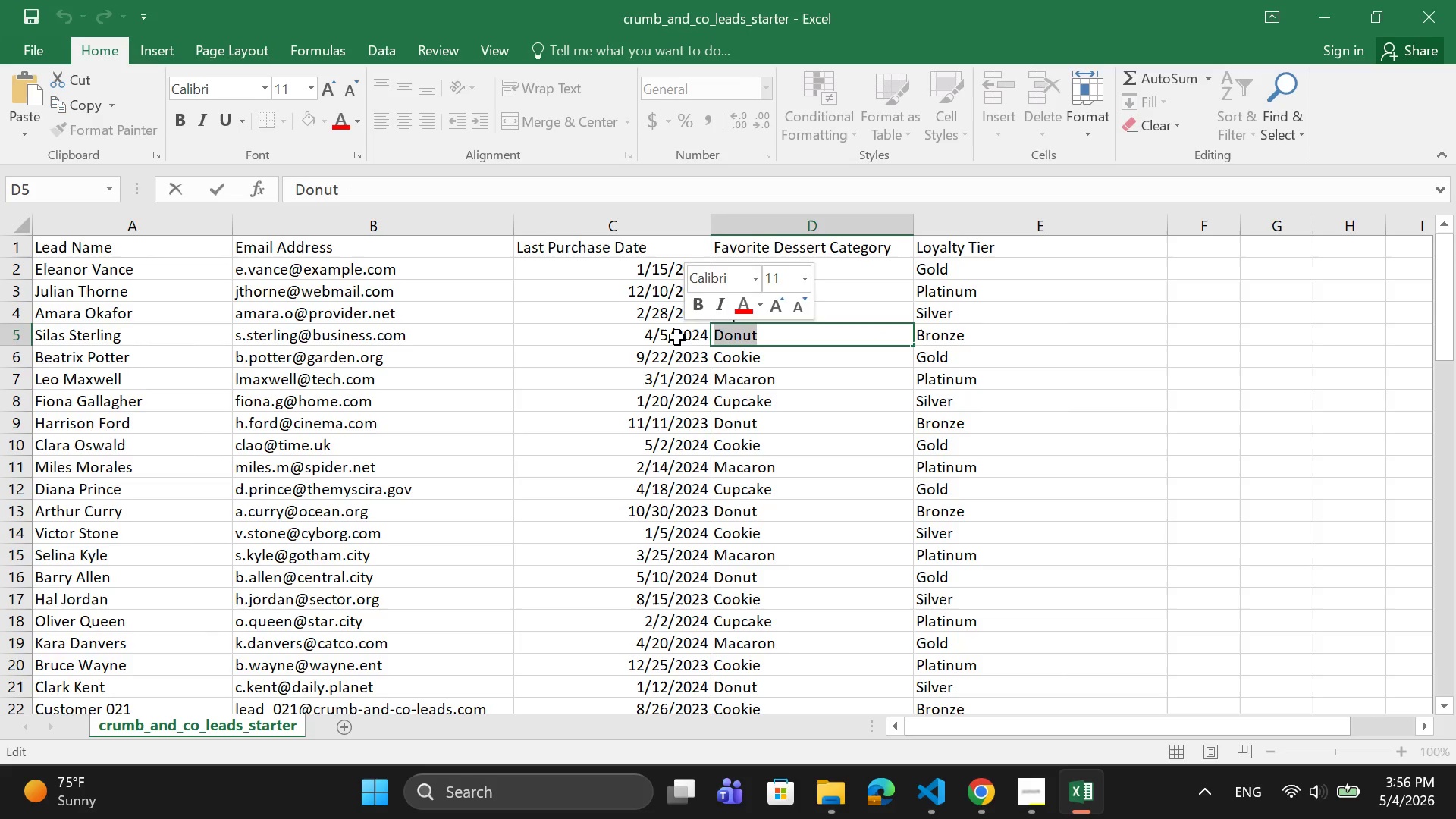 
hold_key(key=ControlLeft, duration=0.78)
 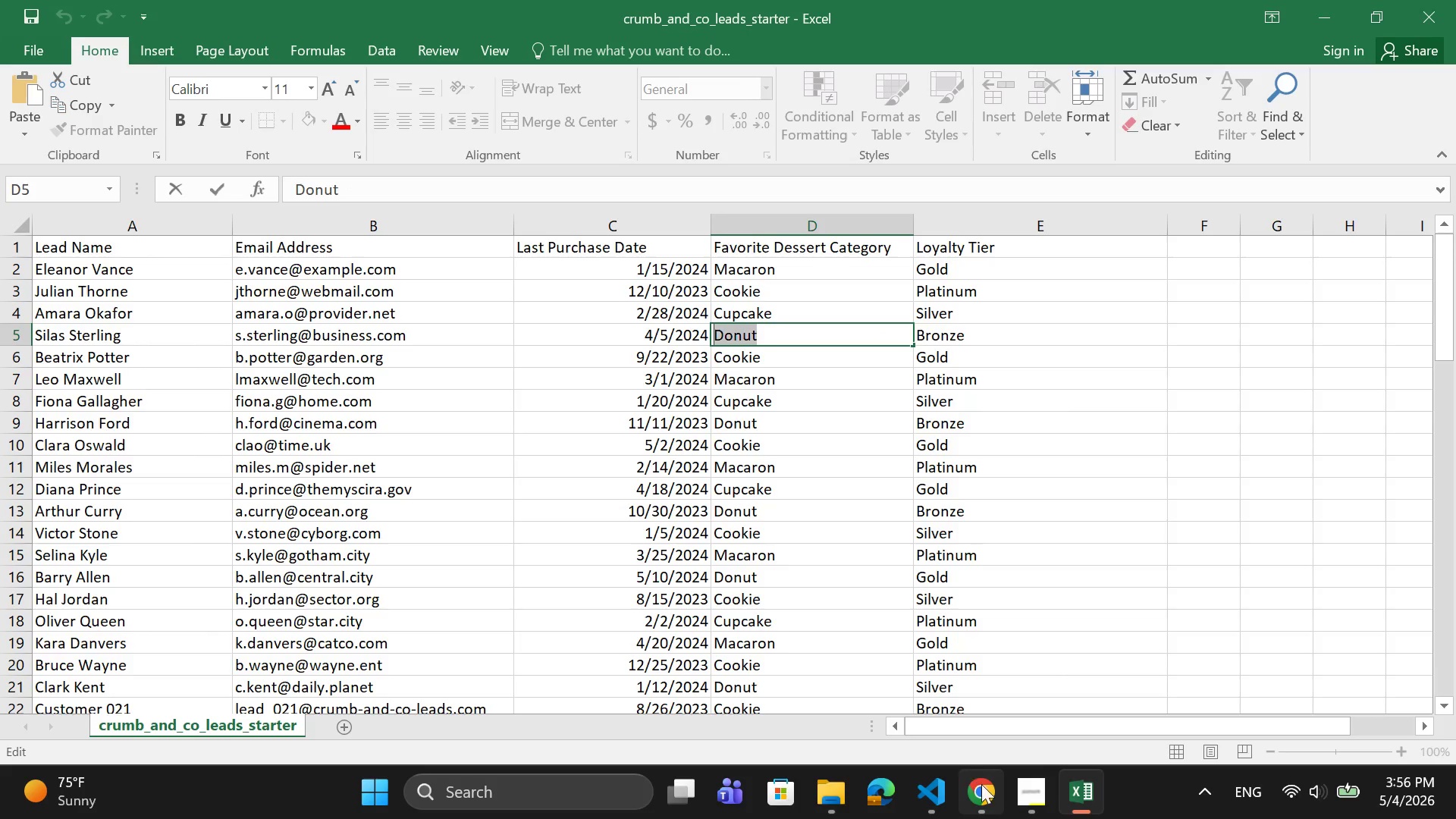 
hold_key(key=C, duration=0.34)
 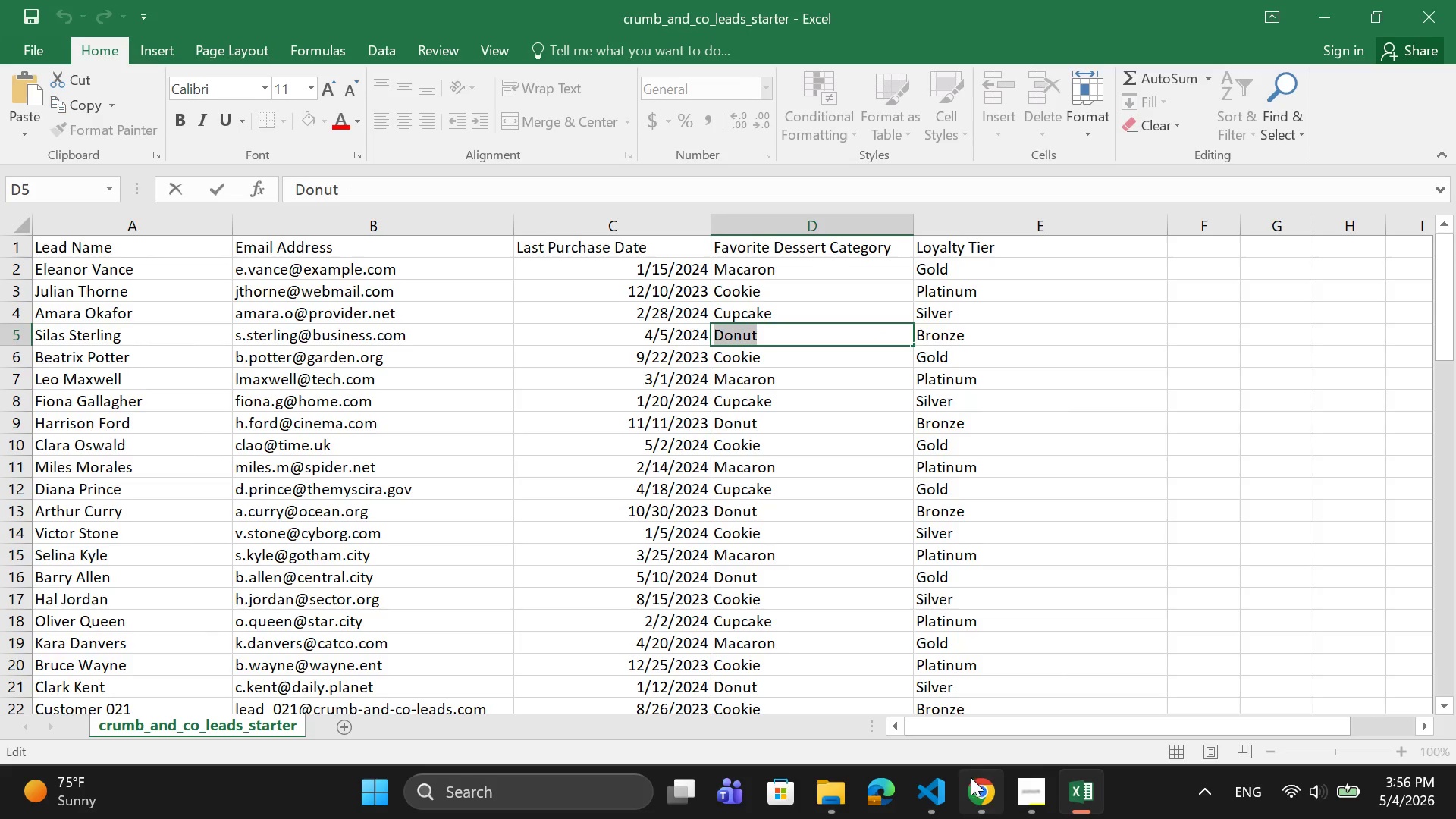 
left_click([987, 787])
 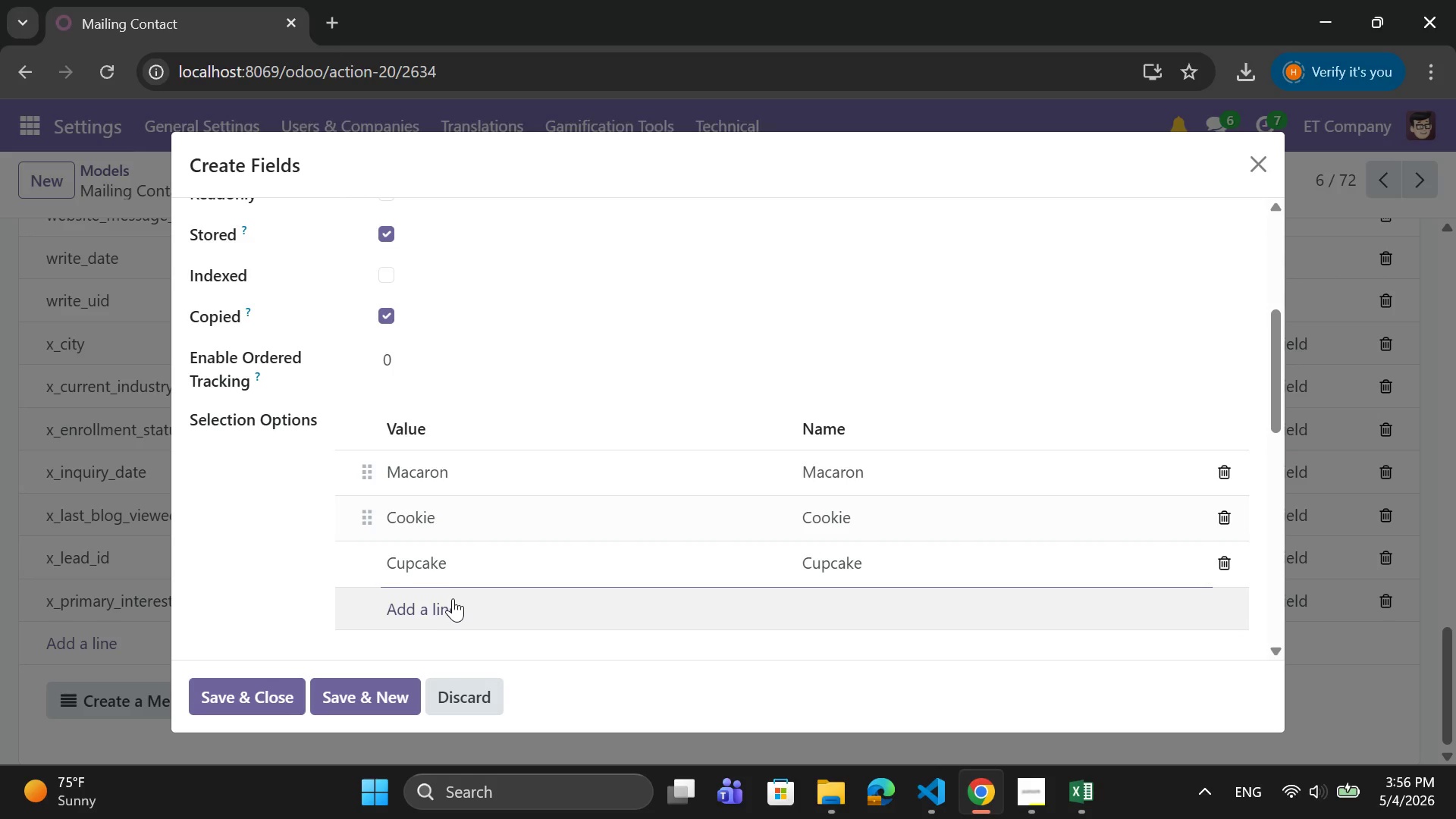 
double_click([453, 598])
 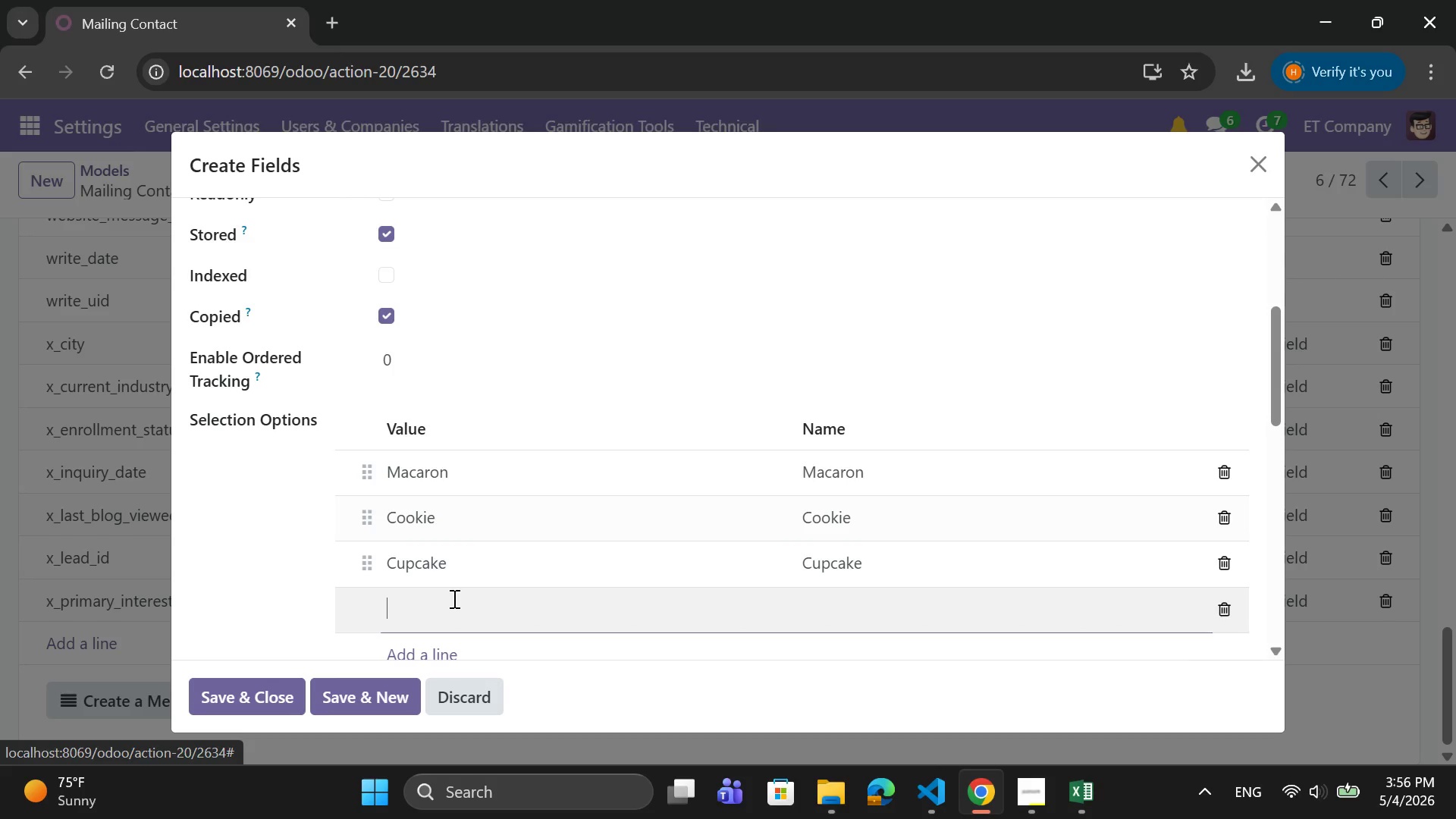 
key(Control+V)
 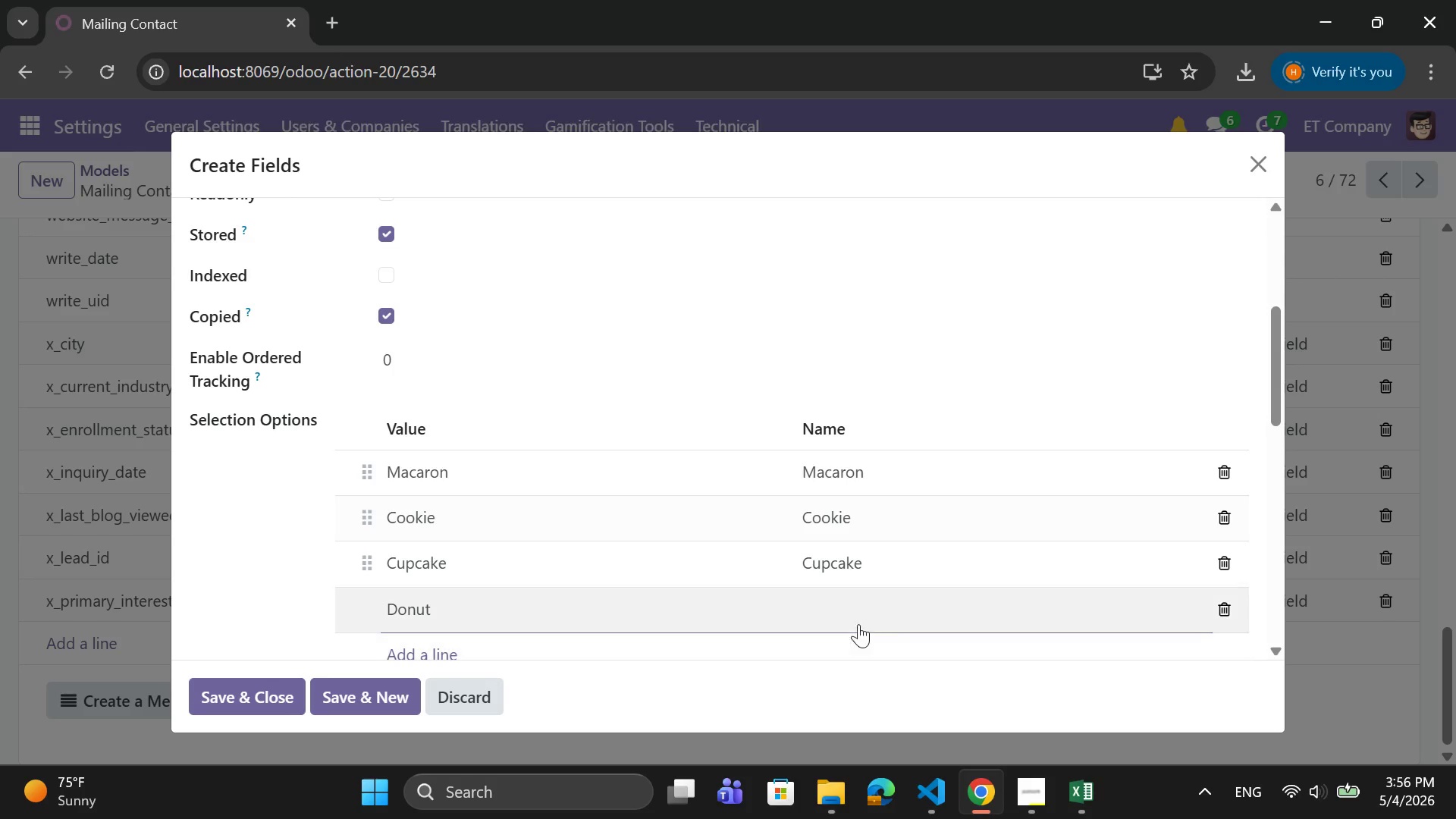 
left_click([872, 613])
 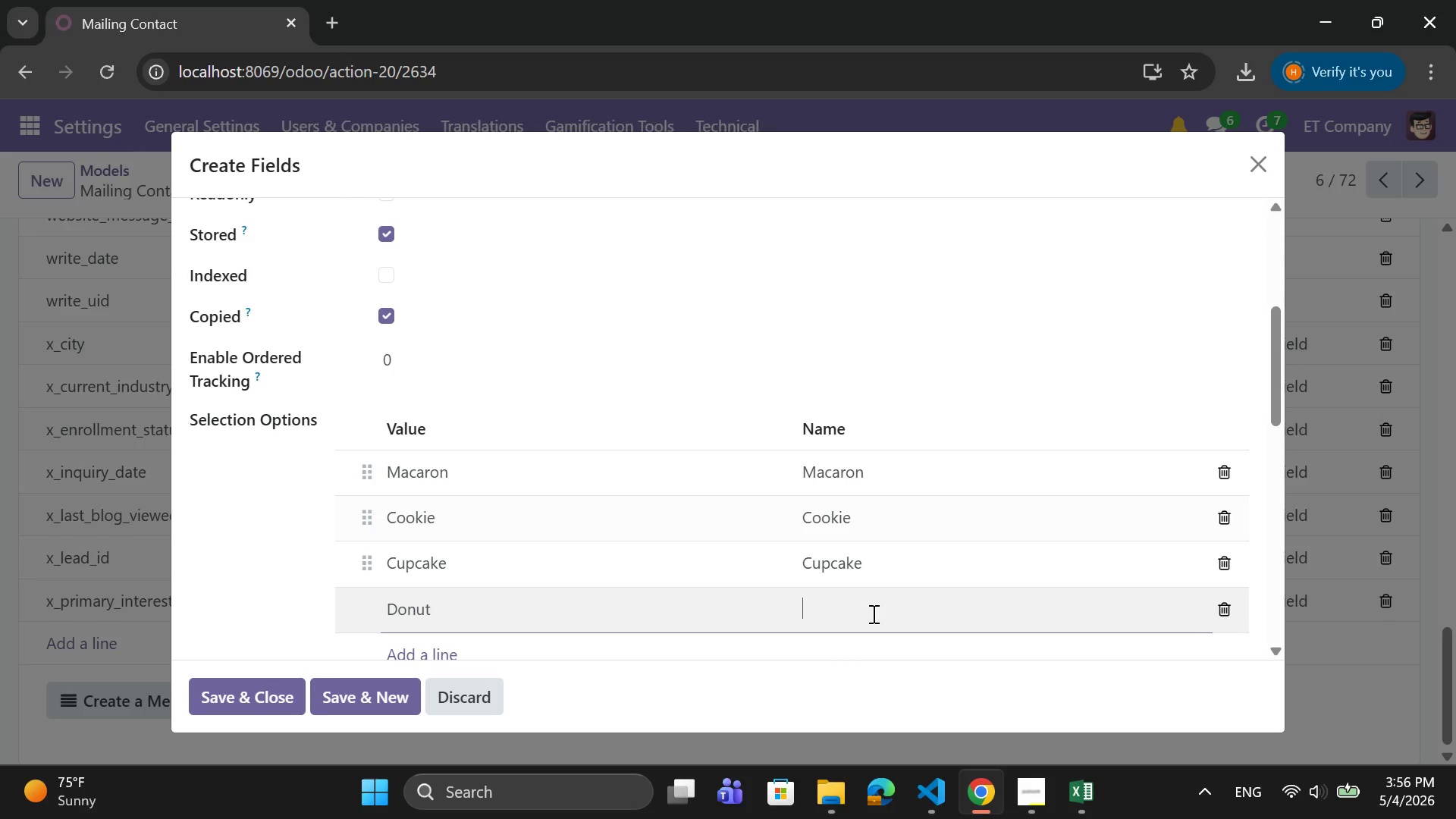 
key(Control+V)
 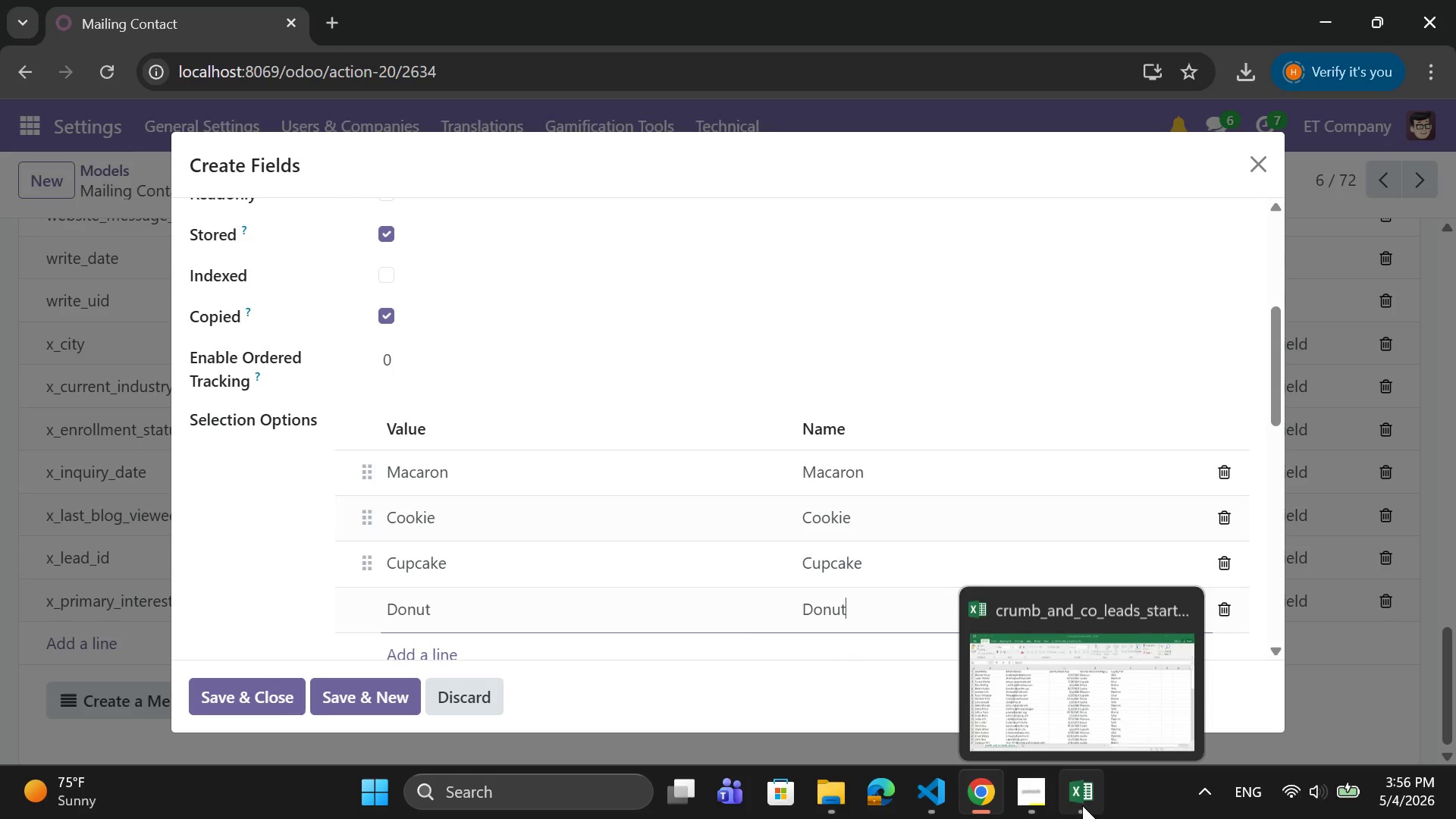 
left_click([1082, 805])
 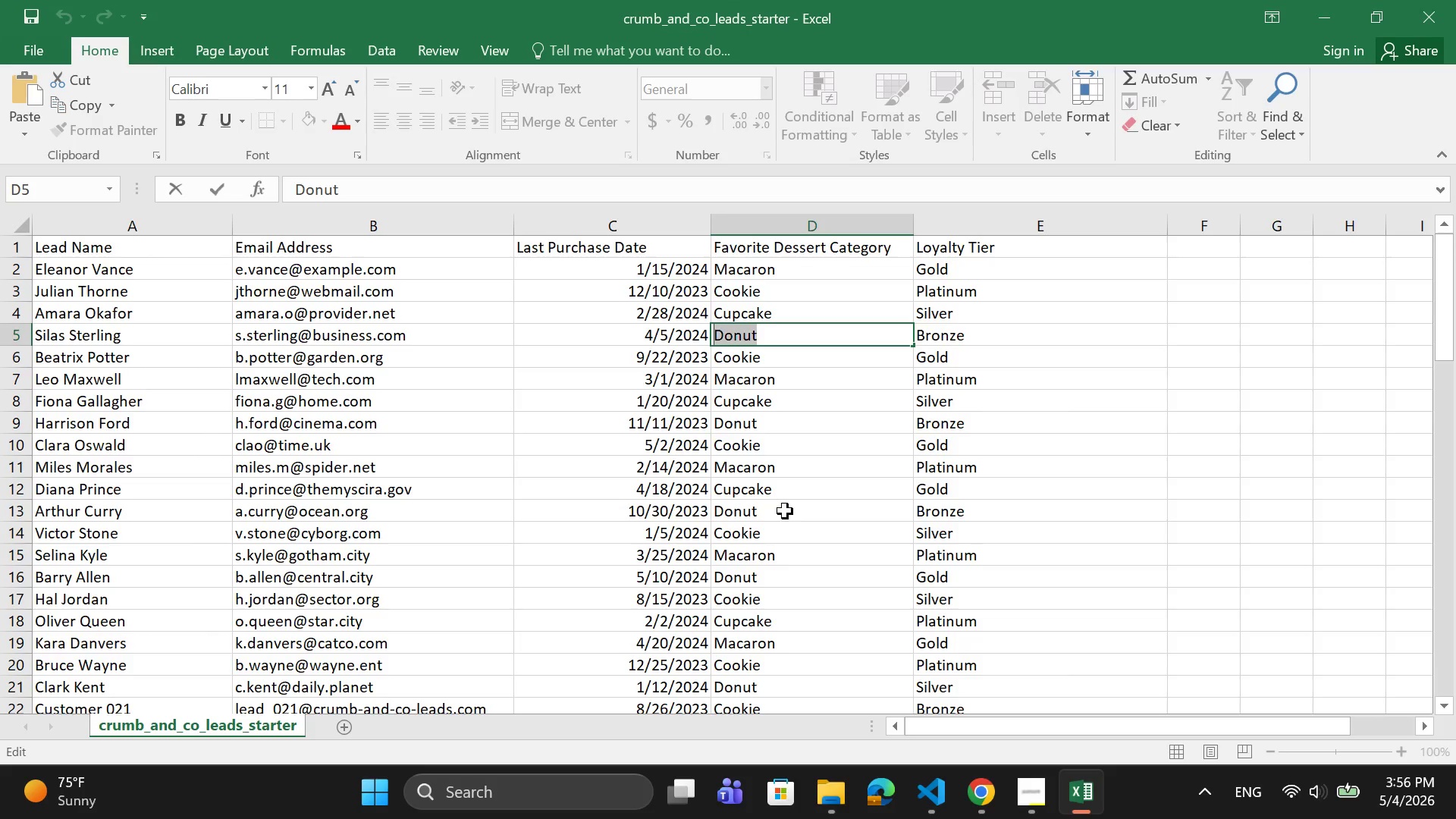 
wait(11.92)
 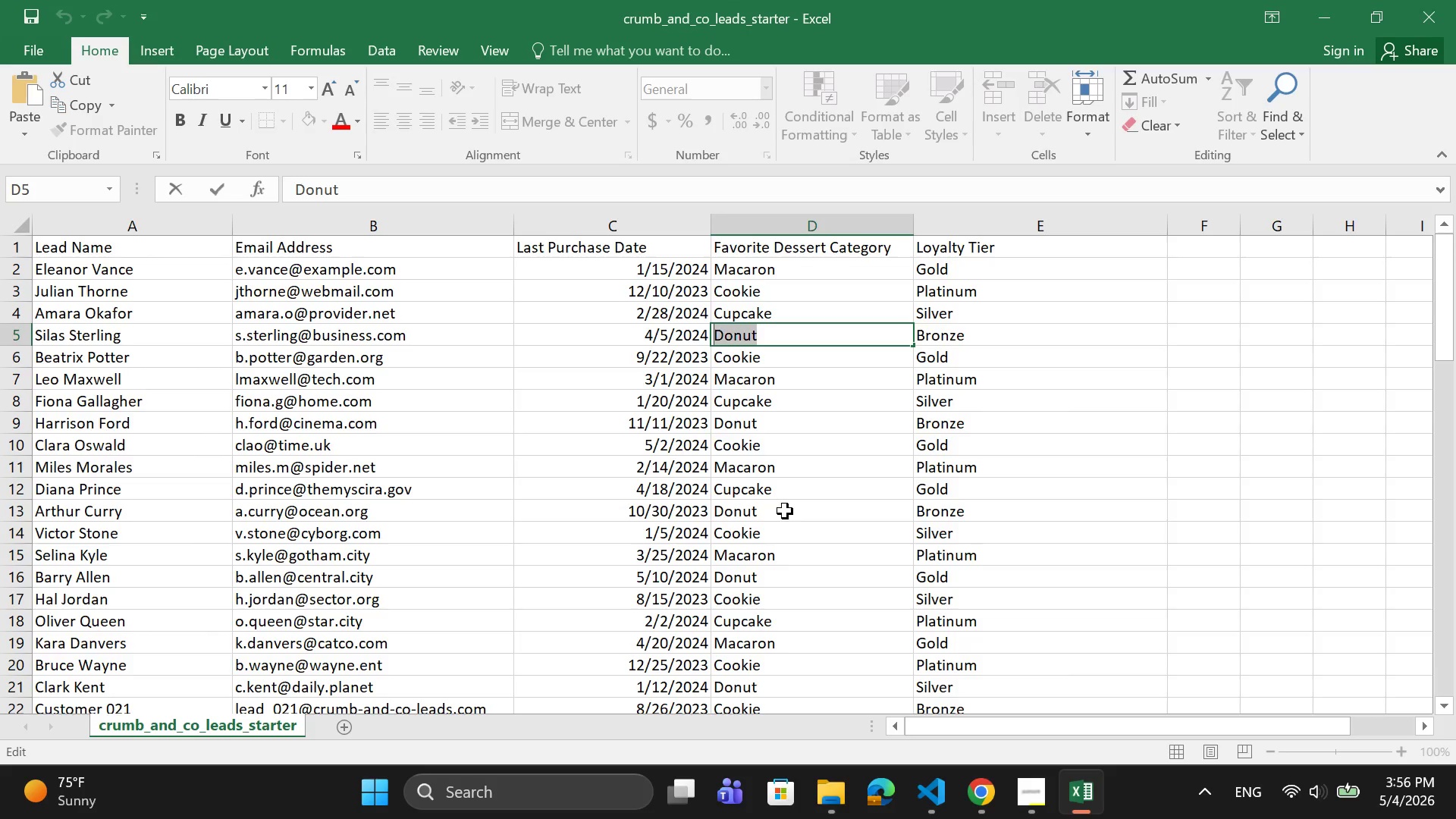 
scroll: coordinate [799, 645], scroll_direction: down, amount: 3.0
 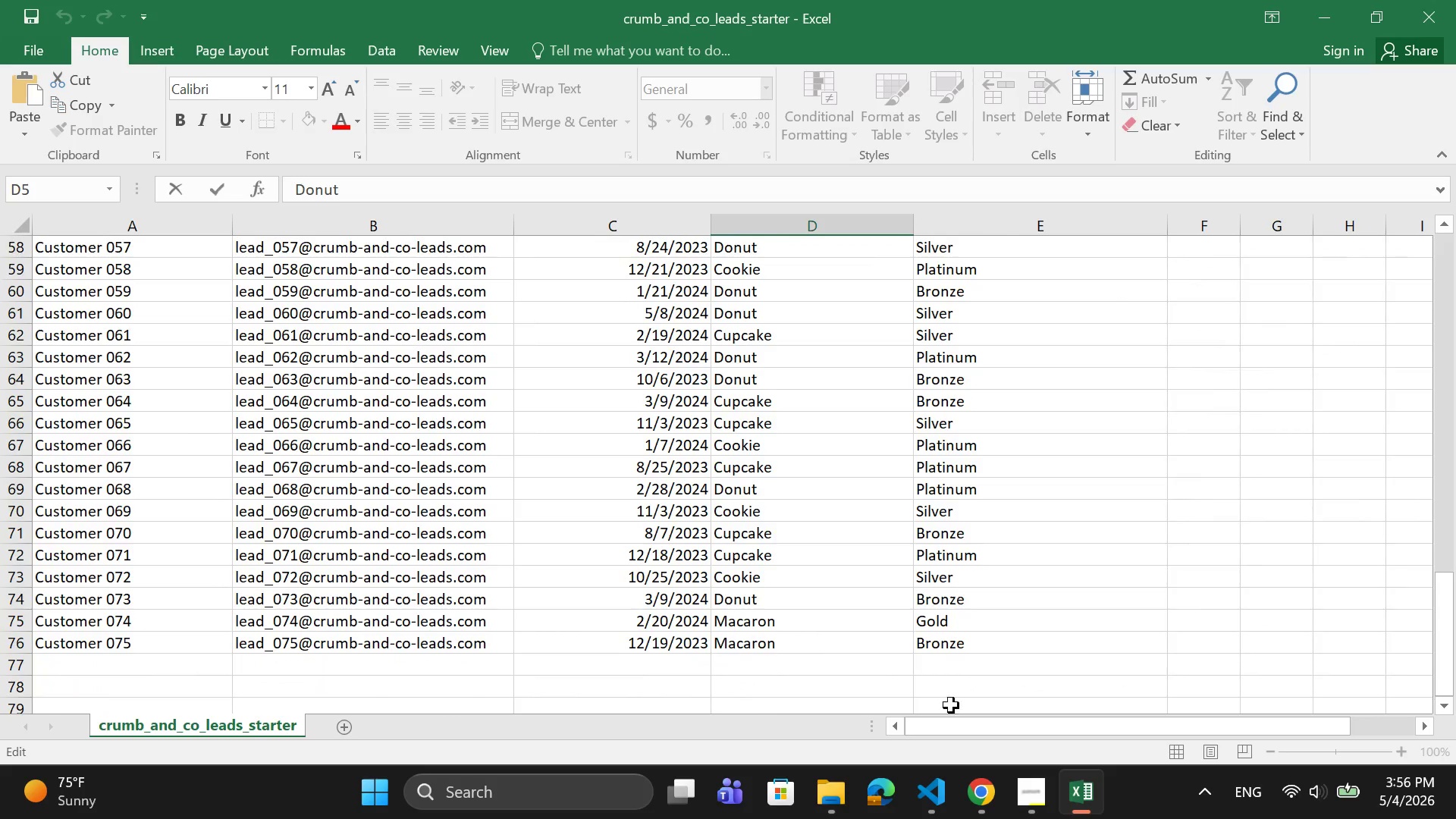 
left_click([977, 777])
 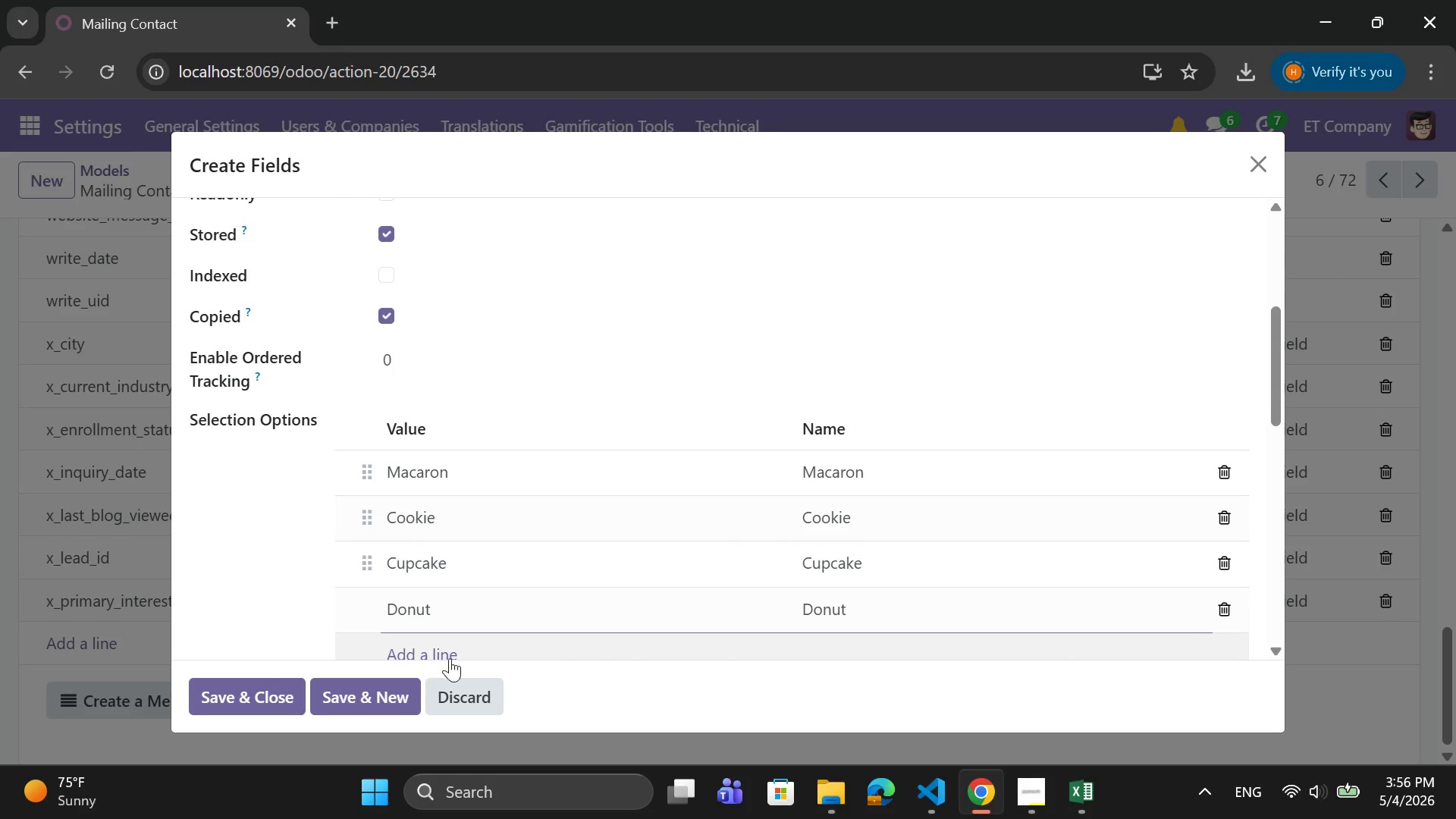 
scroll: coordinate [379, 435], scroll_direction: up, amount: 3.0
 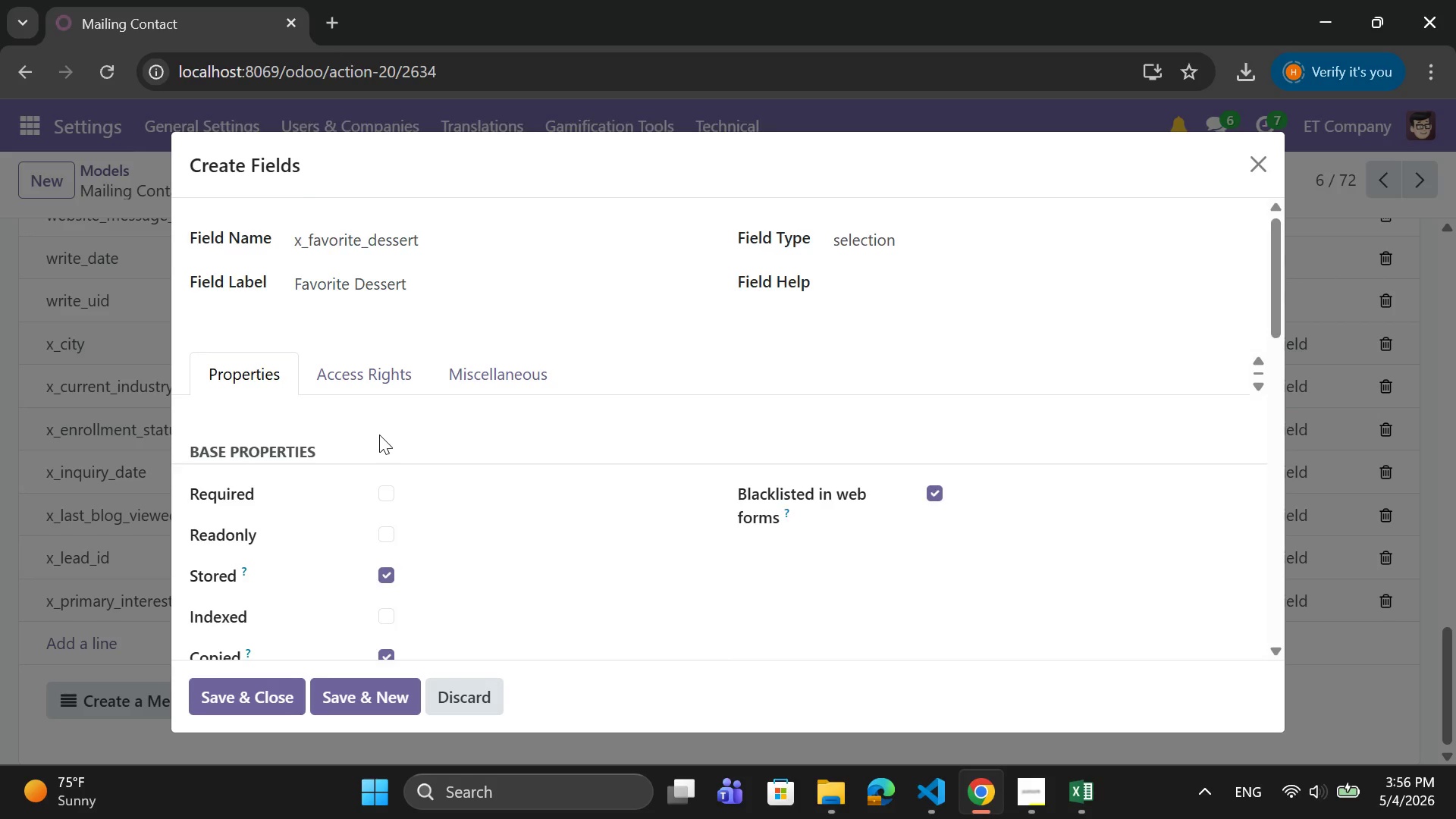 
scroll: coordinate [379, 436], scroll_direction: down, amount: 5.0
 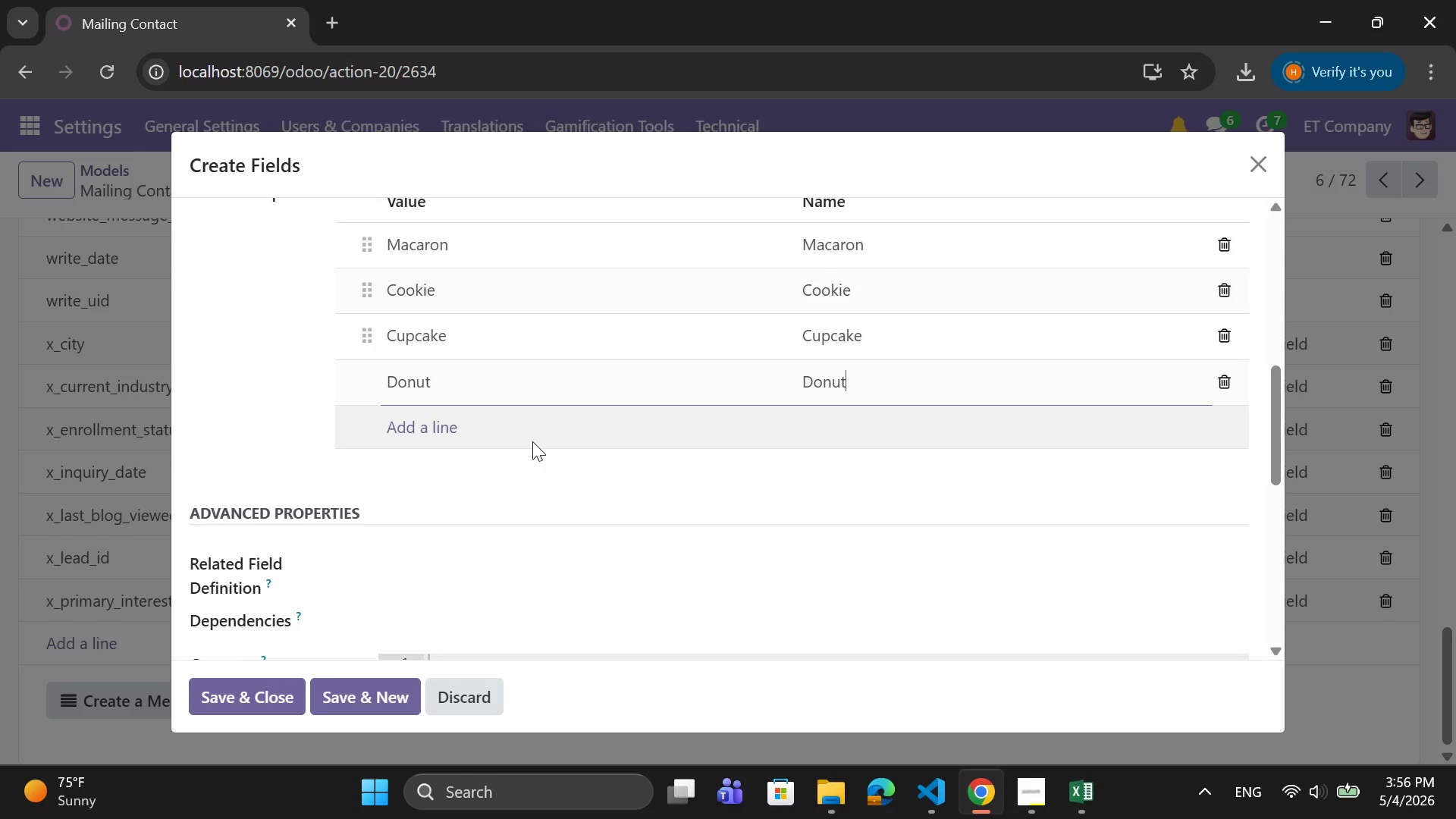 
scroll: coordinate [532, 441], scroll_direction: up, amount: 2.0
 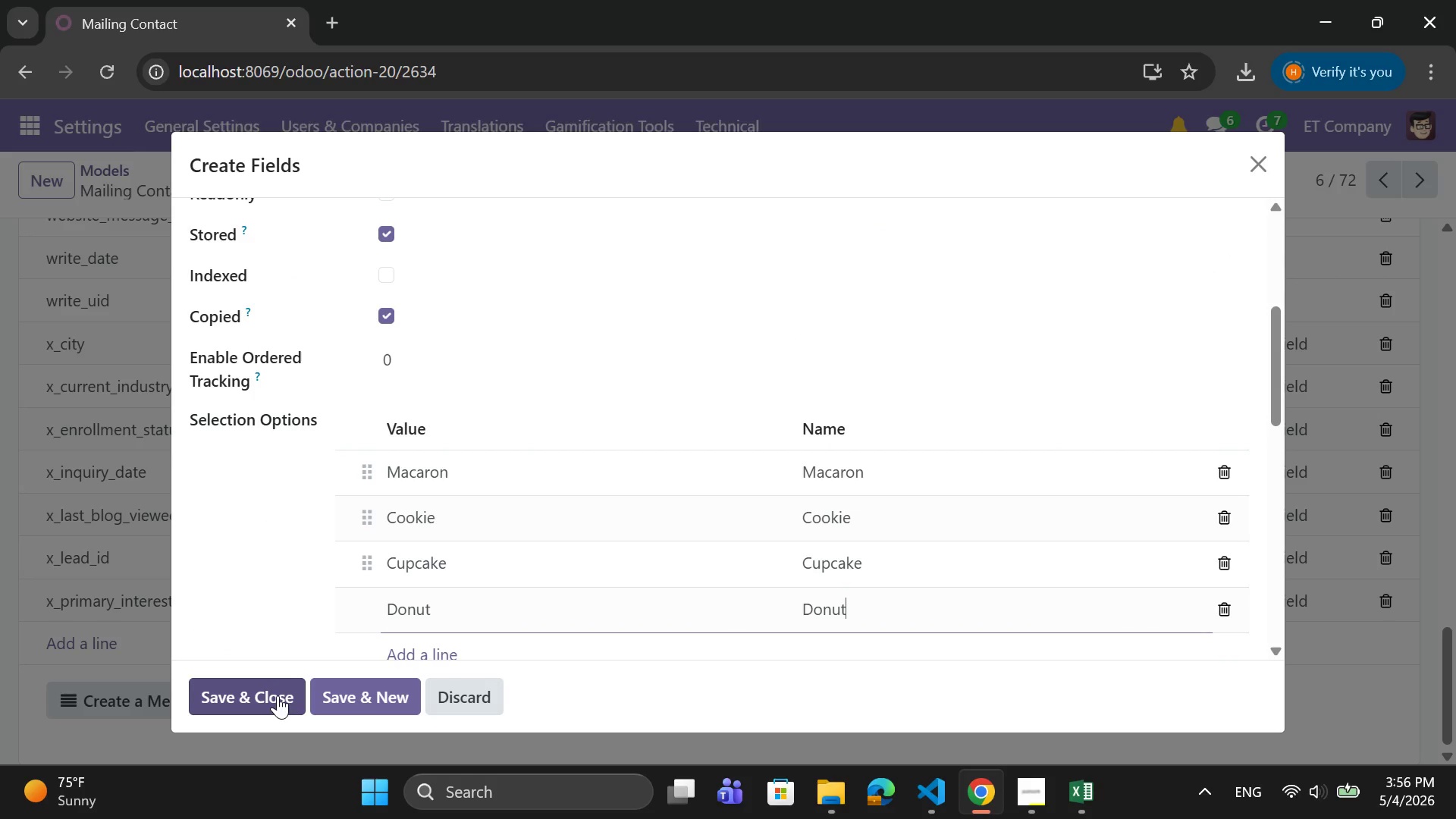 
left_click([278, 695])
 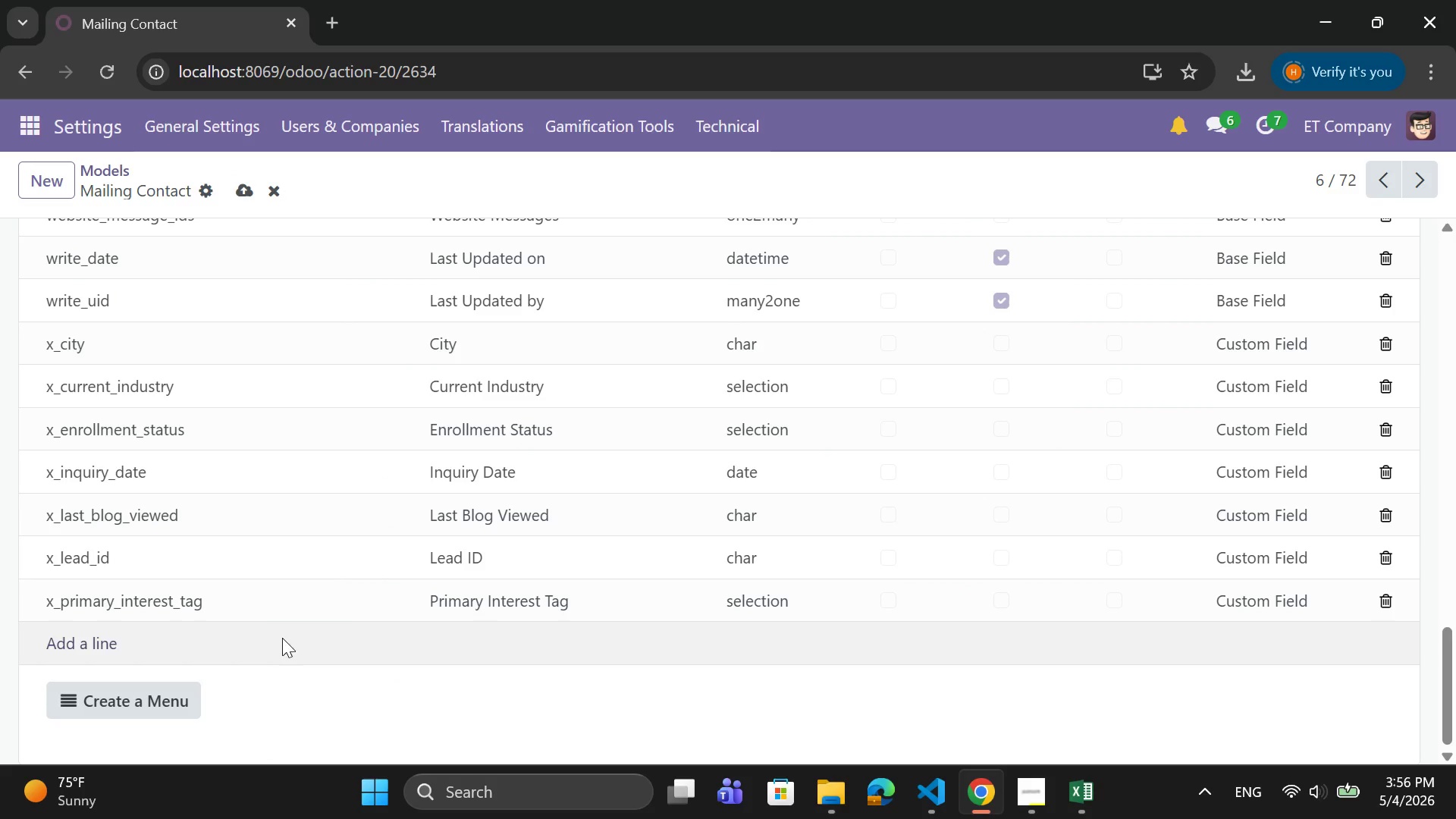 
scroll: coordinate [268, 615], scroll_direction: up, amount: 1.0
 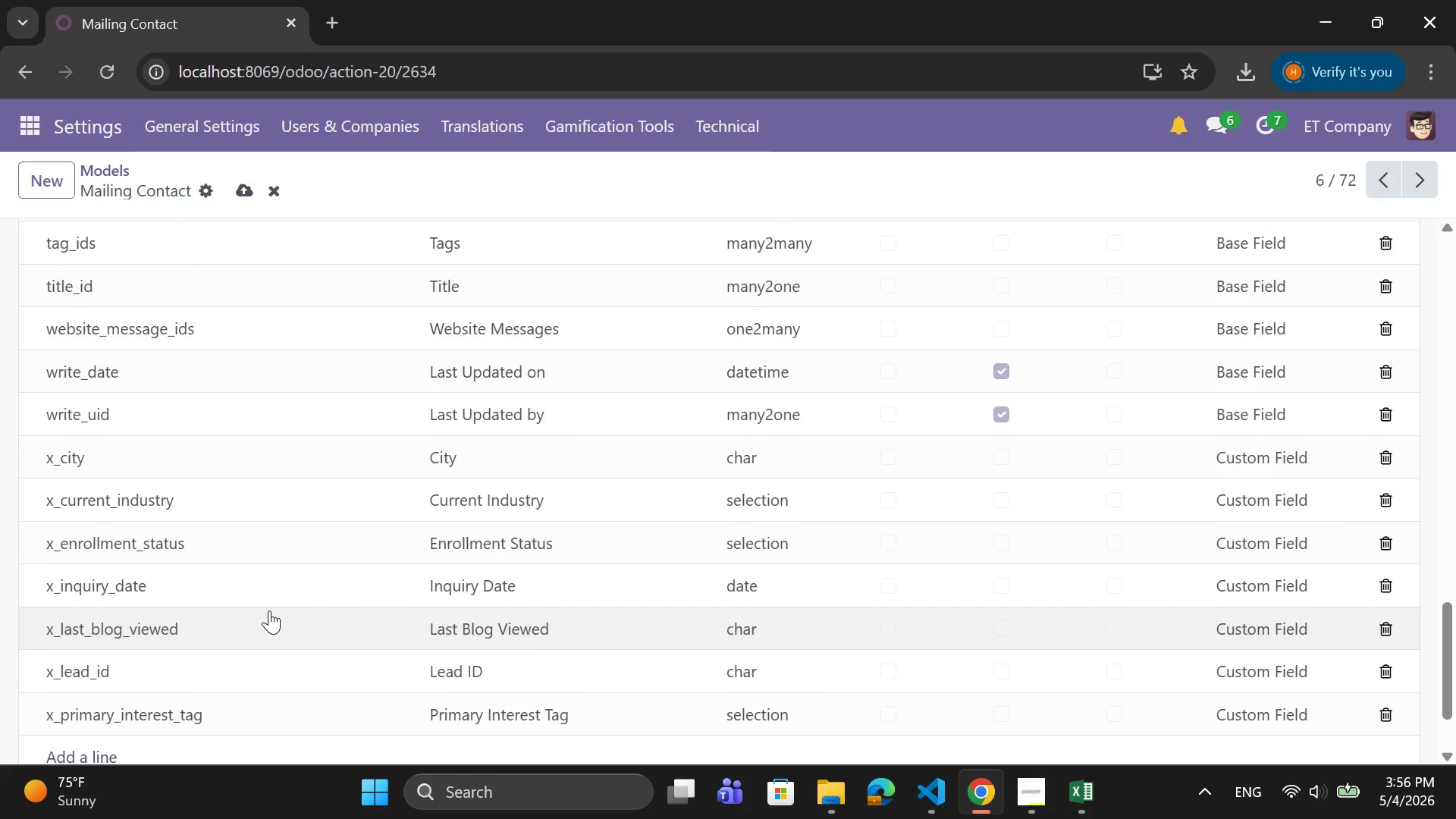 
scroll: coordinate [269, 610], scroll_direction: down, amount: 2.0
 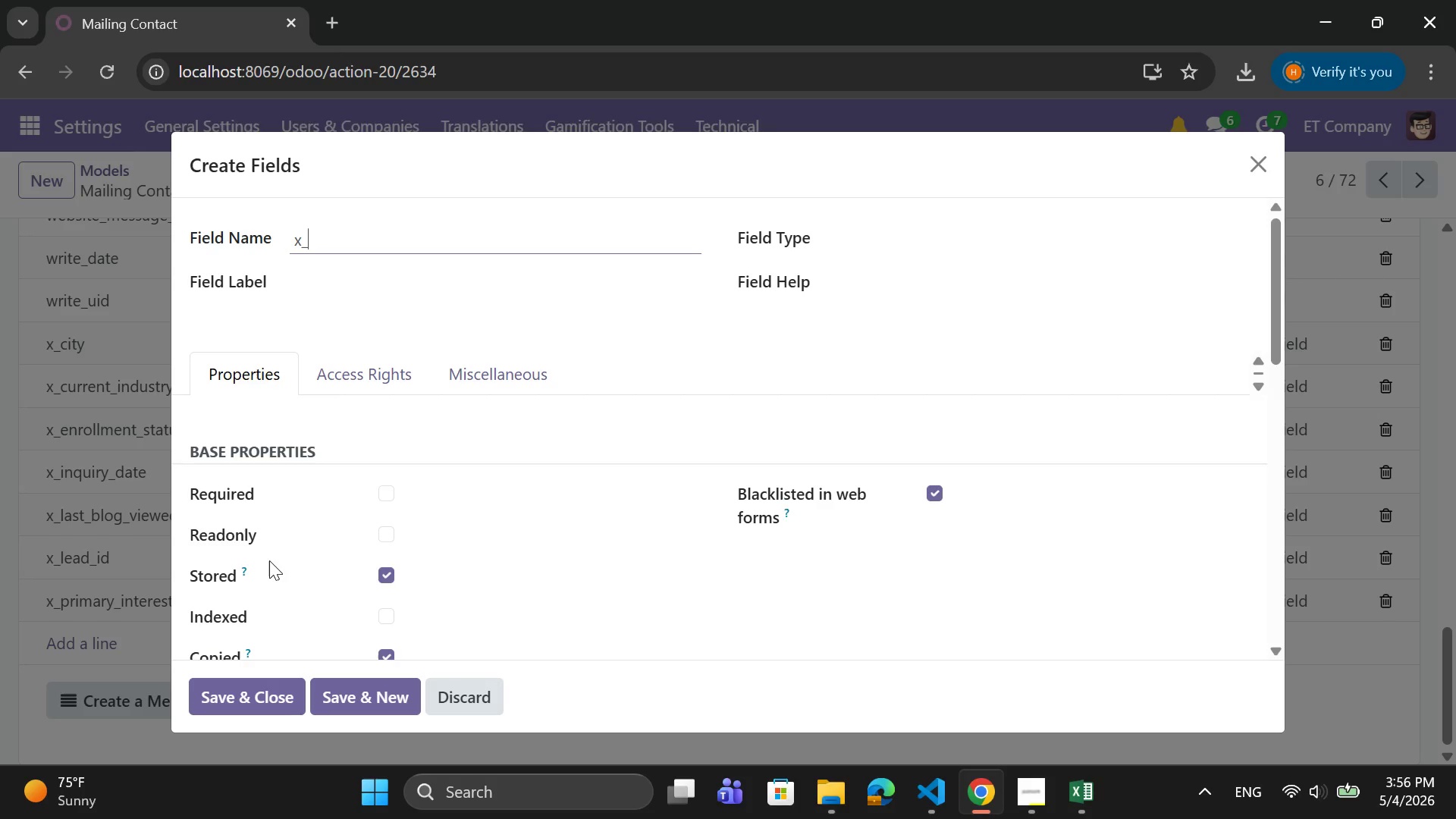 
wait(8.94)
 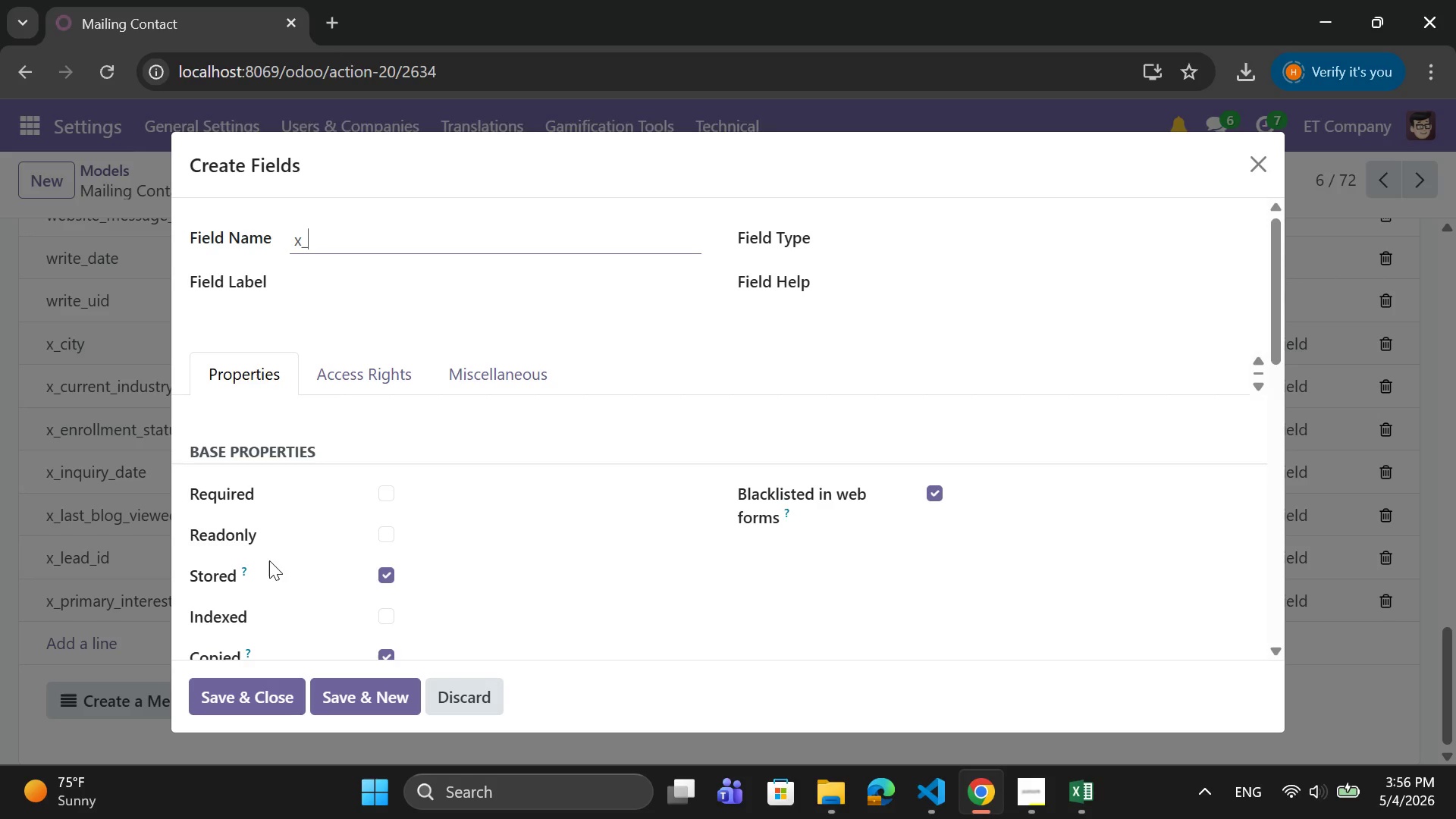 
left_click([1085, 810])
 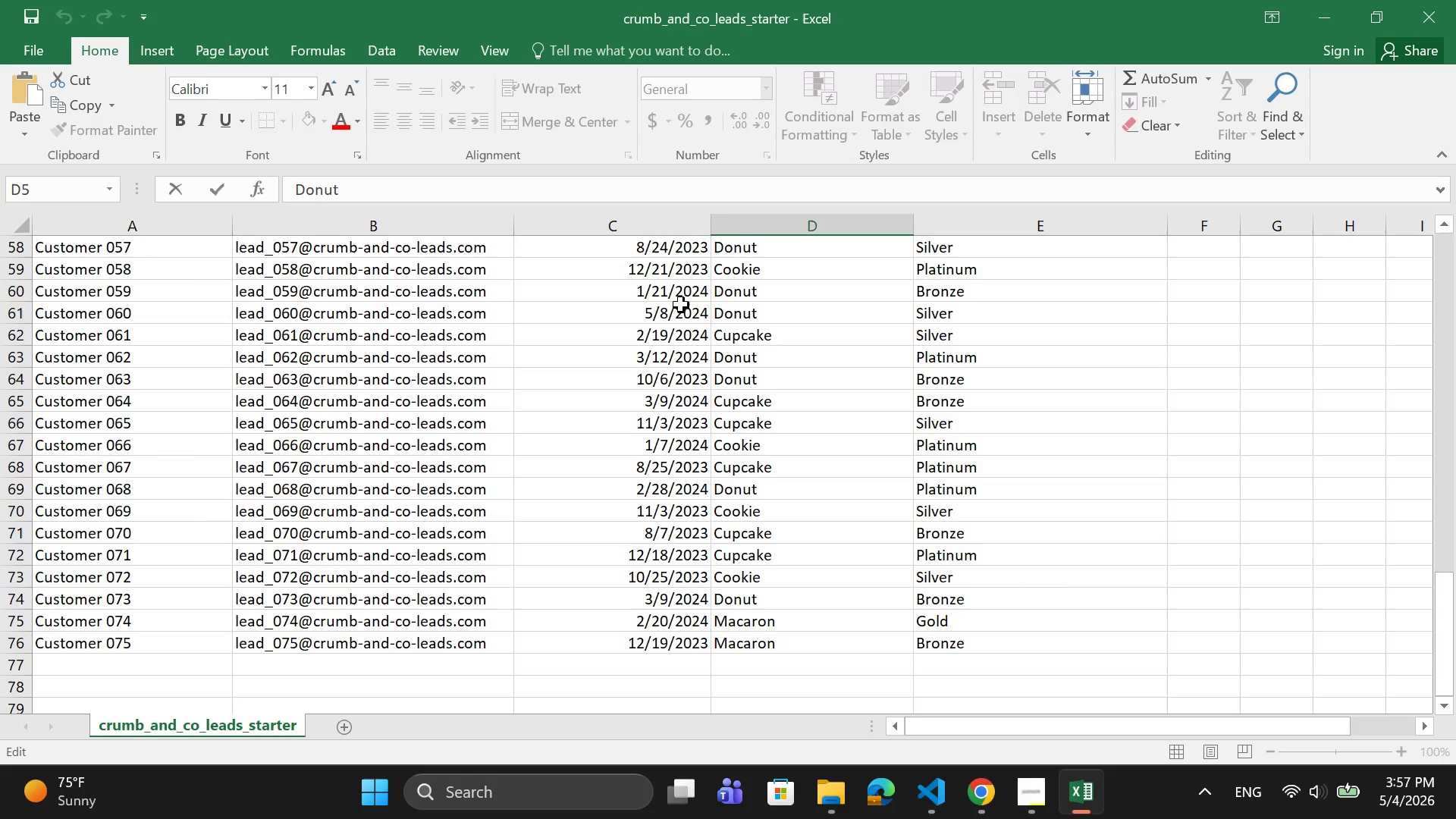 
scroll: coordinate [677, 340], scroll_direction: up, amount: 28.0
 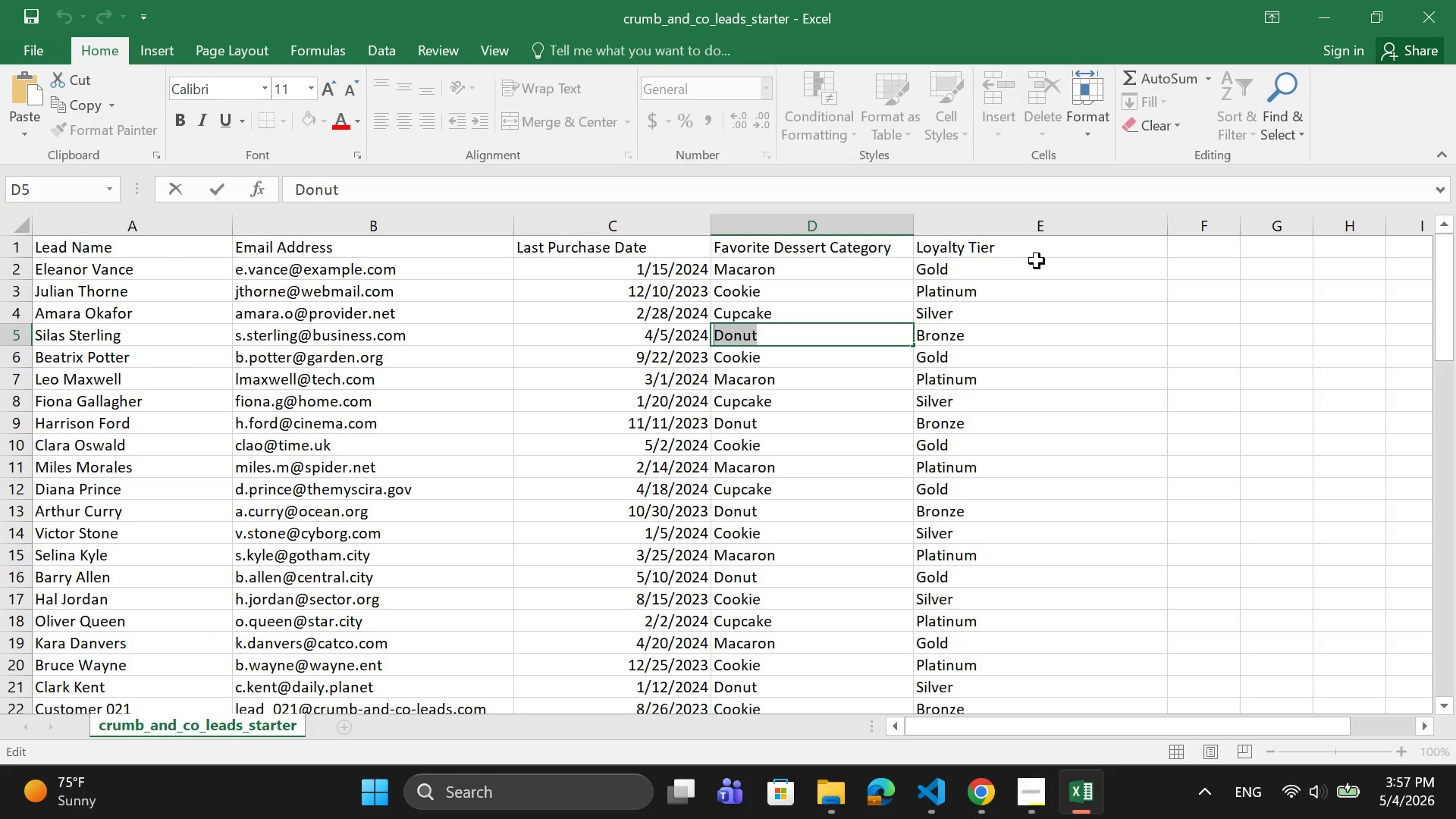 
wait(5.63)
 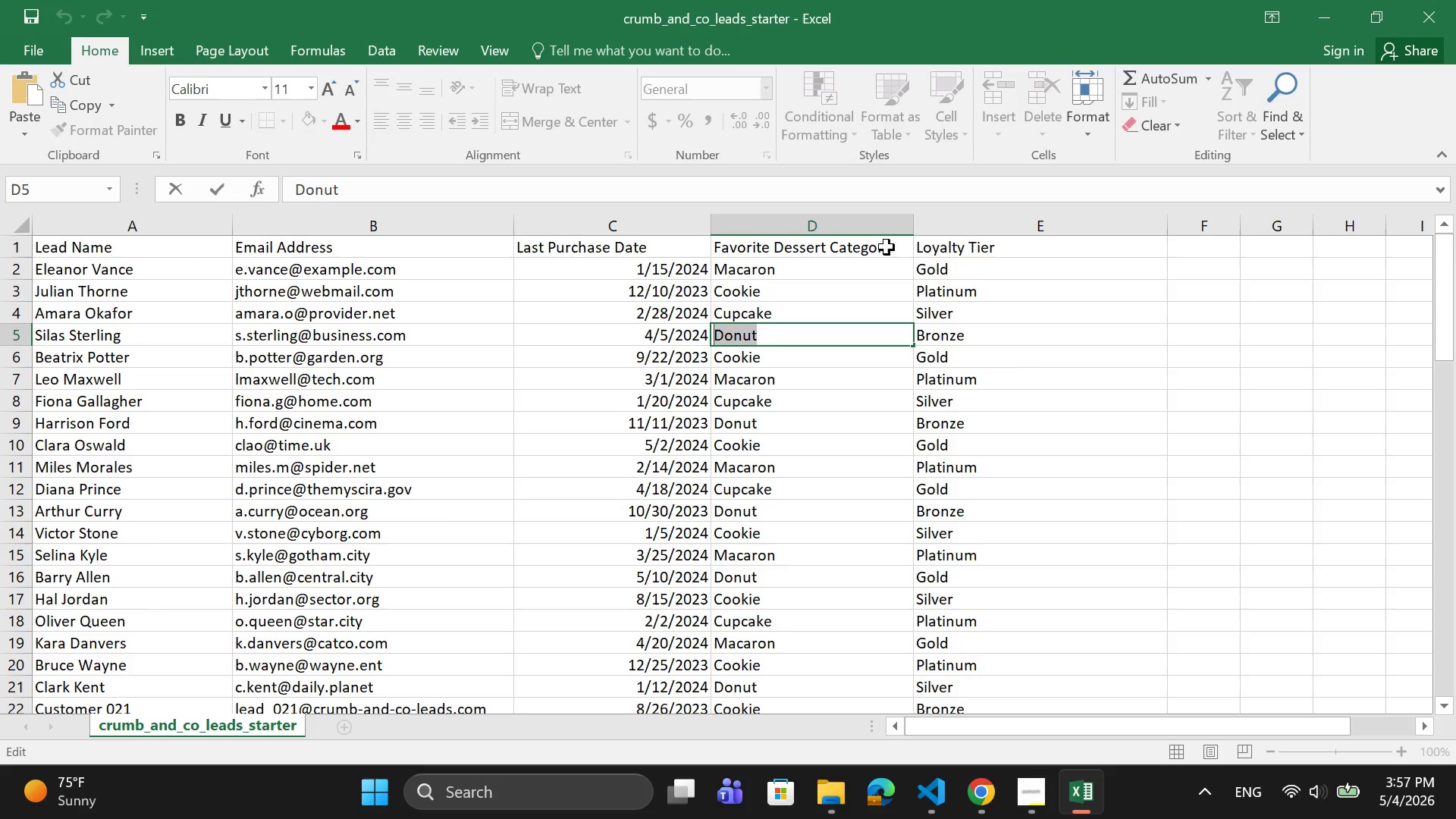 
left_click([1000, 816])
 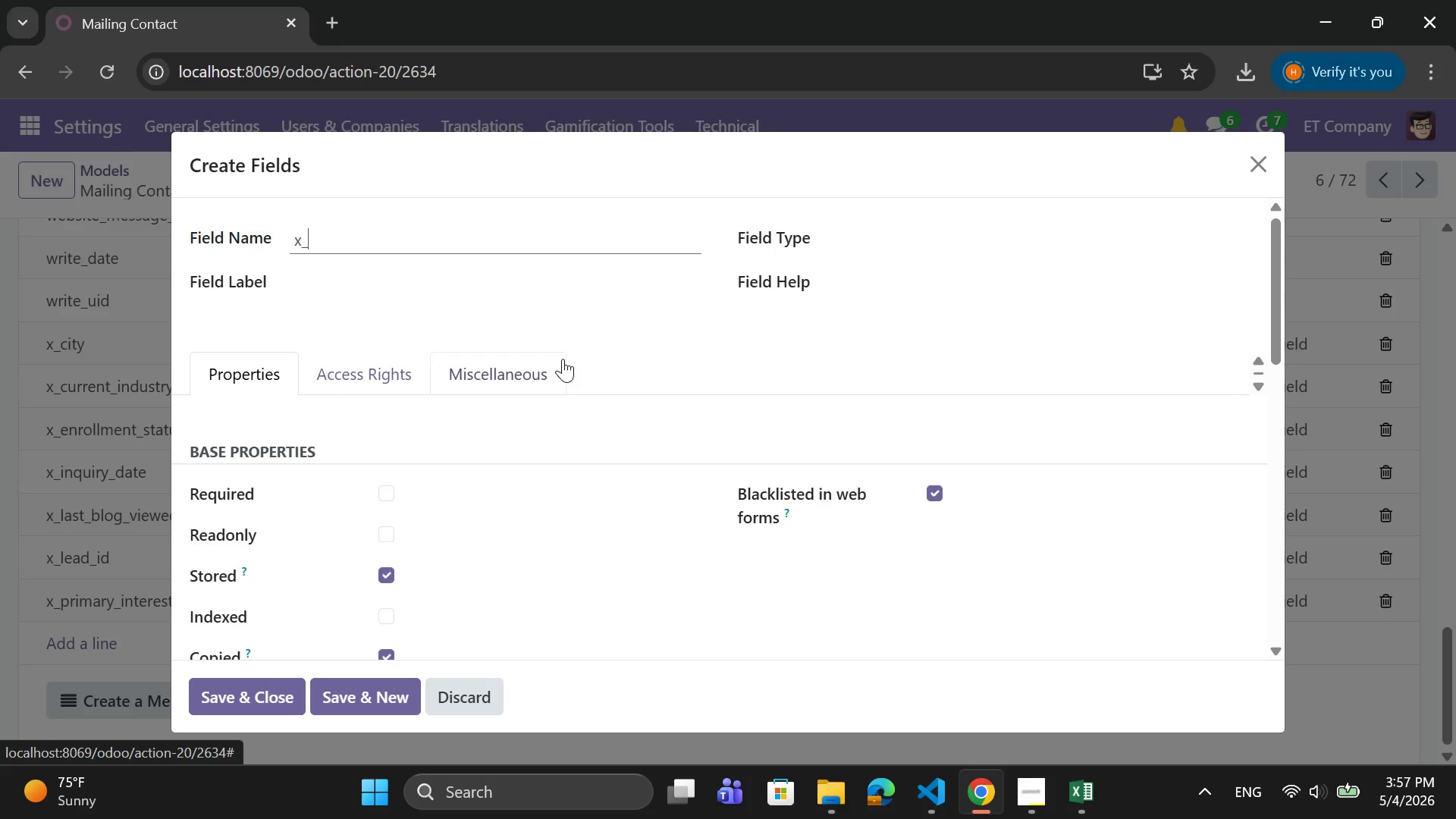 
type(loyality_)
 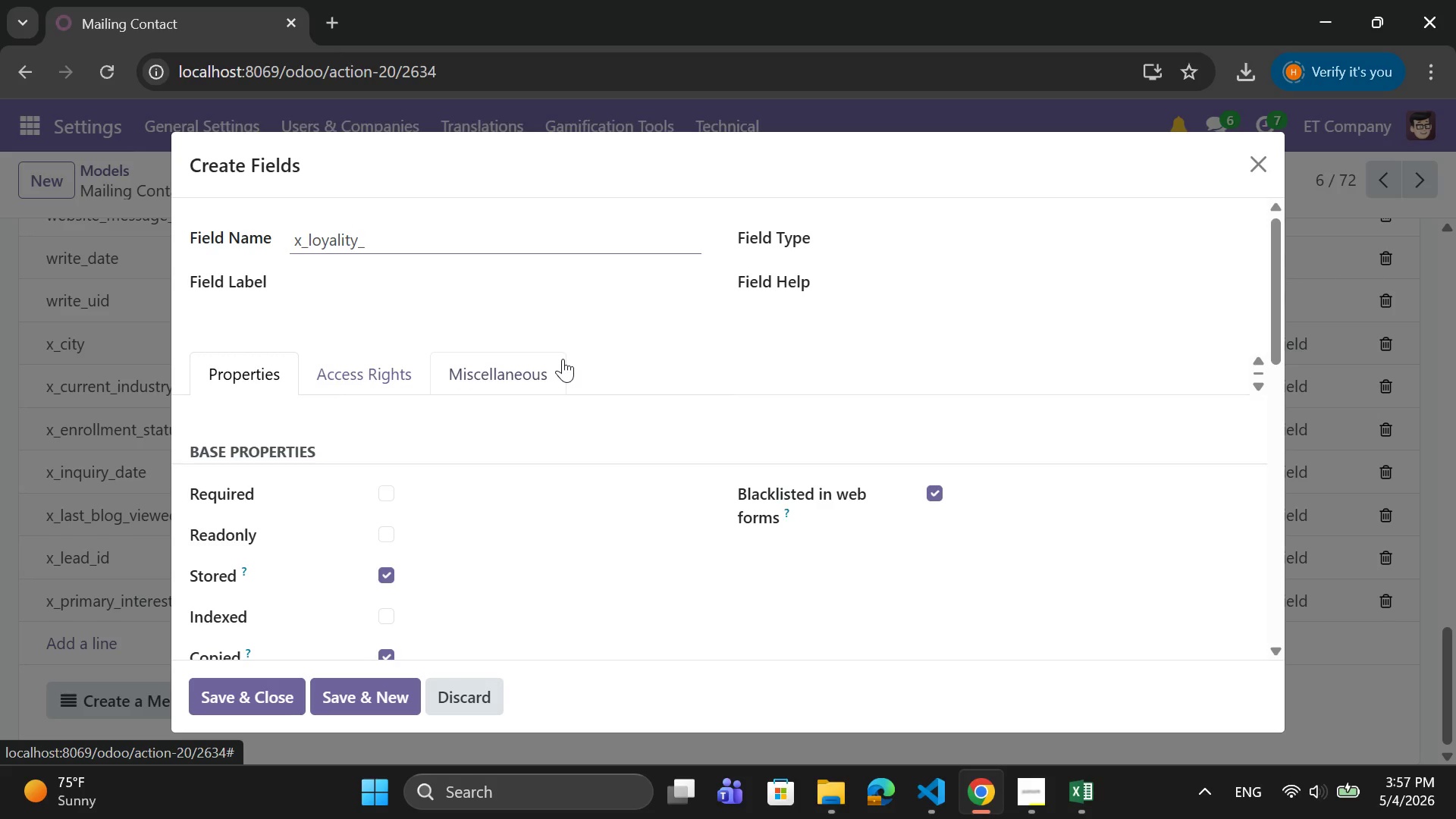 
key(ArrowLeft)
 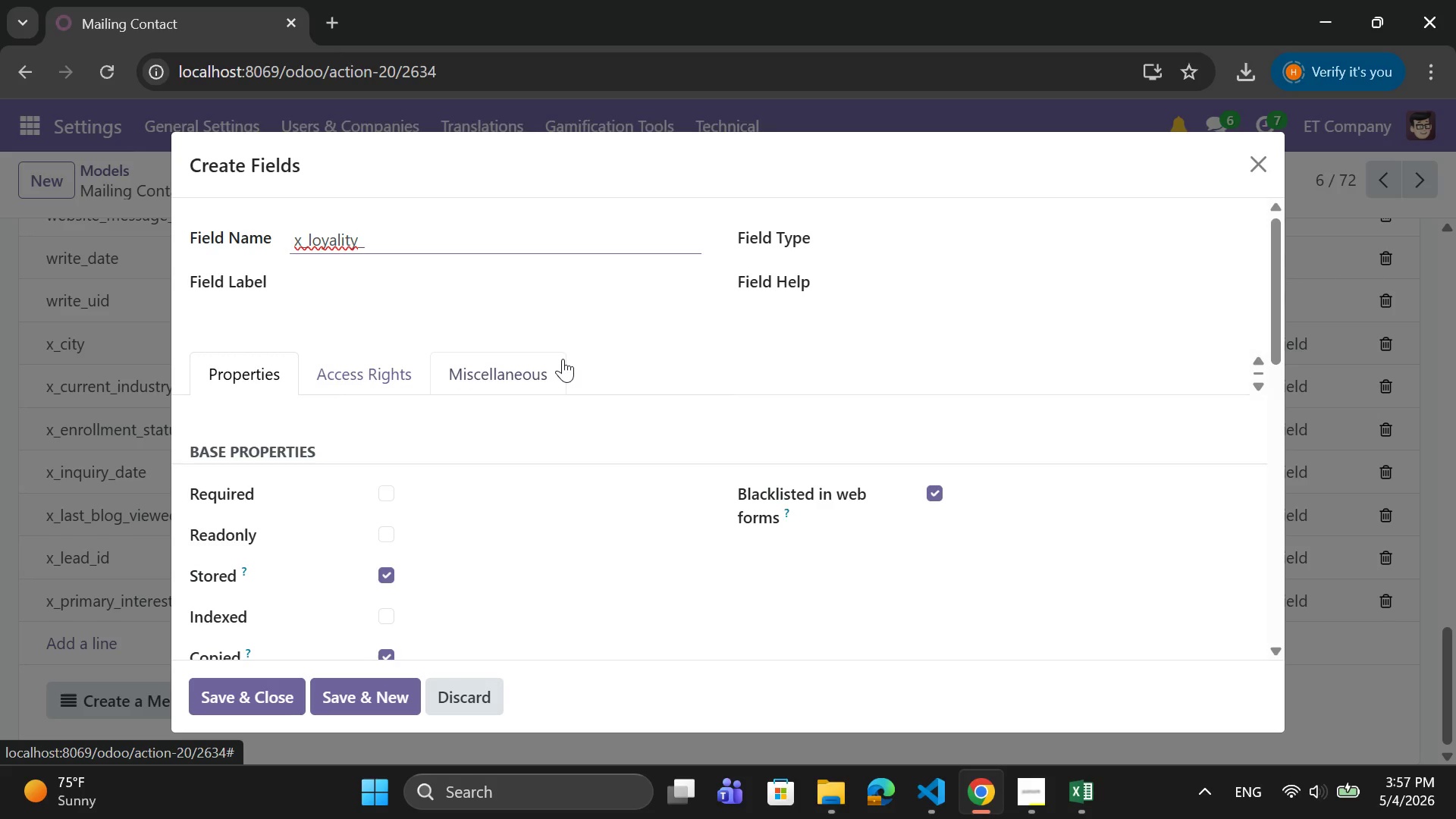 
key(ArrowLeft)
 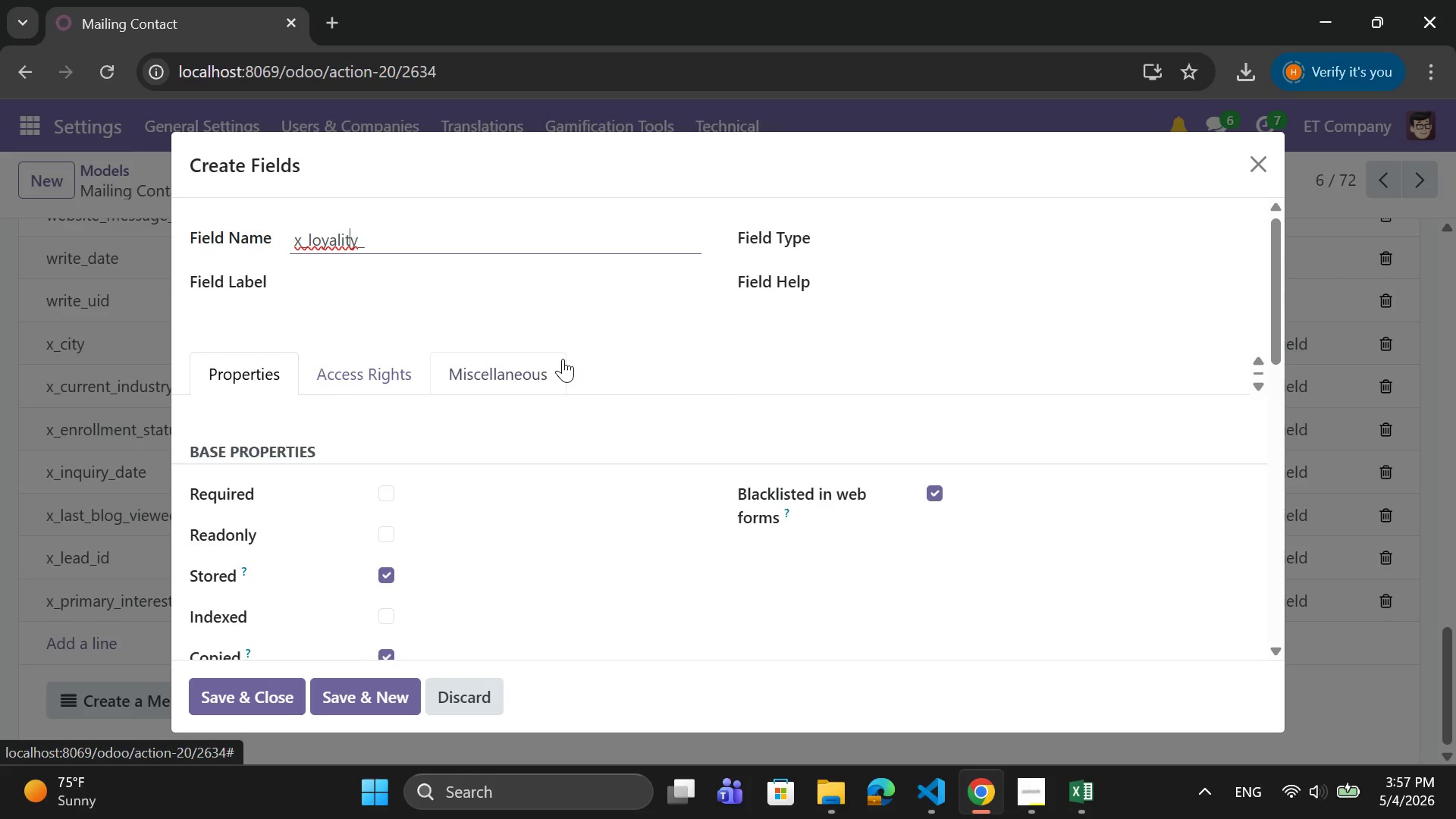 
key(ArrowLeft)
 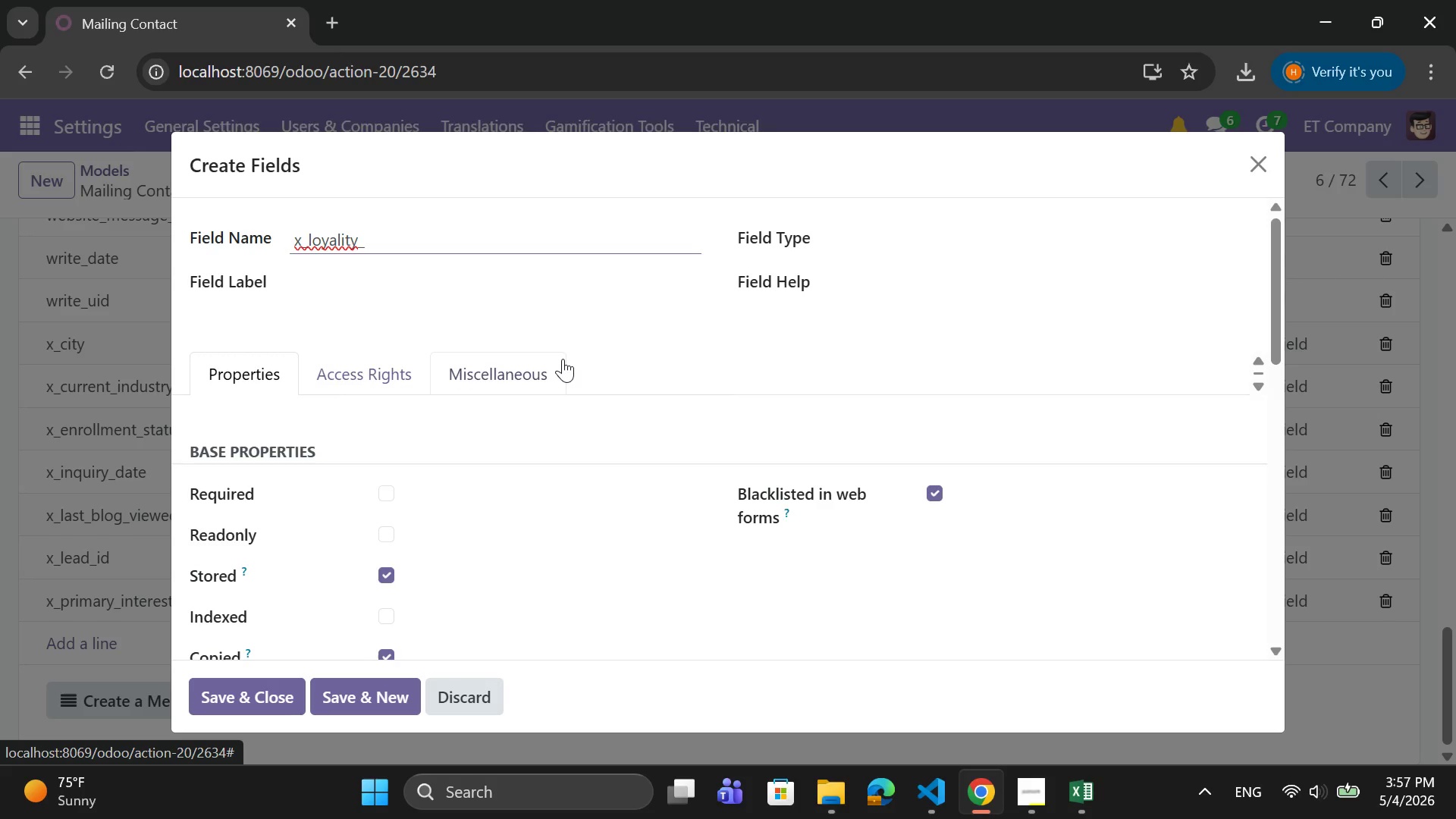 
key(Backspace)
 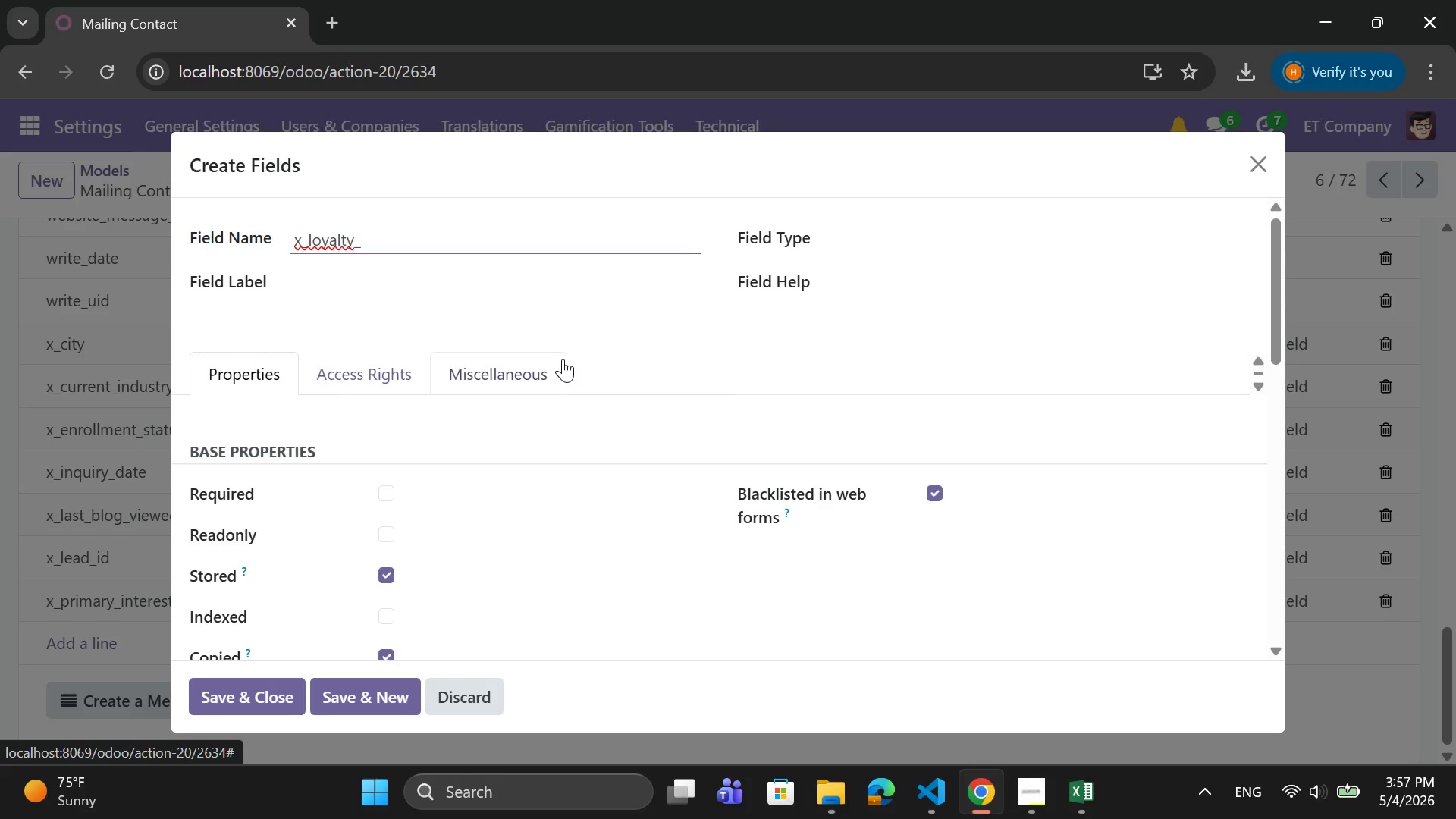 
wait(5.47)
 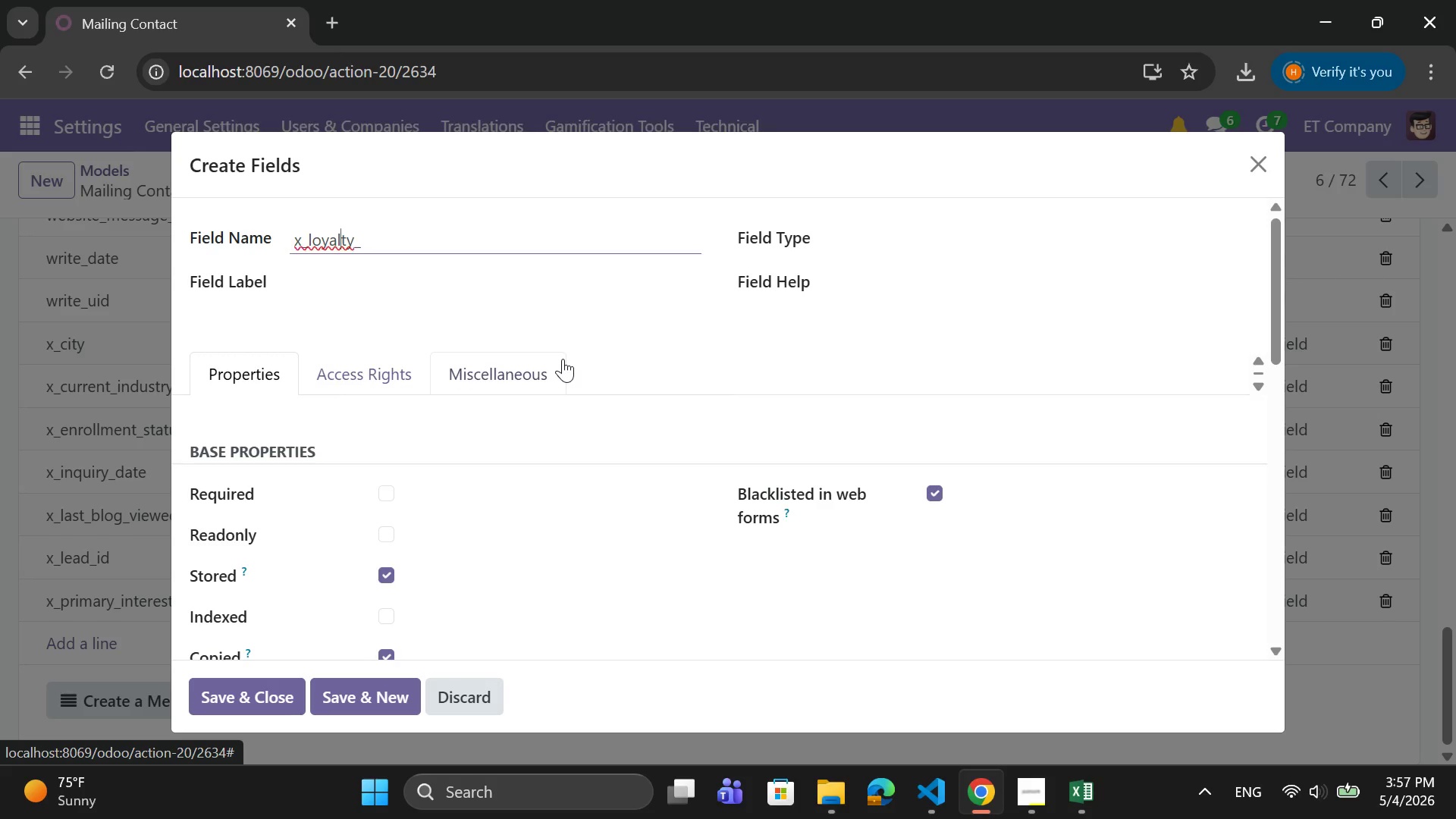 
left_click([1090, 792])
 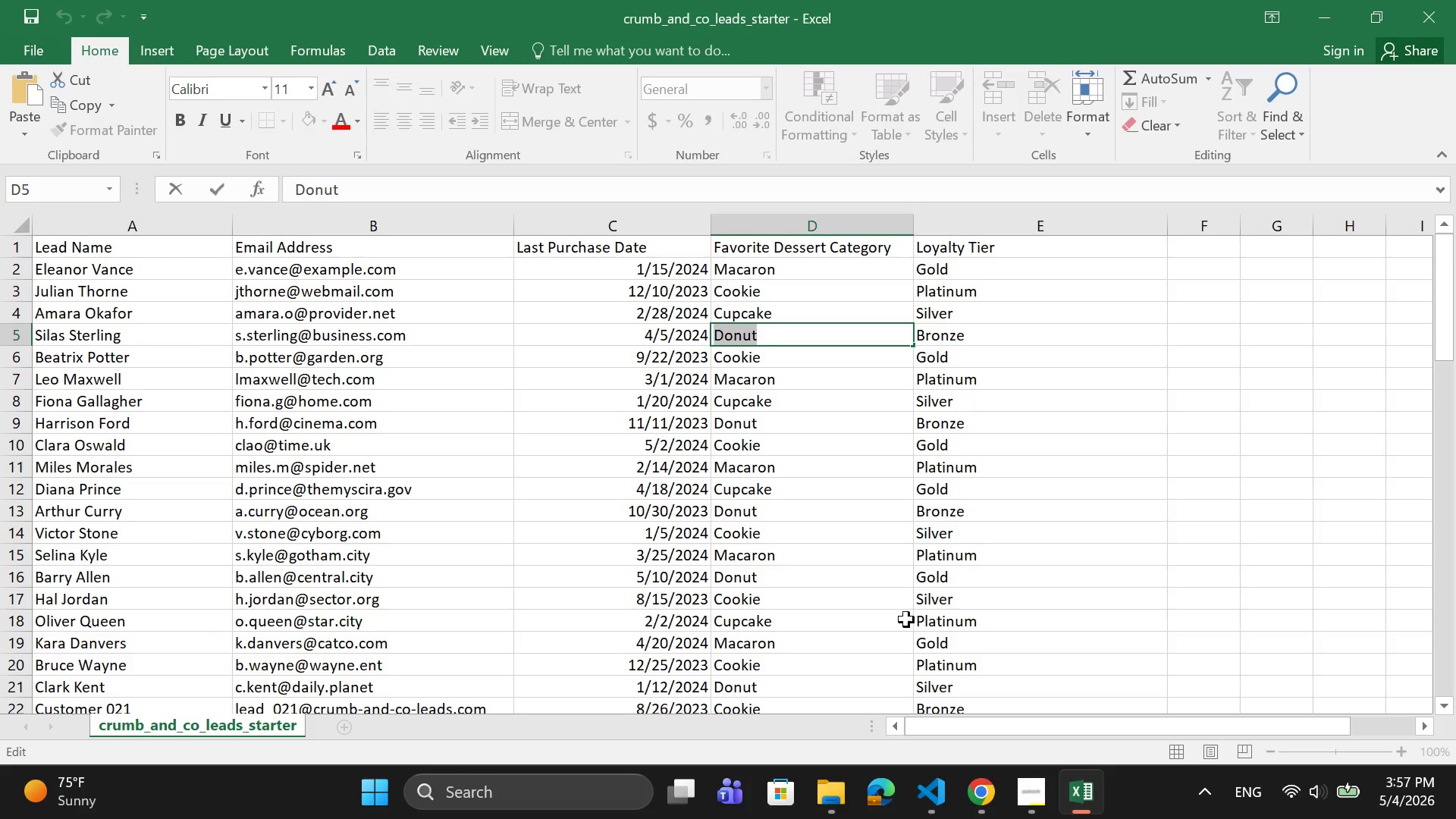 
left_click([987, 790])
 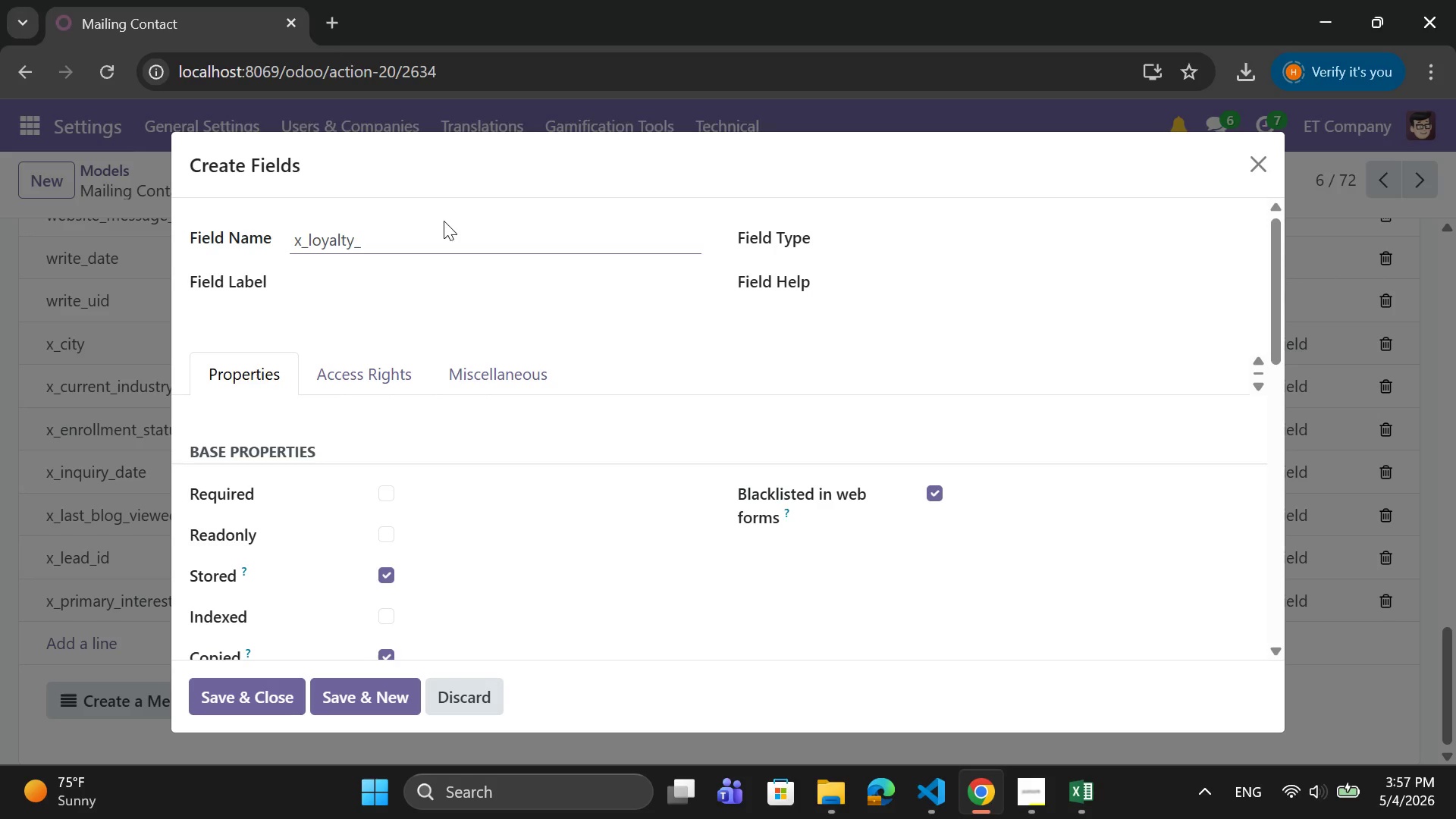 
left_click([403, 237])
 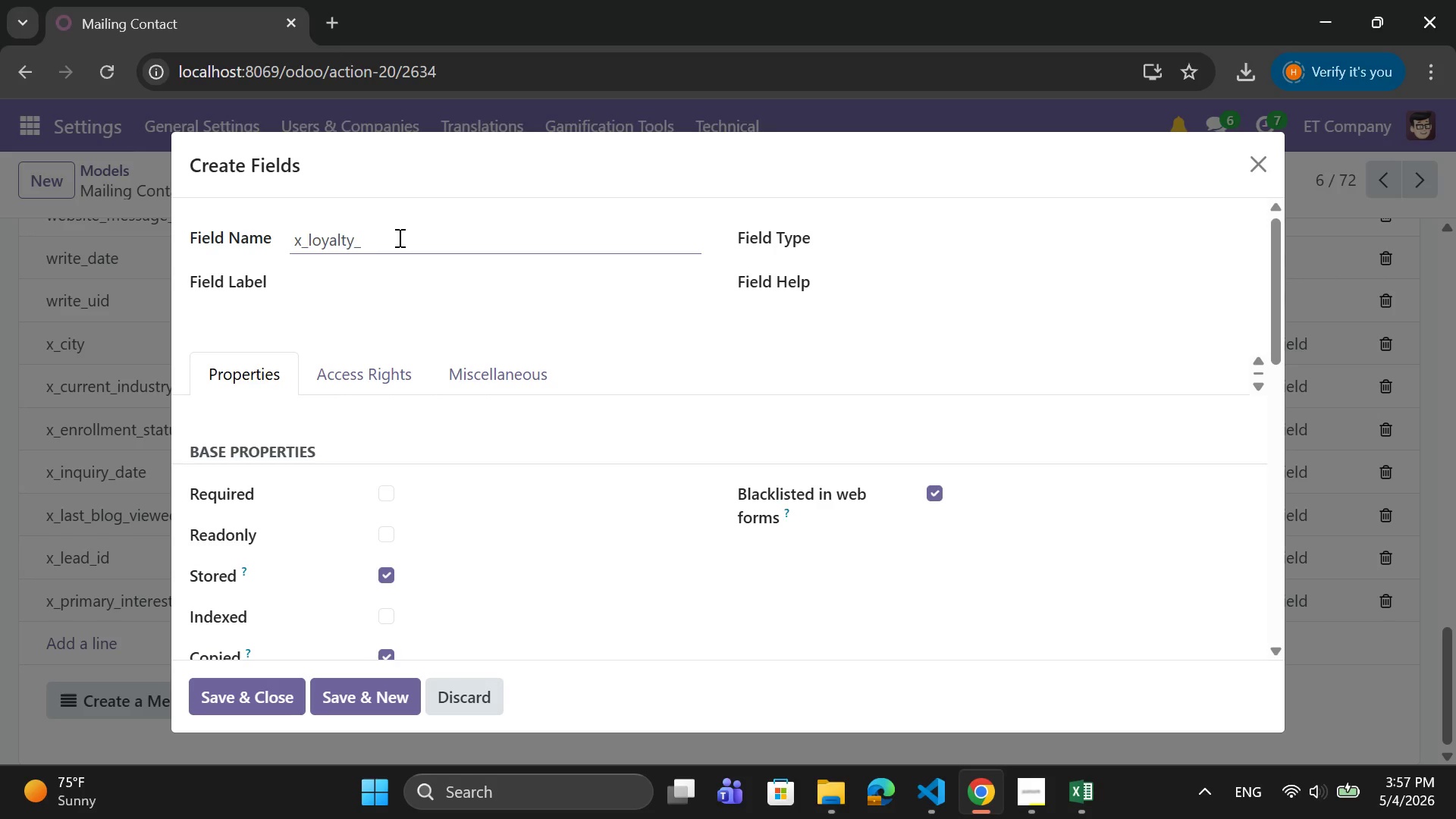 
type(tier)
 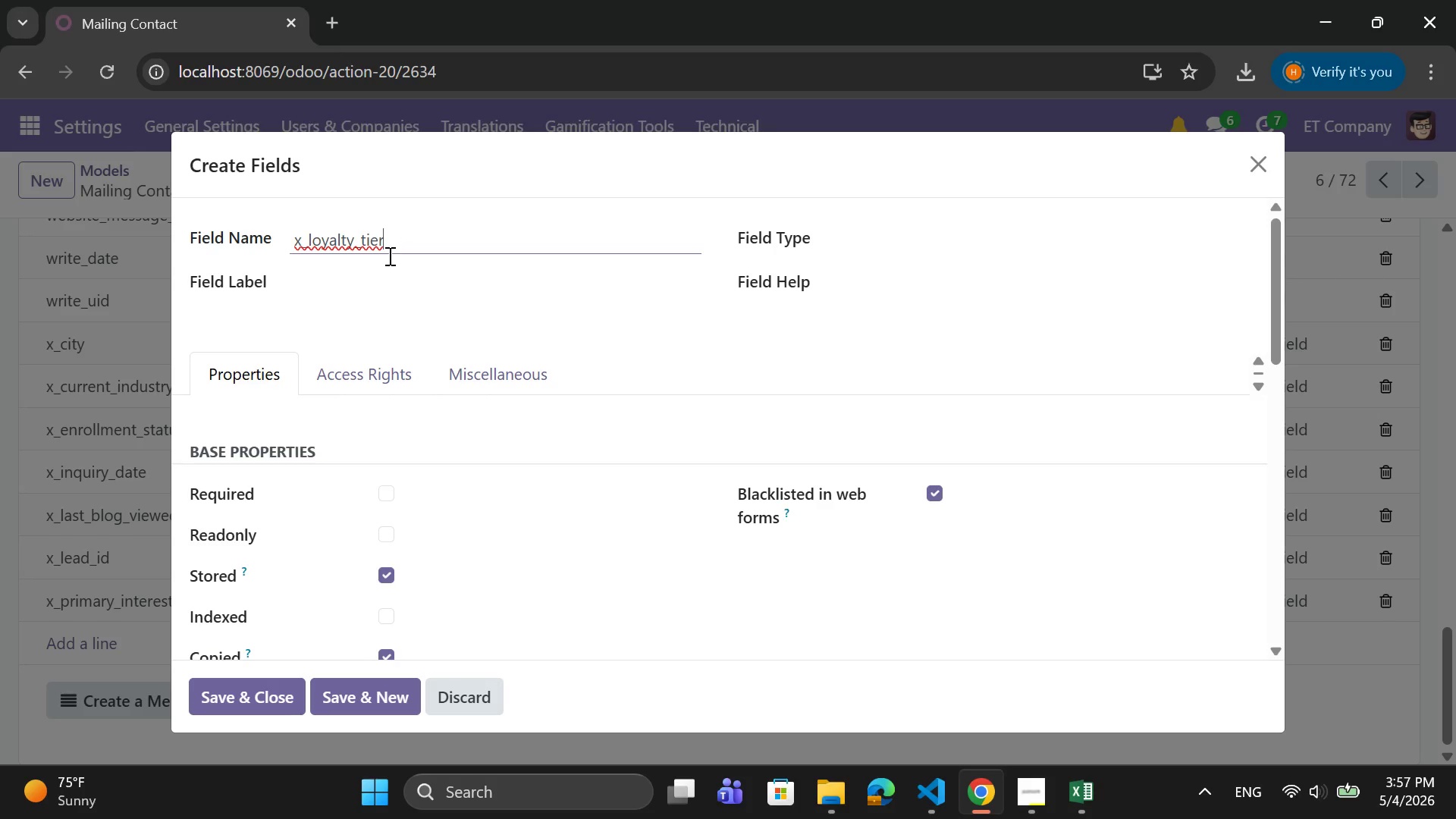 
left_click([388, 268])
 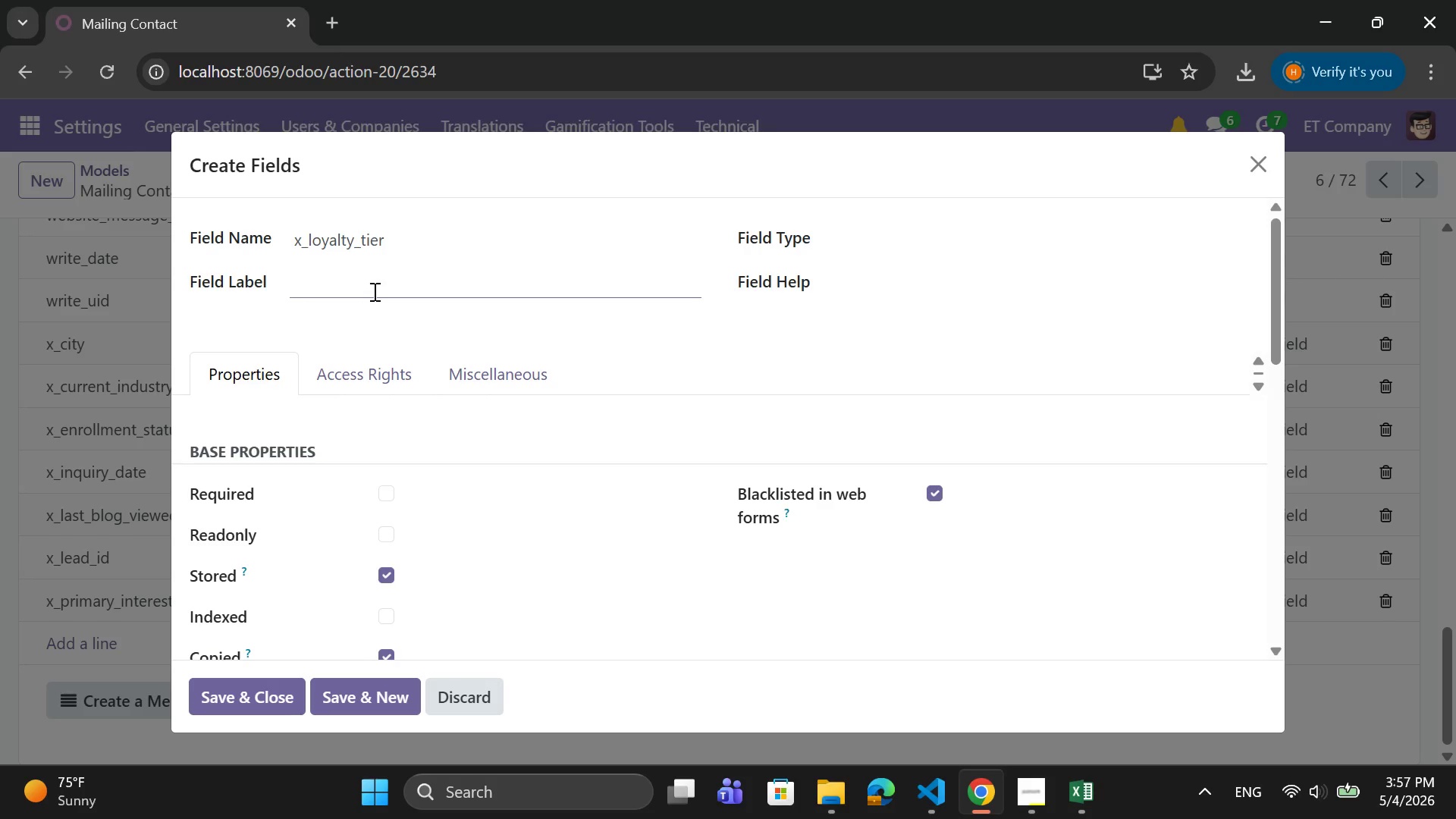 
left_click([373, 291])
 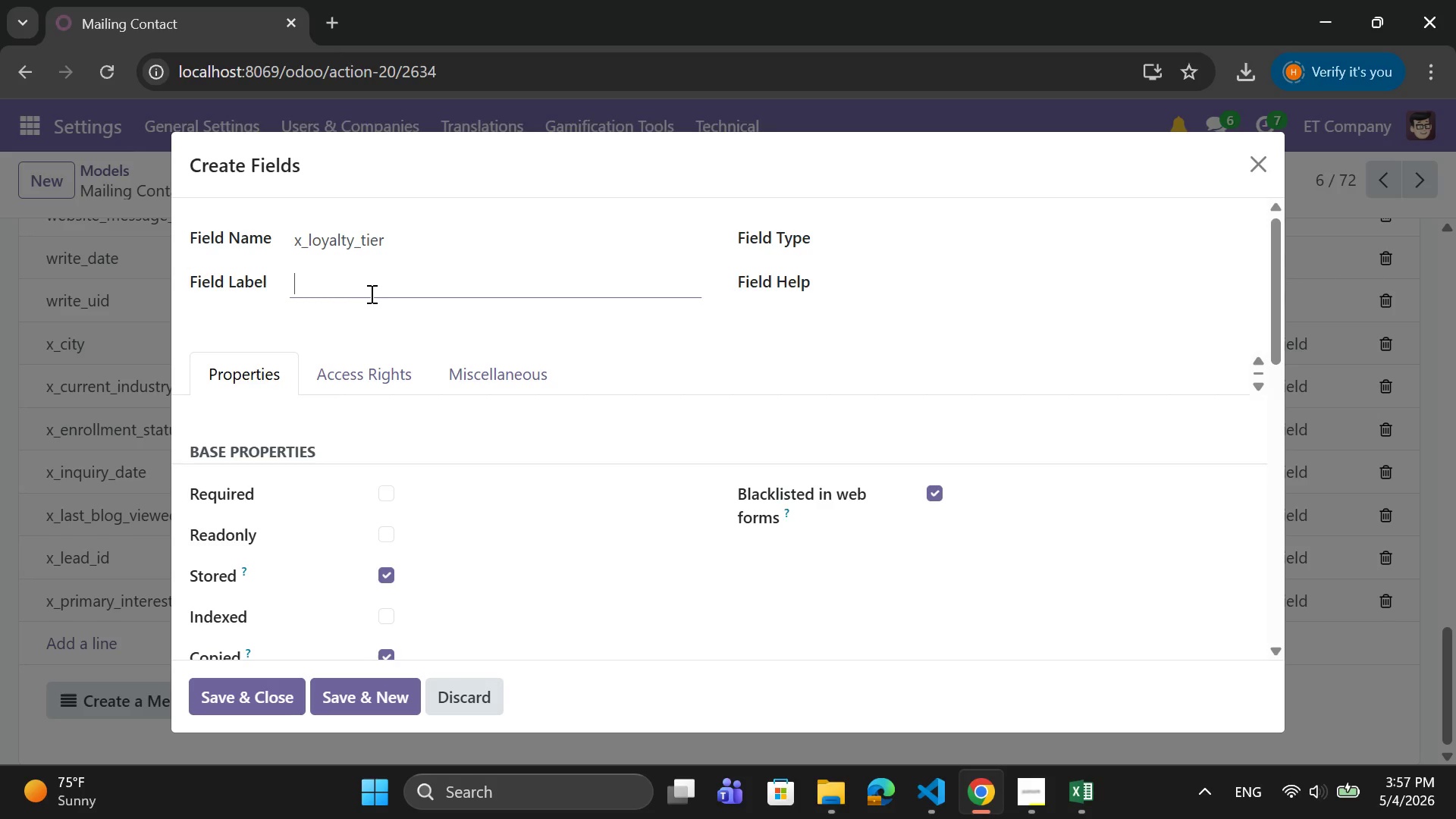 
type(Loyalty Tier)
 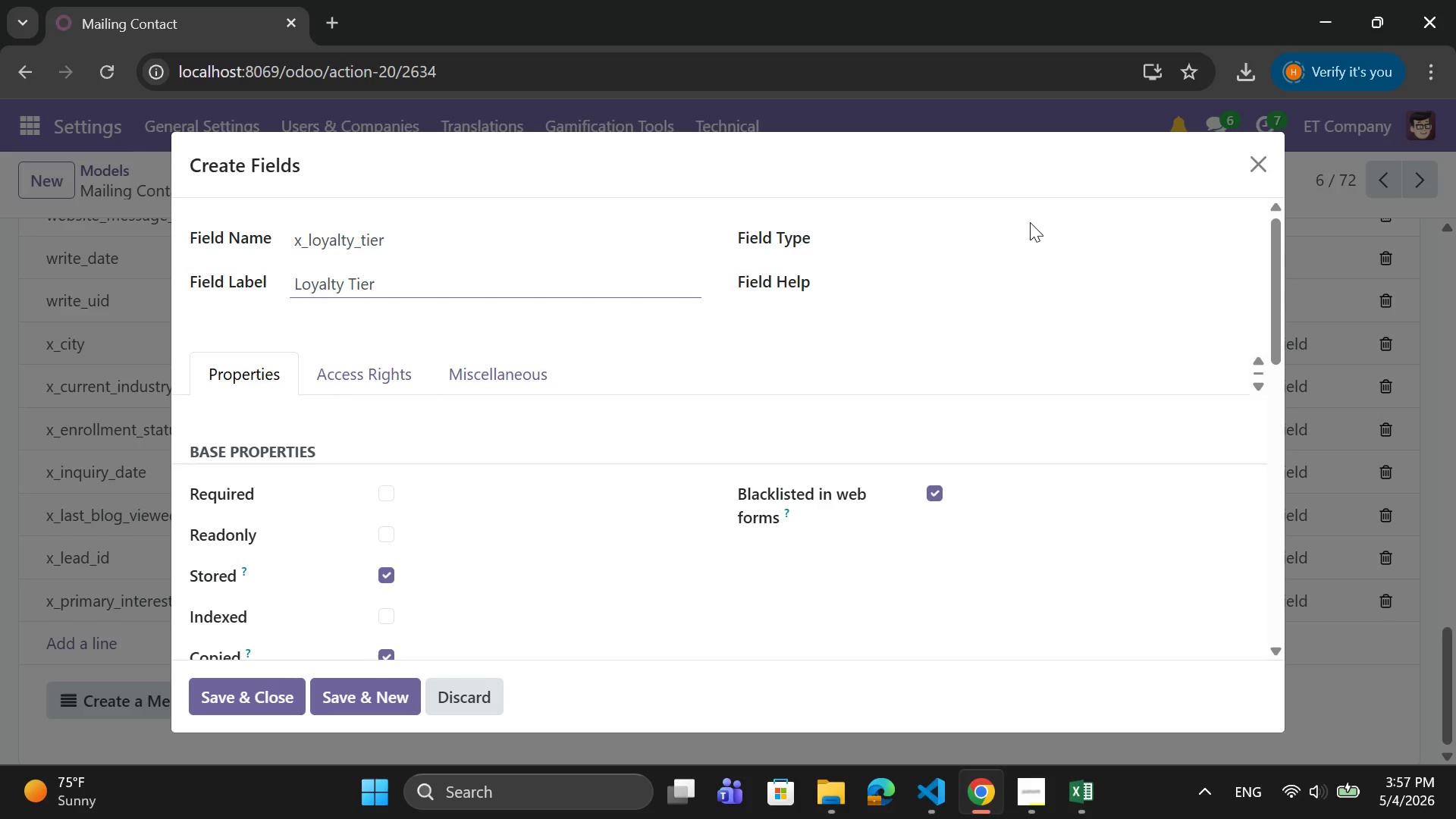 
double_click([1022, 240])
 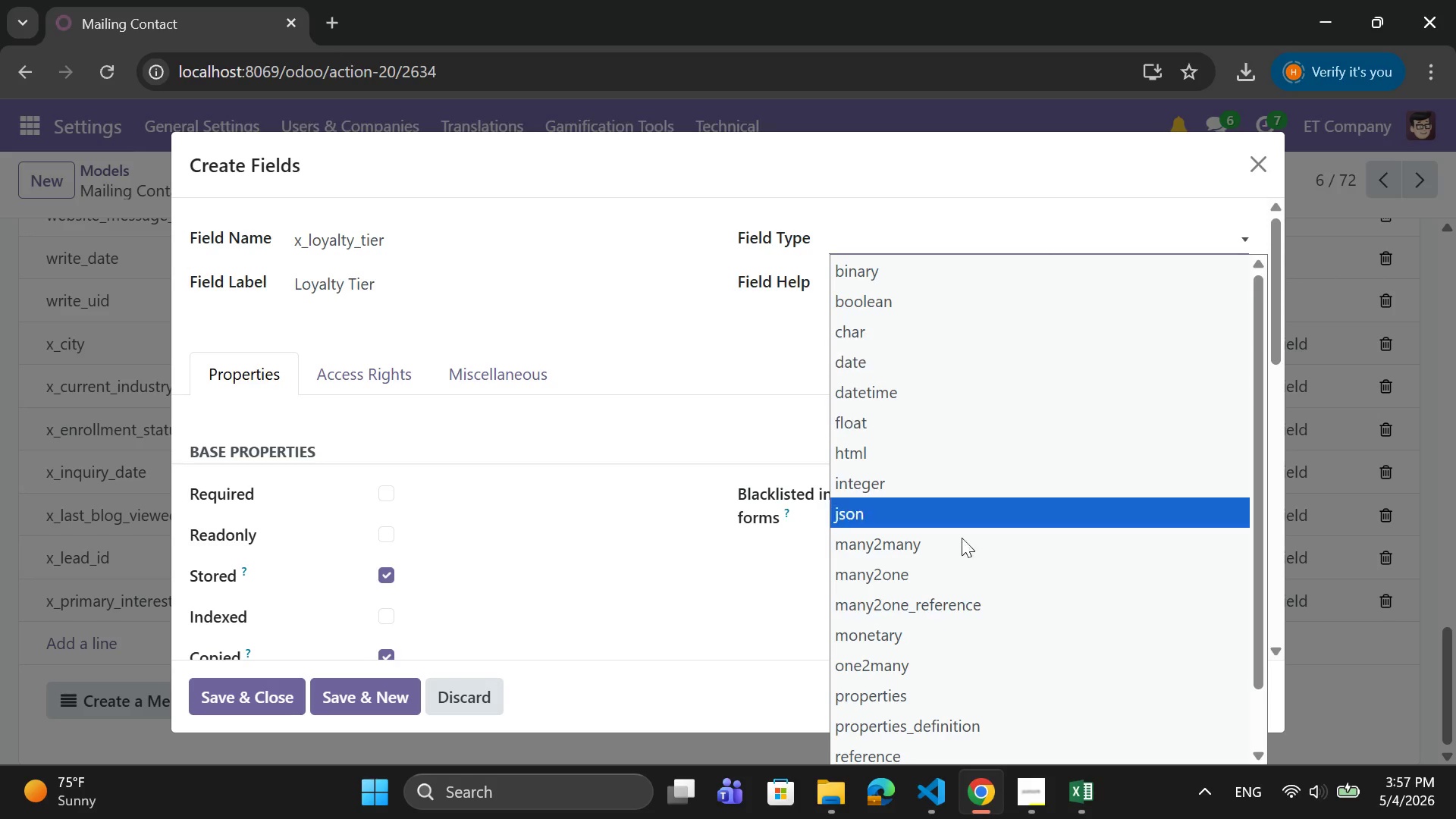 
scroll: coordinate [971, 699], scroll_direction: down, amount: 3.0
 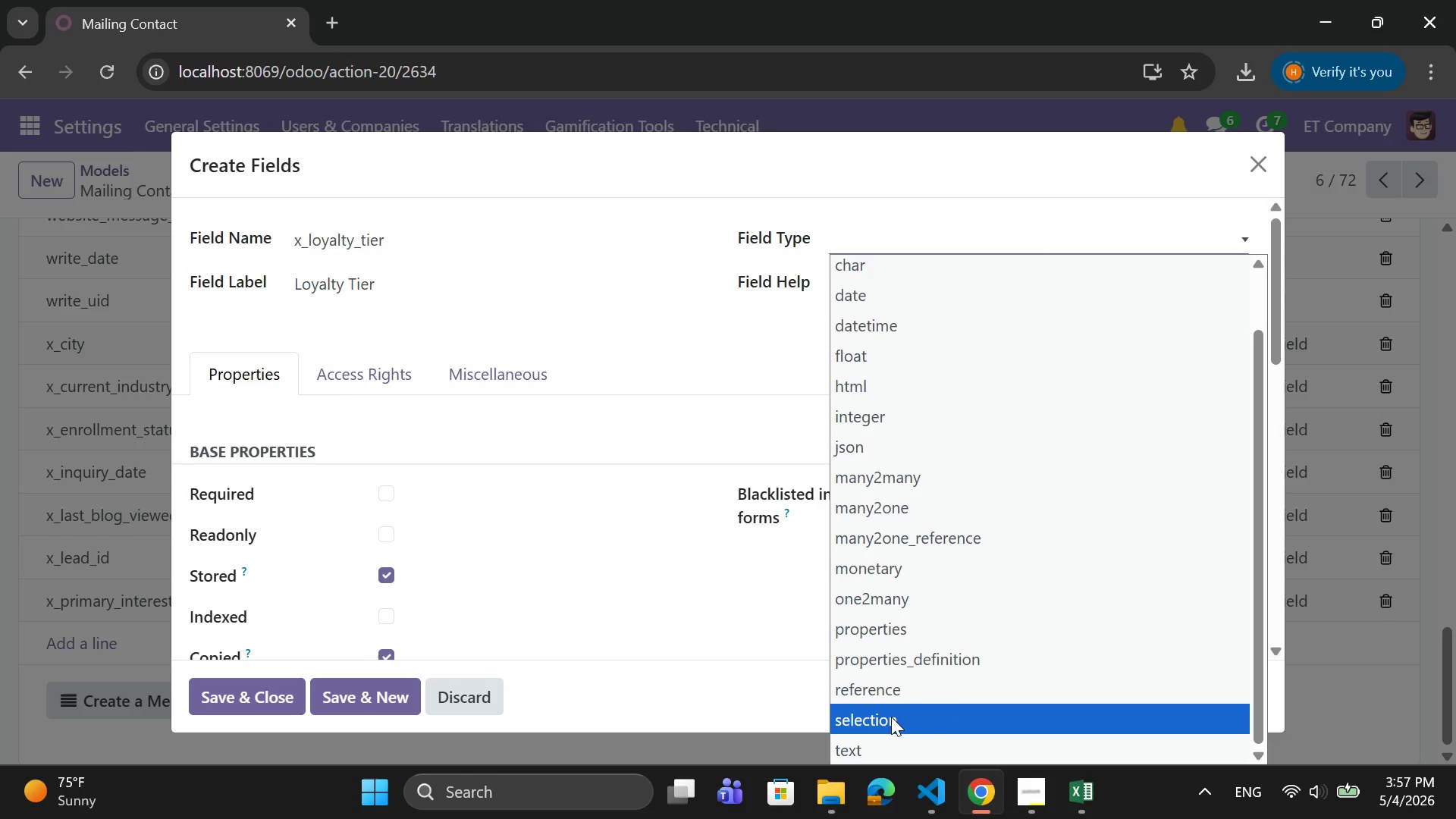 
left_click([891, 717])
 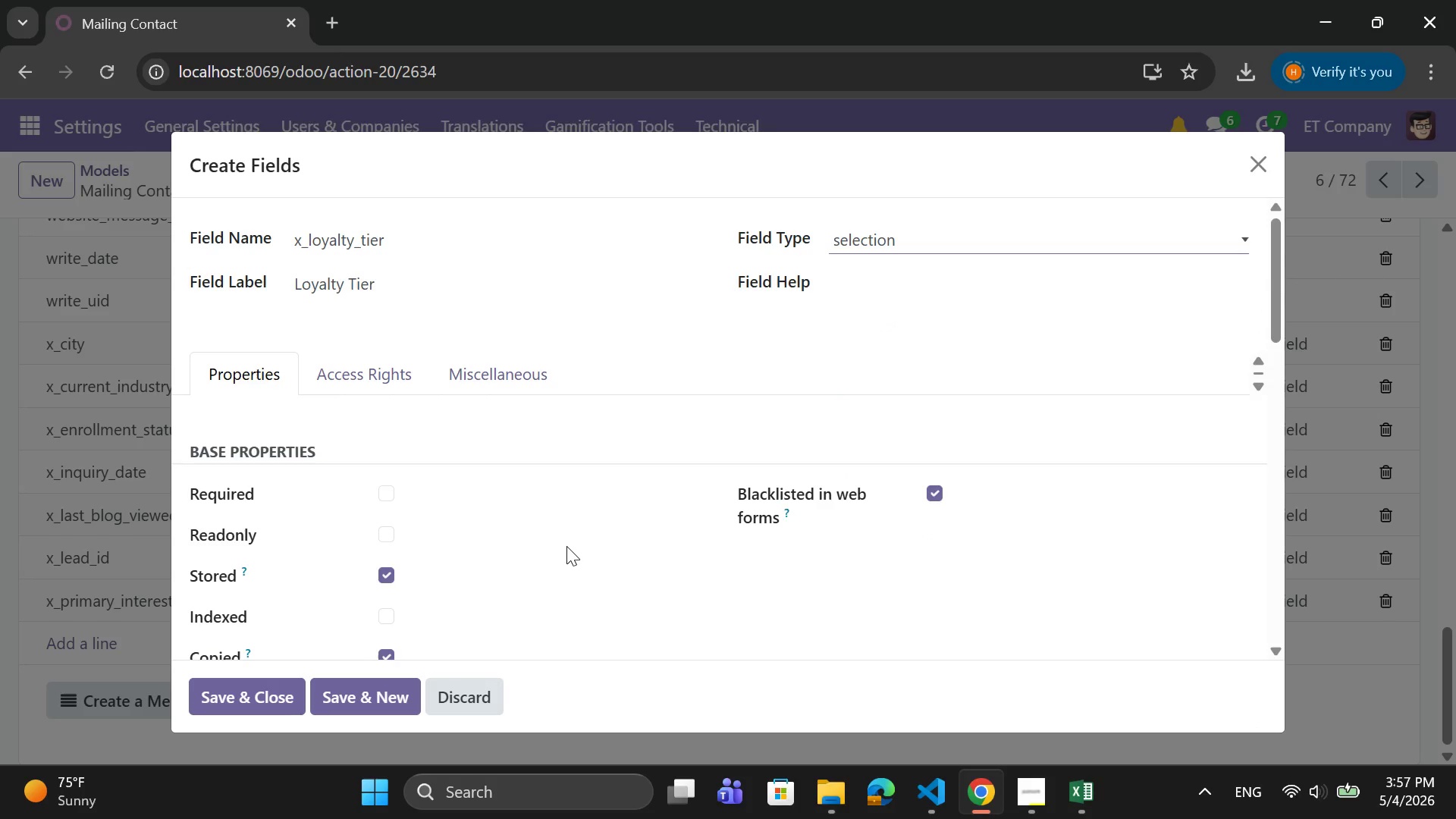 
scroll: coordinate [554, 545], scroll_direction: down, amount: 3.0
 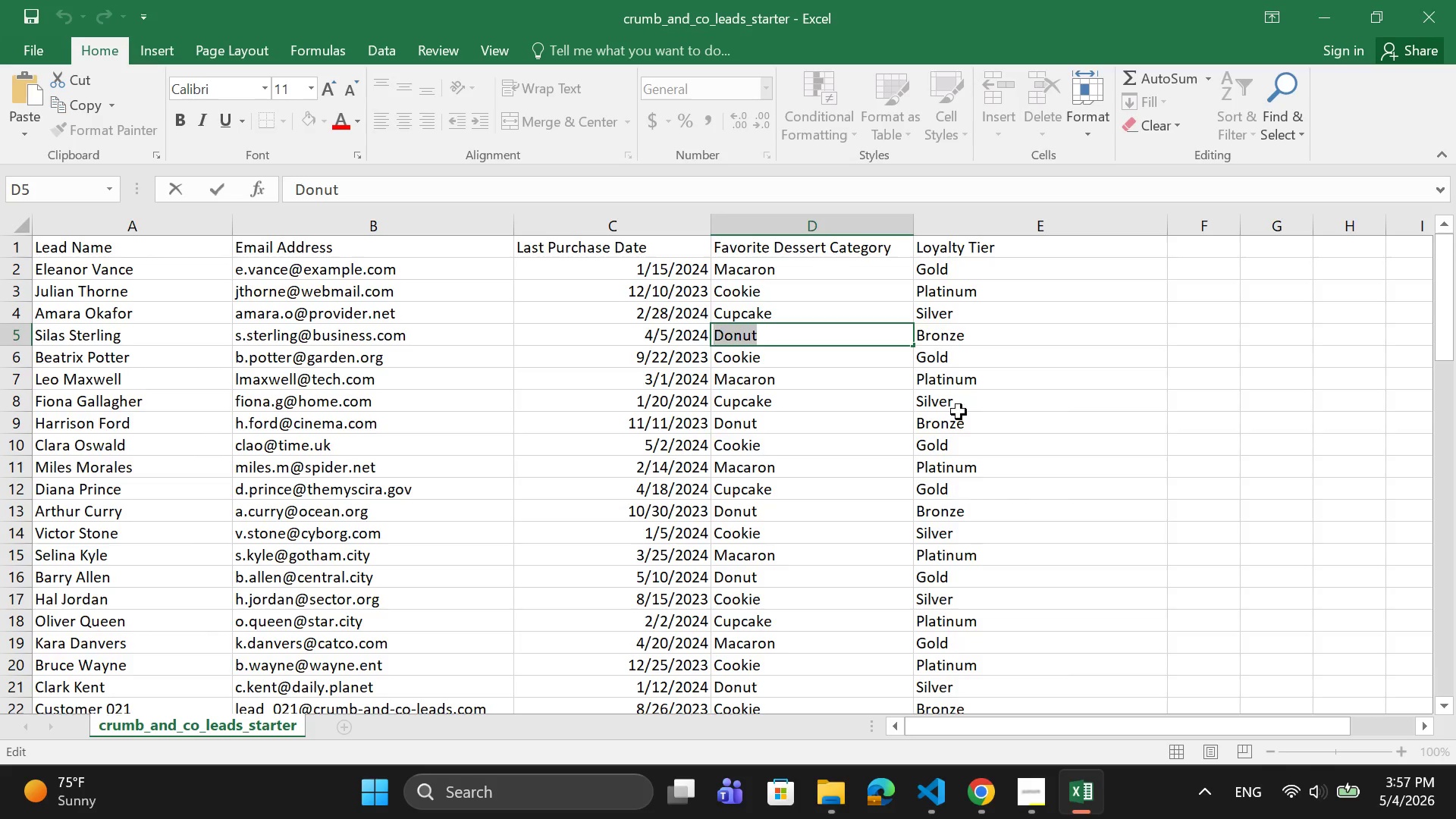 
double_click([962, 268])
 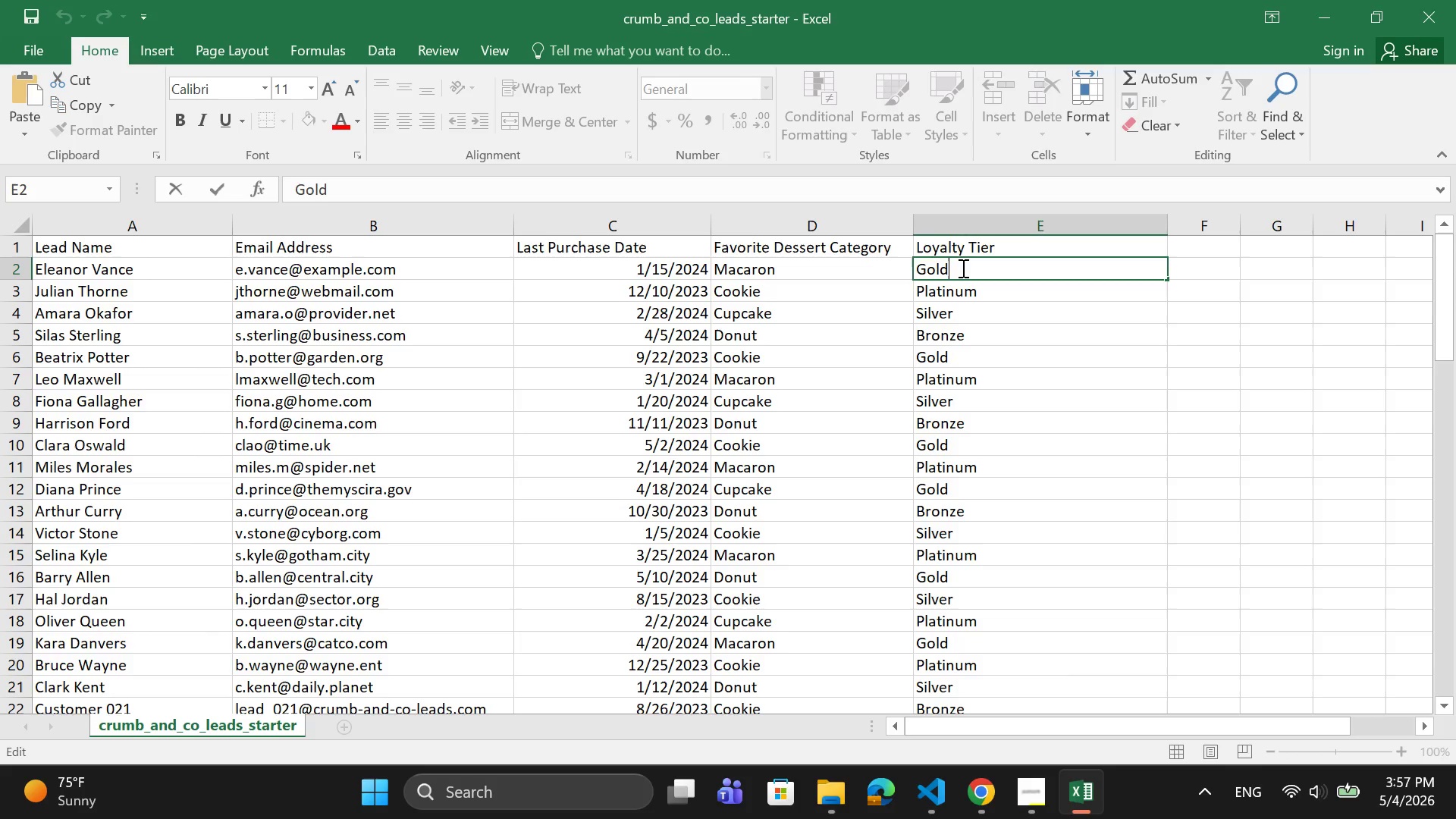 
left_click_drag(start_coordinate=[962, 268], to_coordinate=[908, 265])
 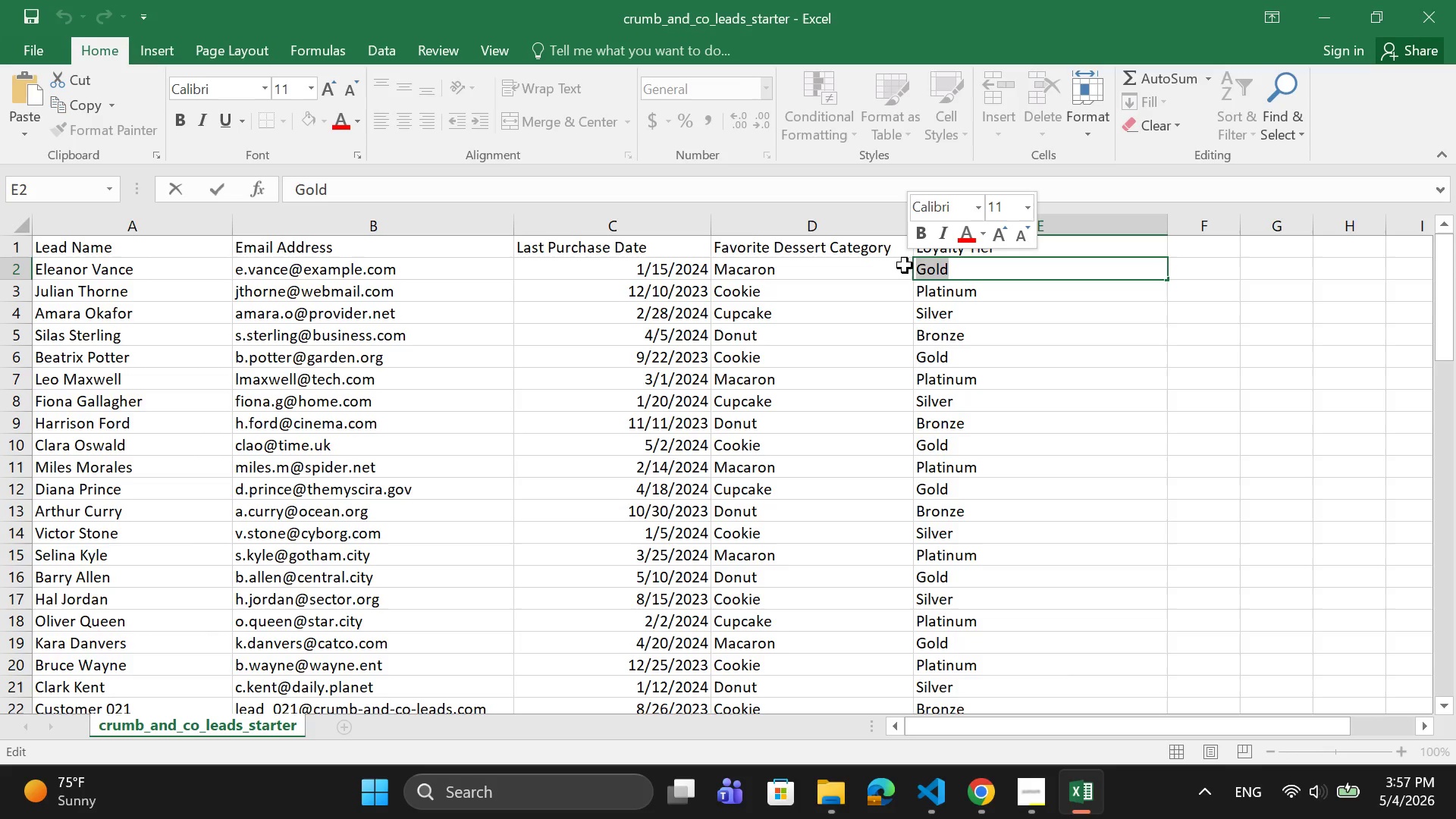 
key(Control+C)
 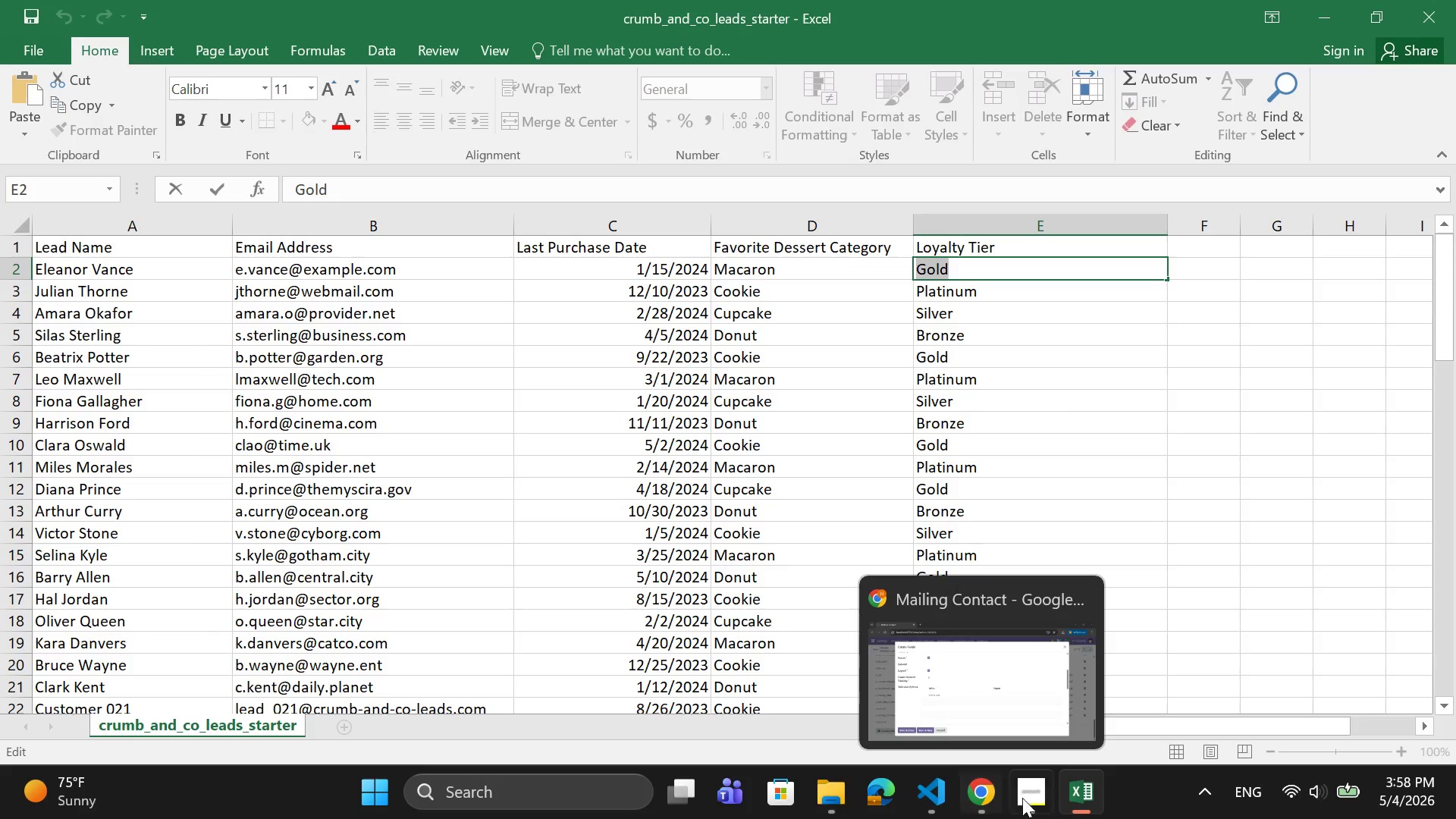 
left_click([975, 792])
 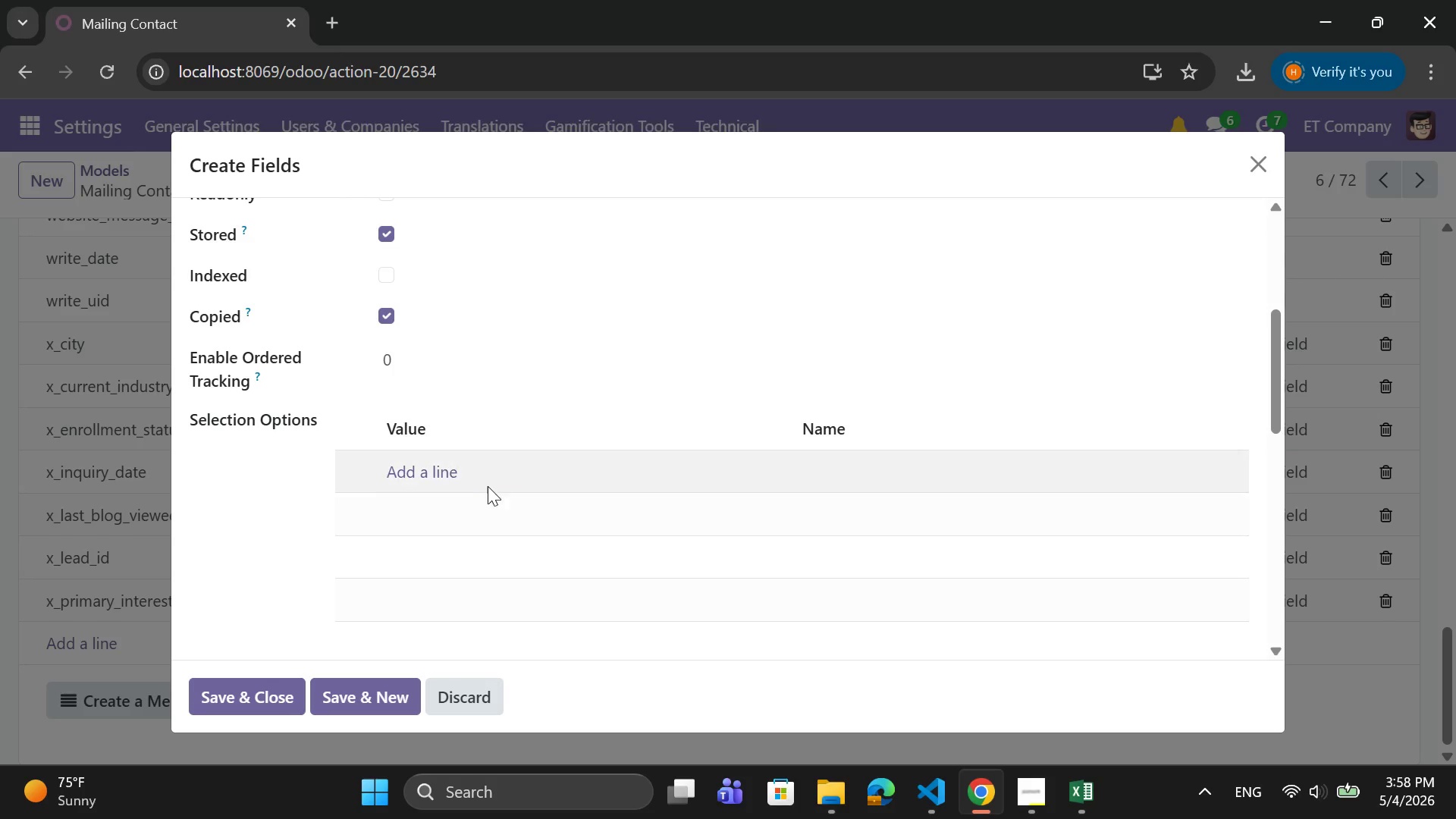 
left_click_drag(start_coordinate=[485, 473], to_coordinate=[485, 469])
 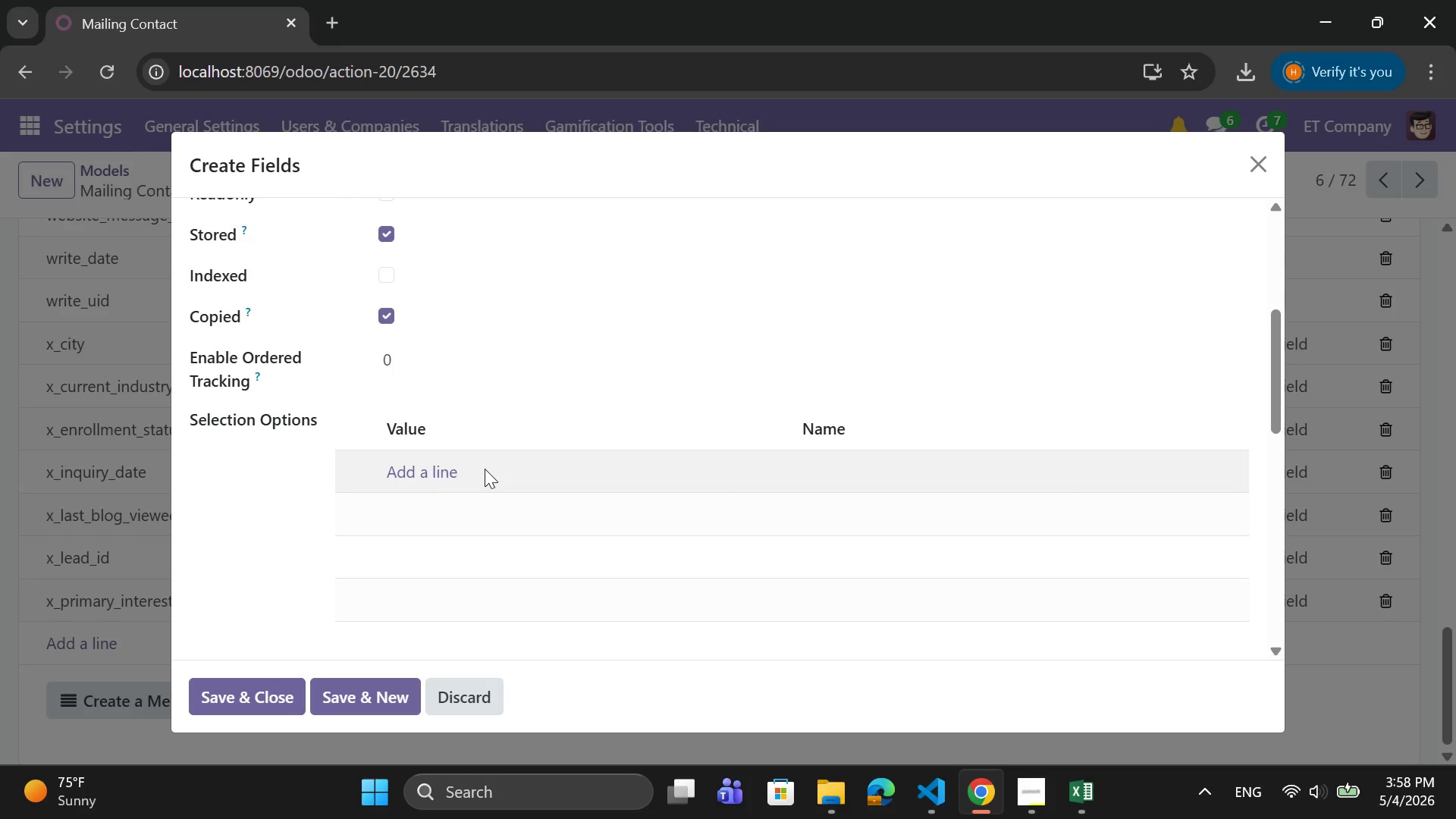 
double_click([485, 469])
 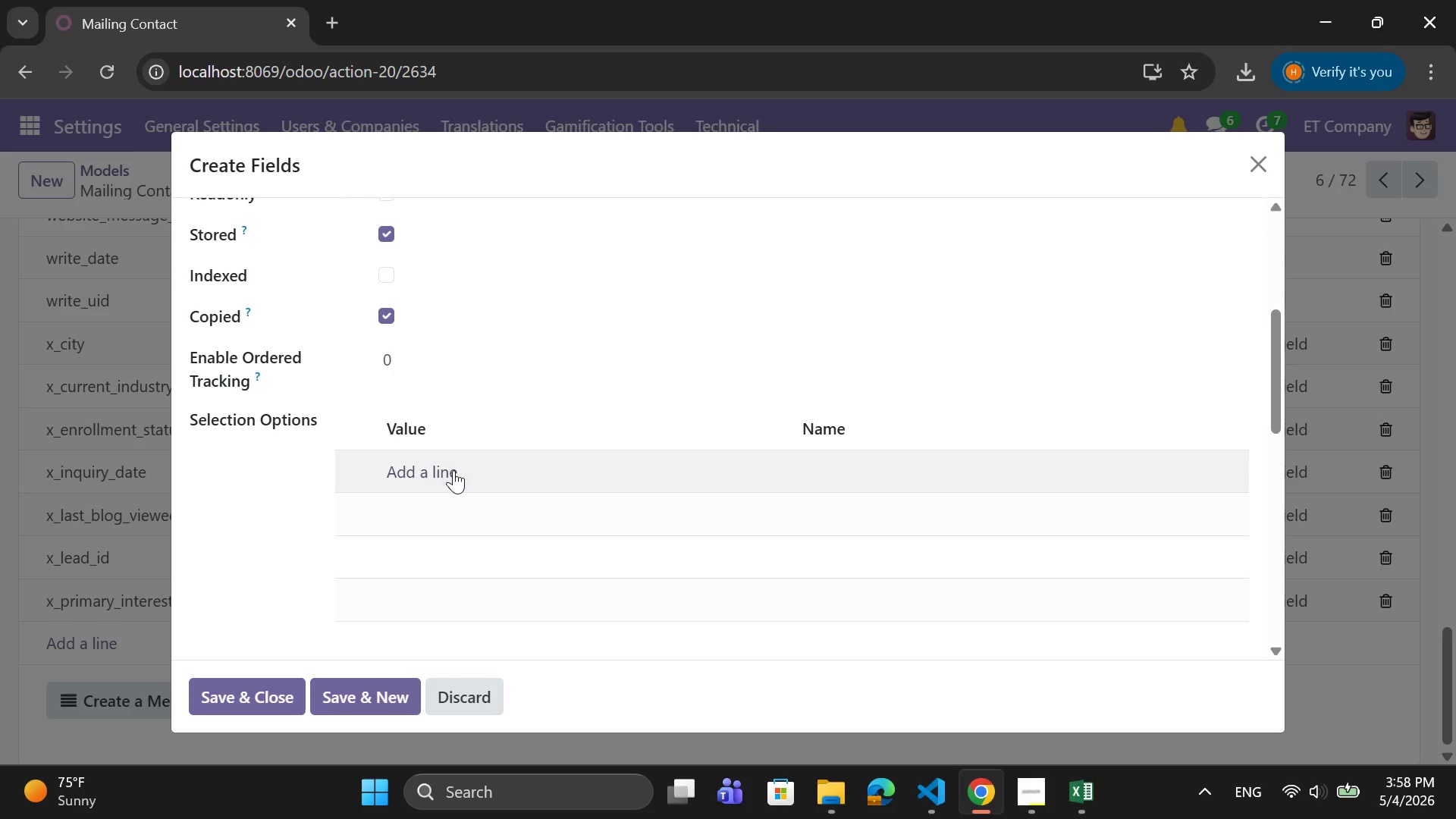 
double_click([453, 470])
 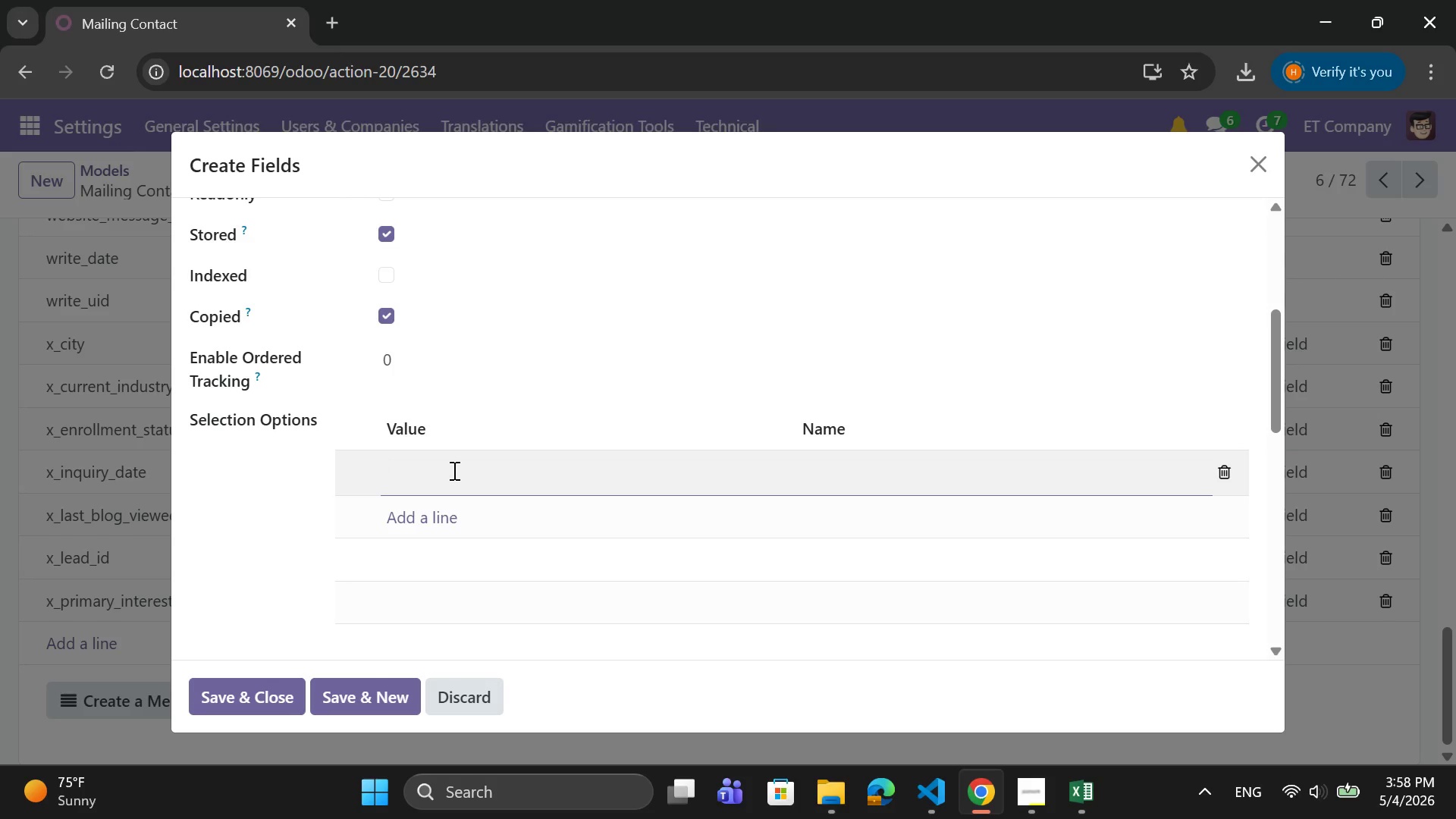 
key(Control+V)
 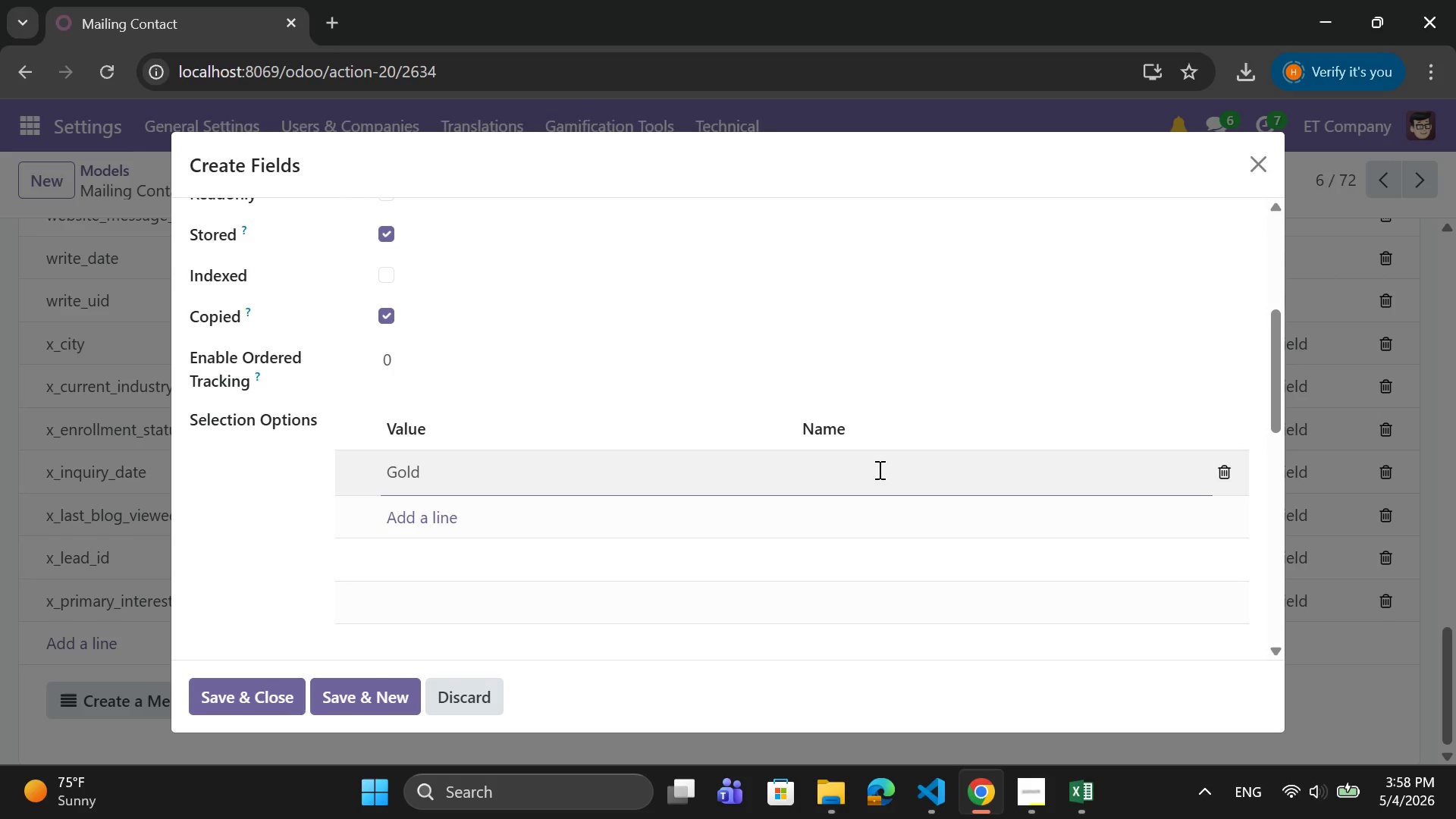 
left_click([878, 469])
 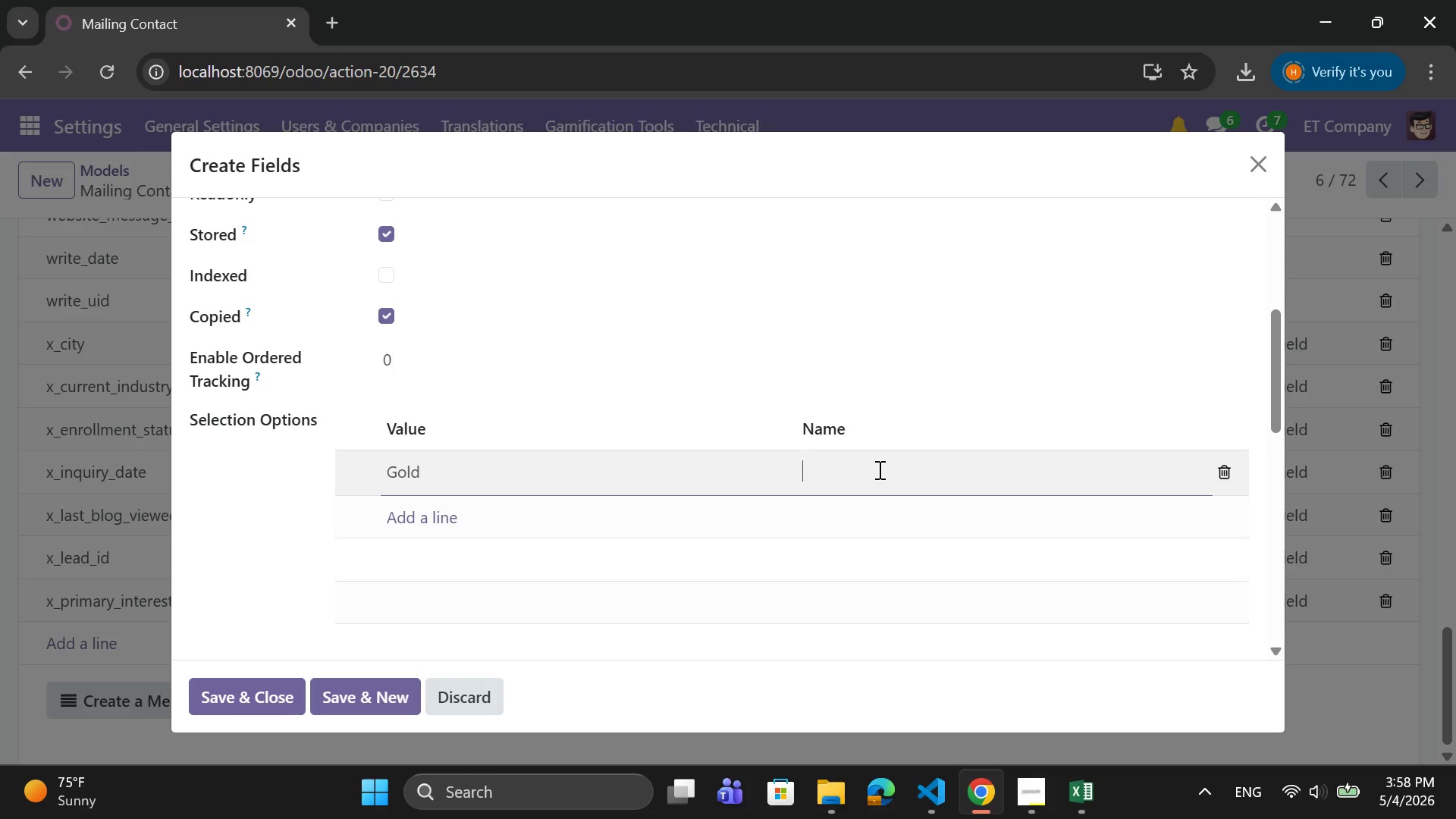 
key(Shift+V)
 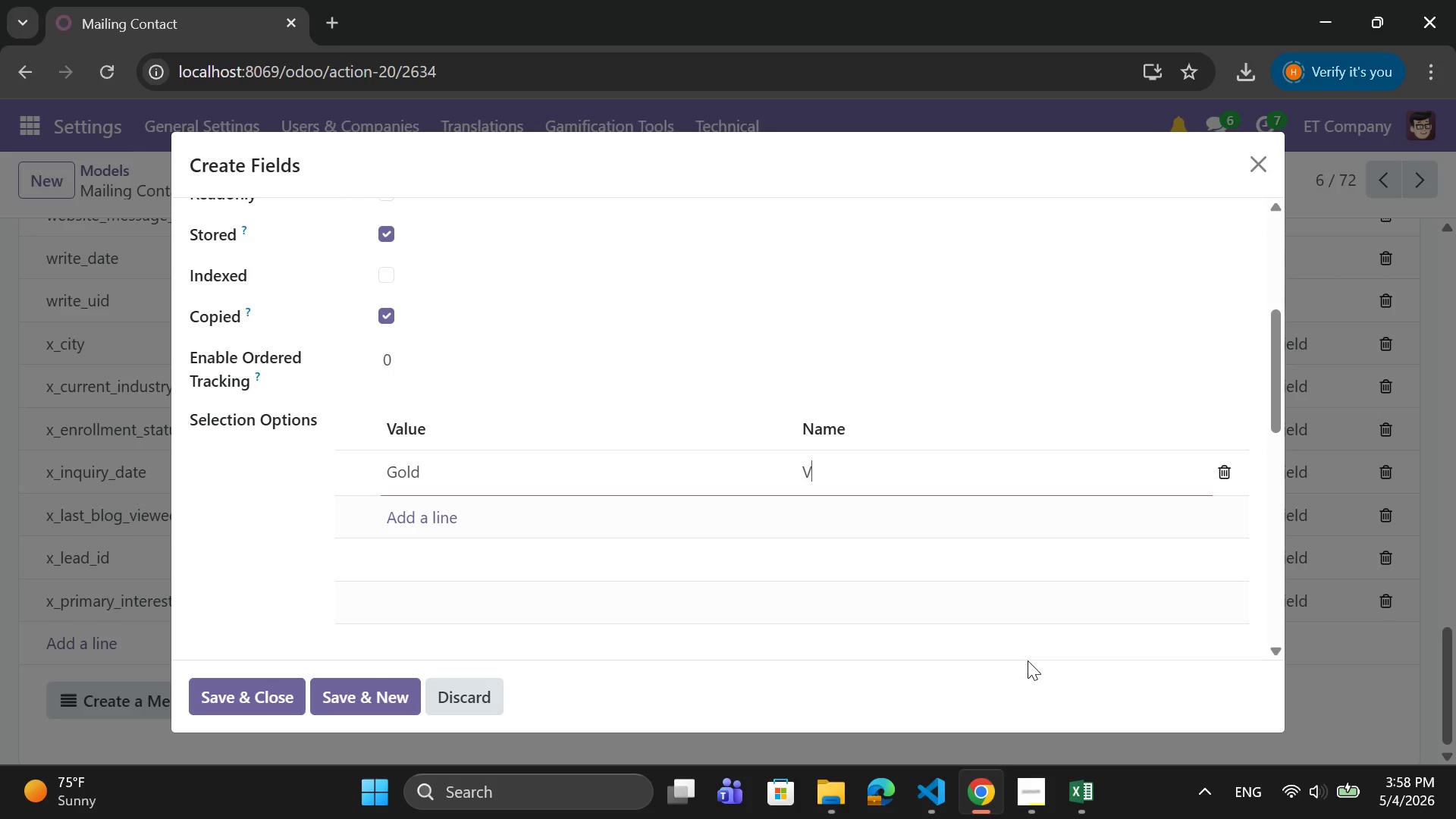 
key(Backspace)
 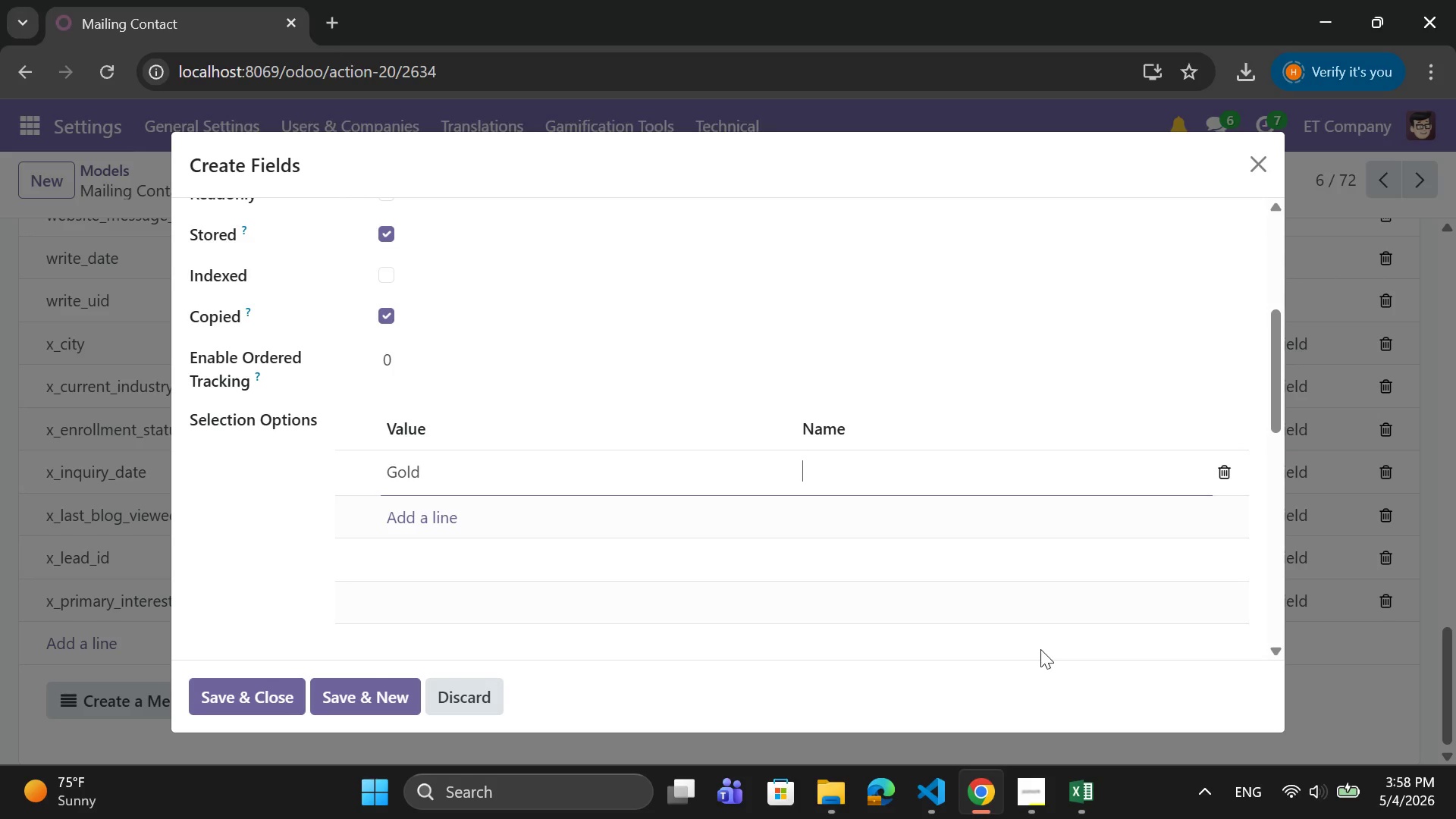 
key(Shift+V)
 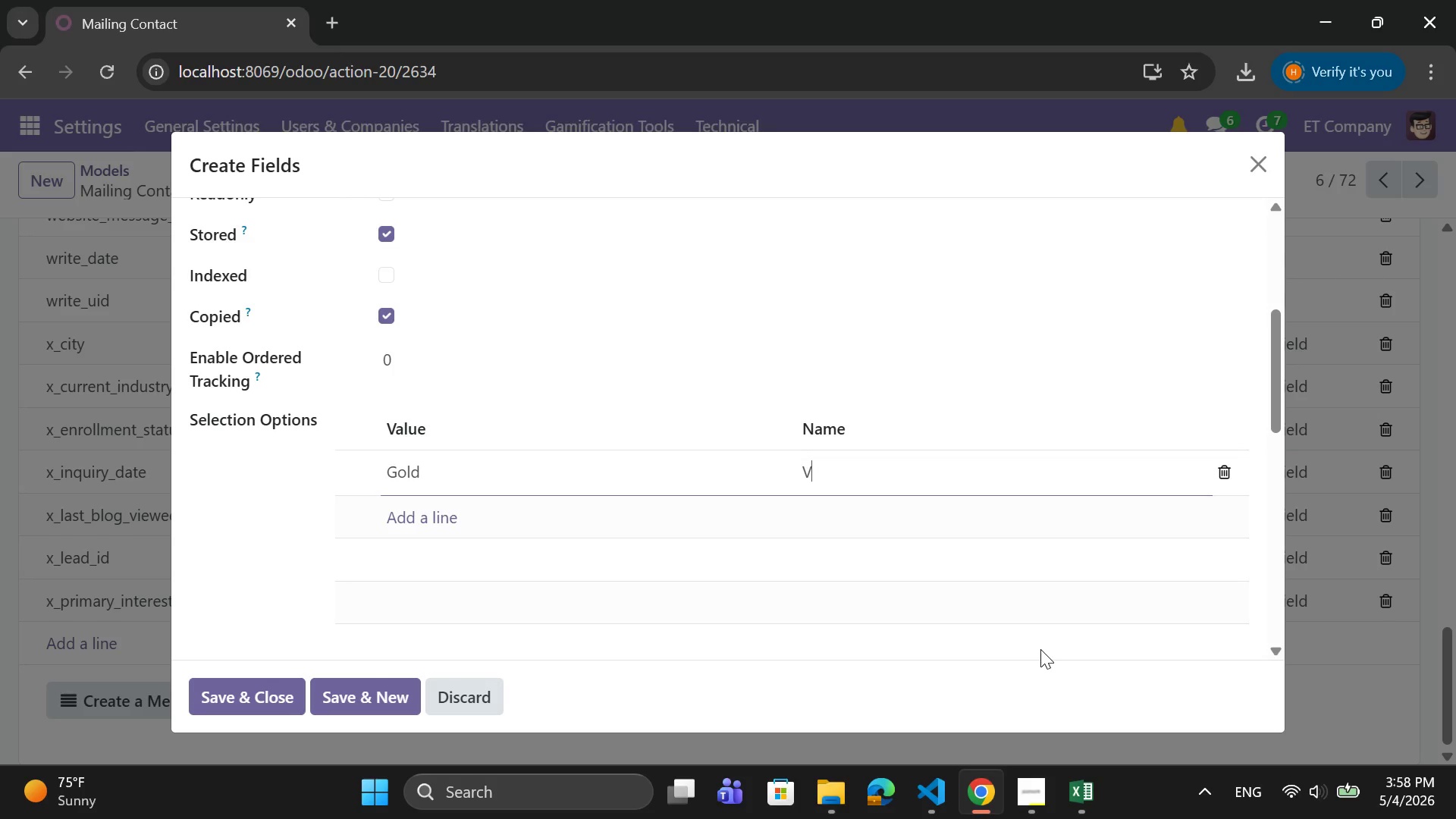 
key(Backspace)
 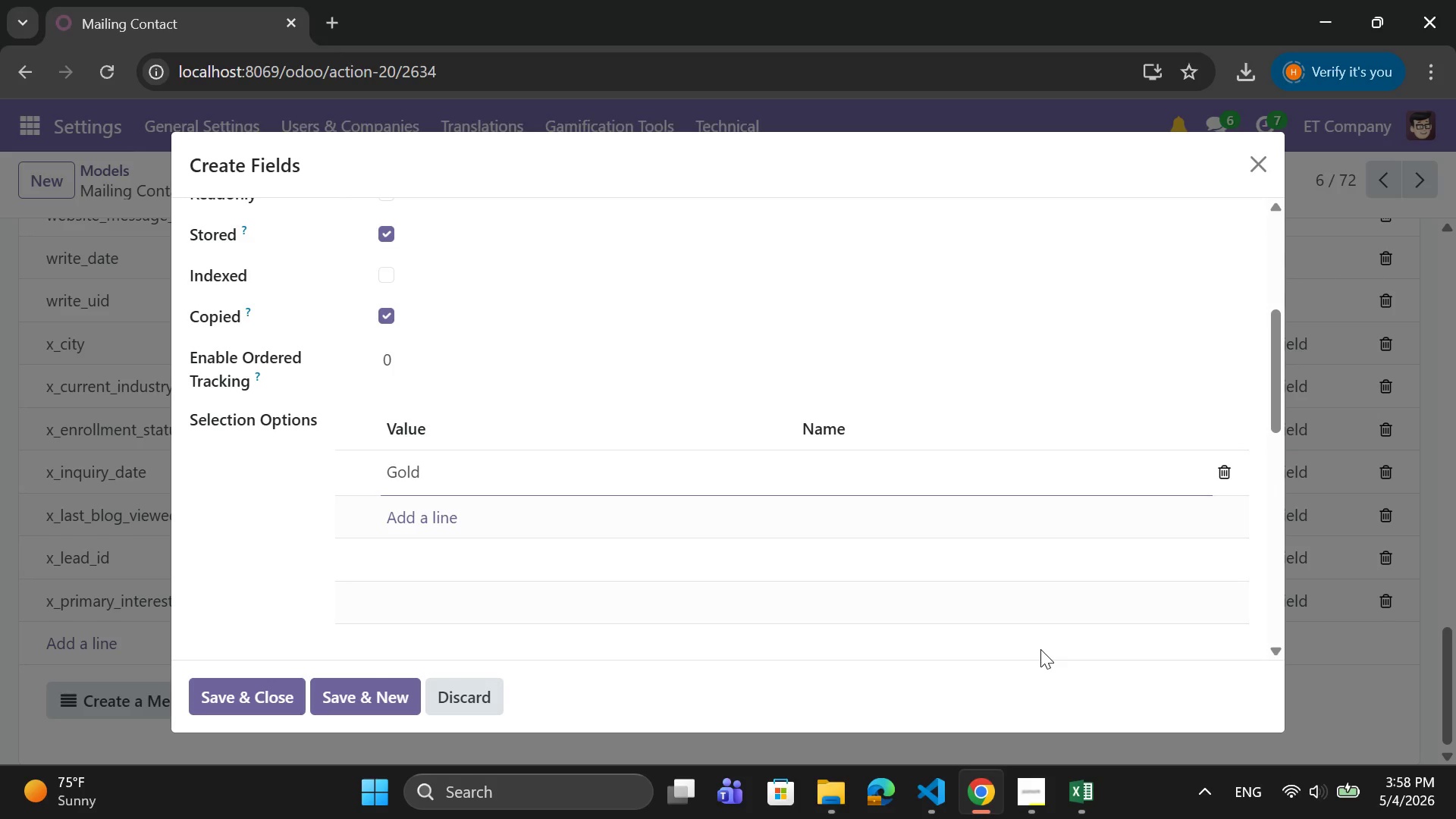 
key(Control+V)
 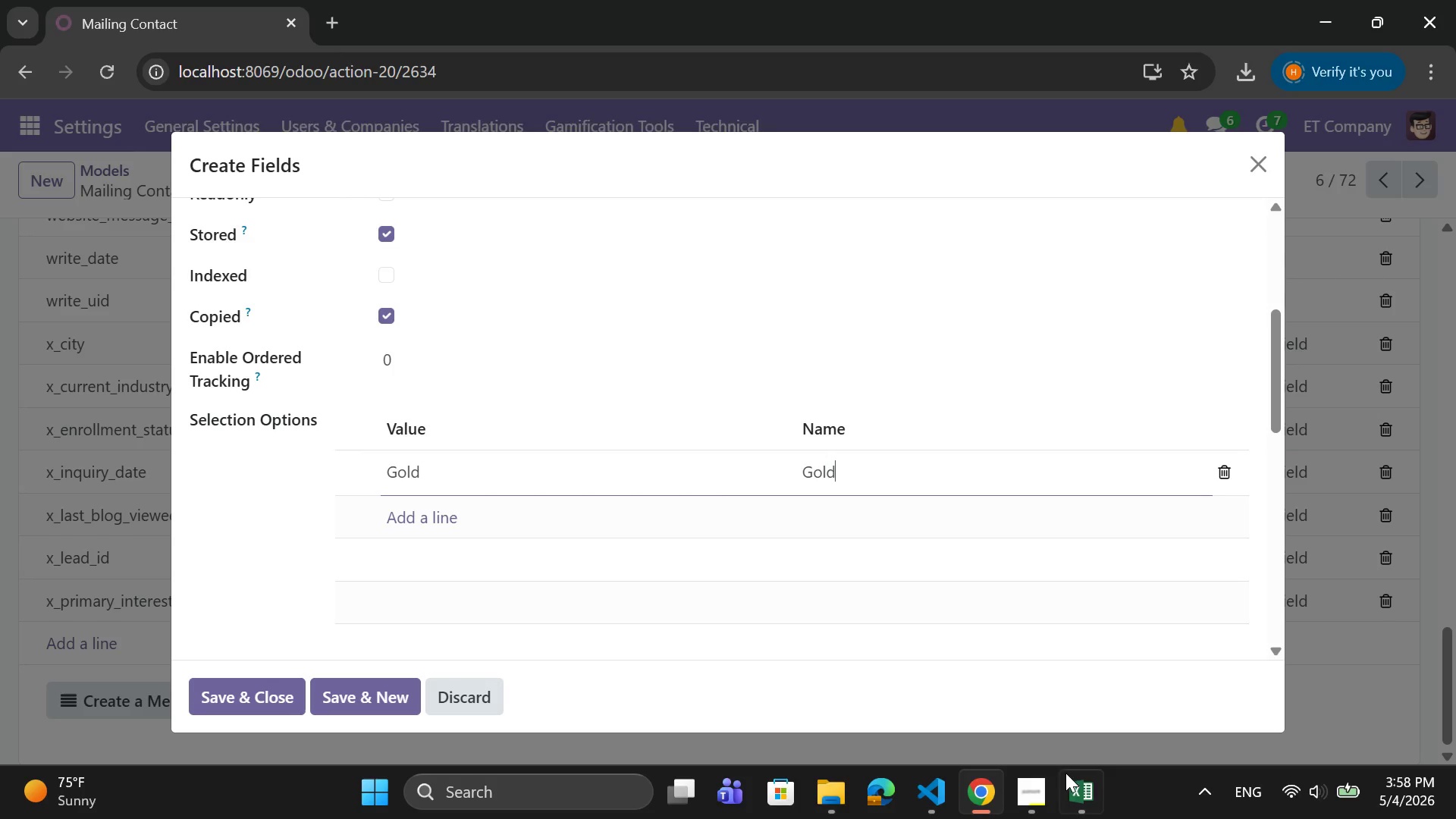 
left_click([1077, 799])
 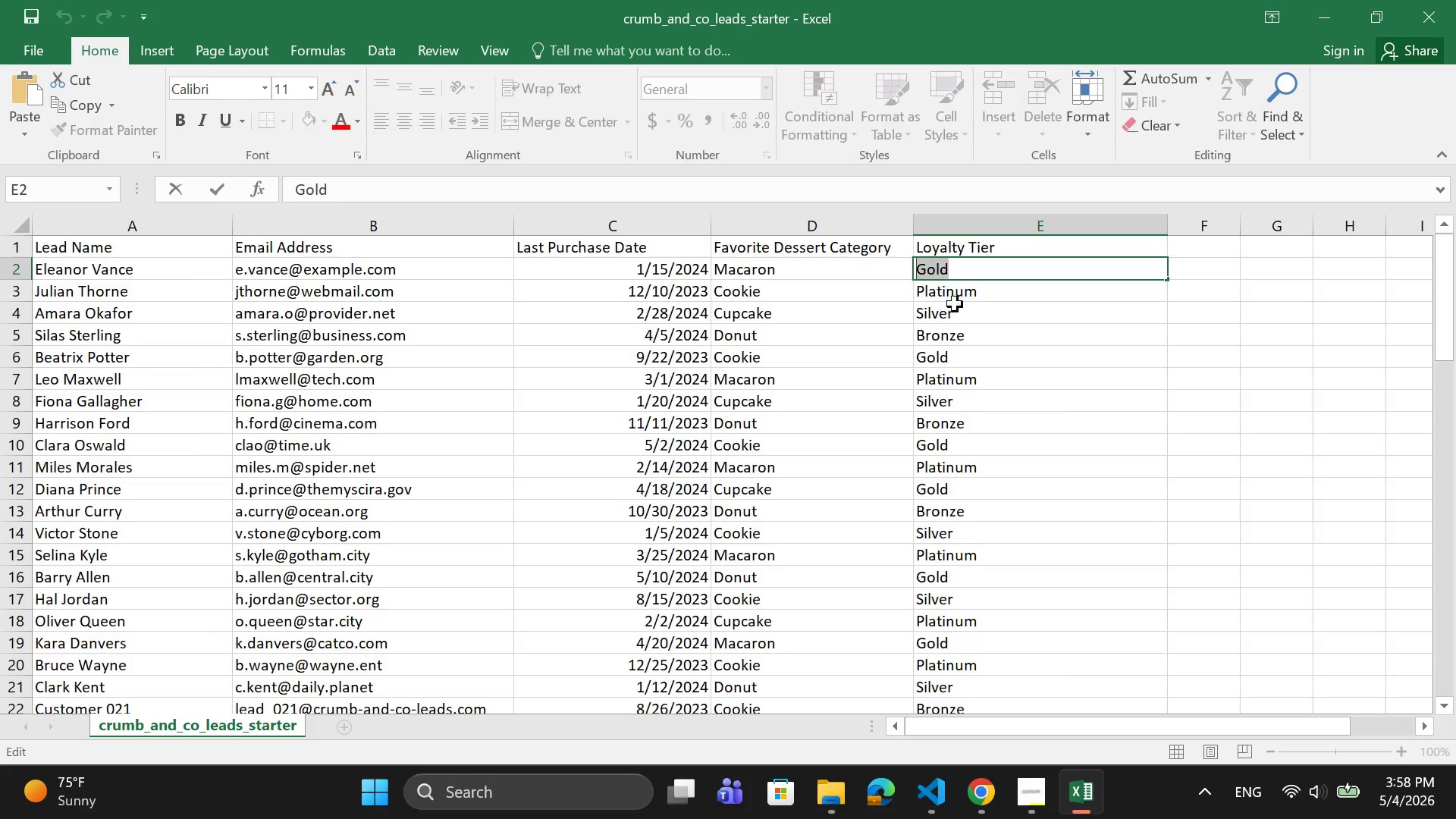 
double_click([974, 294])
 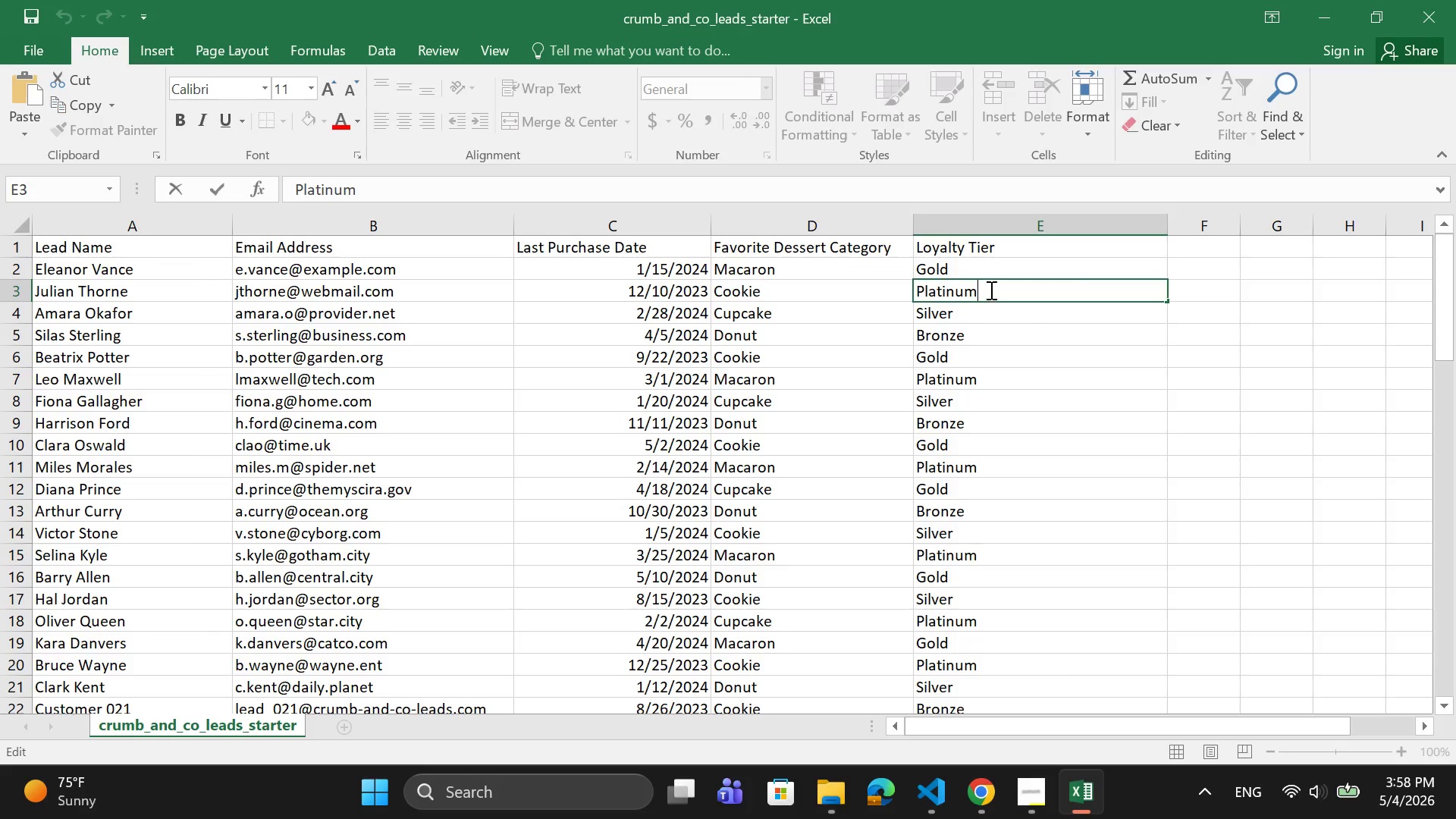 
left_click_drag(start_coordinate=[990, 290], to_coordinate=[886, 268])
 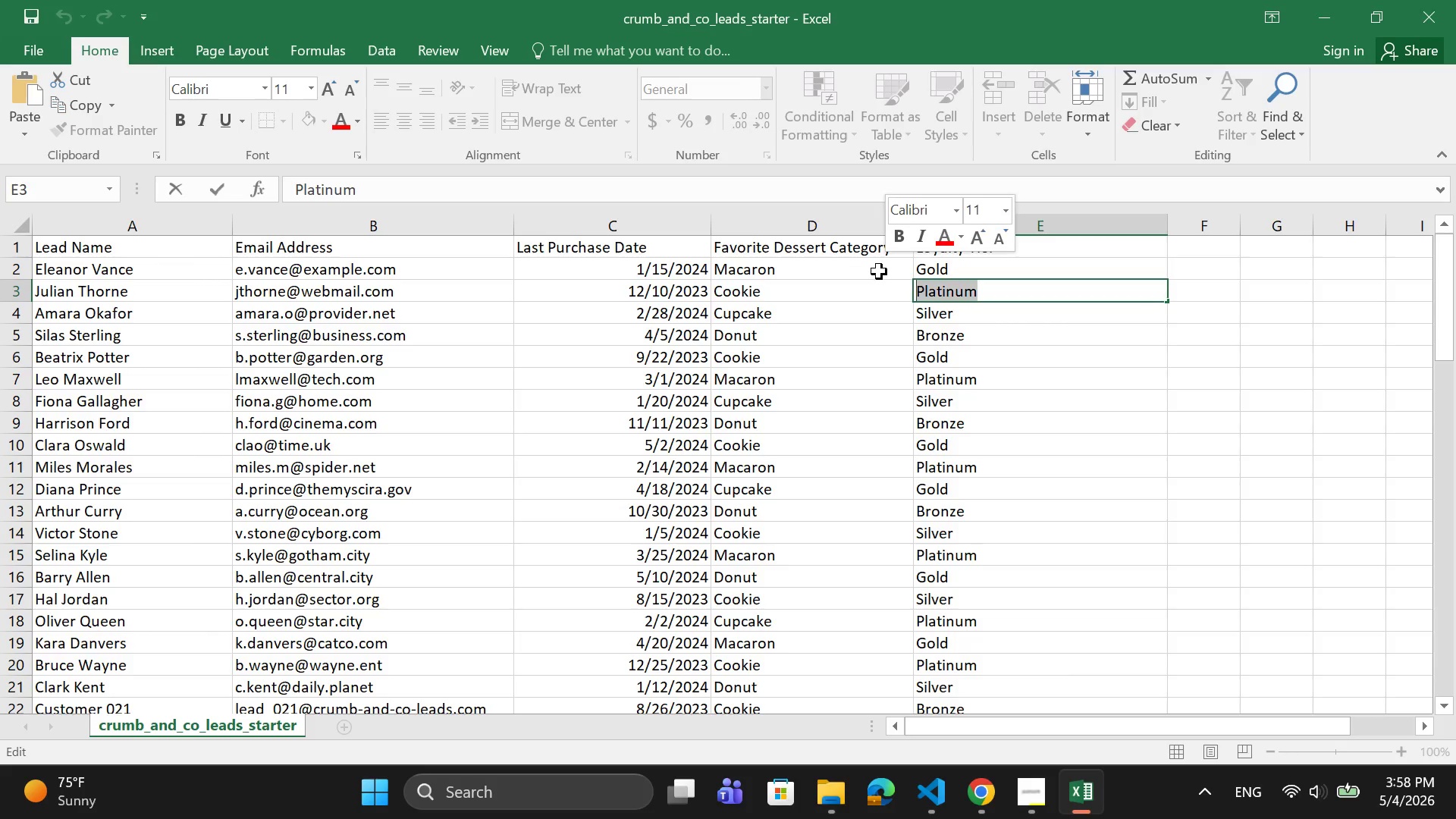 
key(Control+C)
 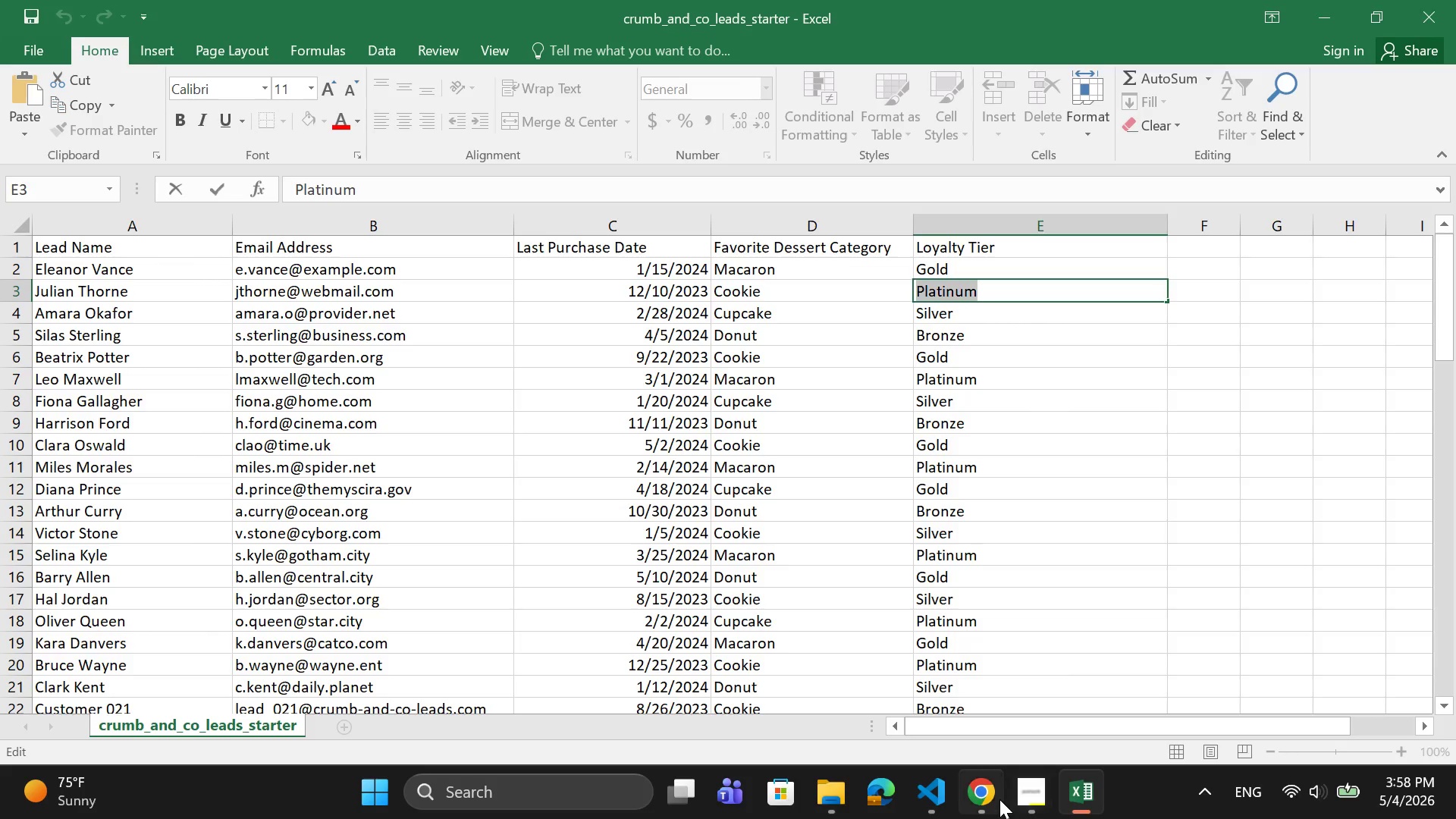 
left_click([992, 794])
 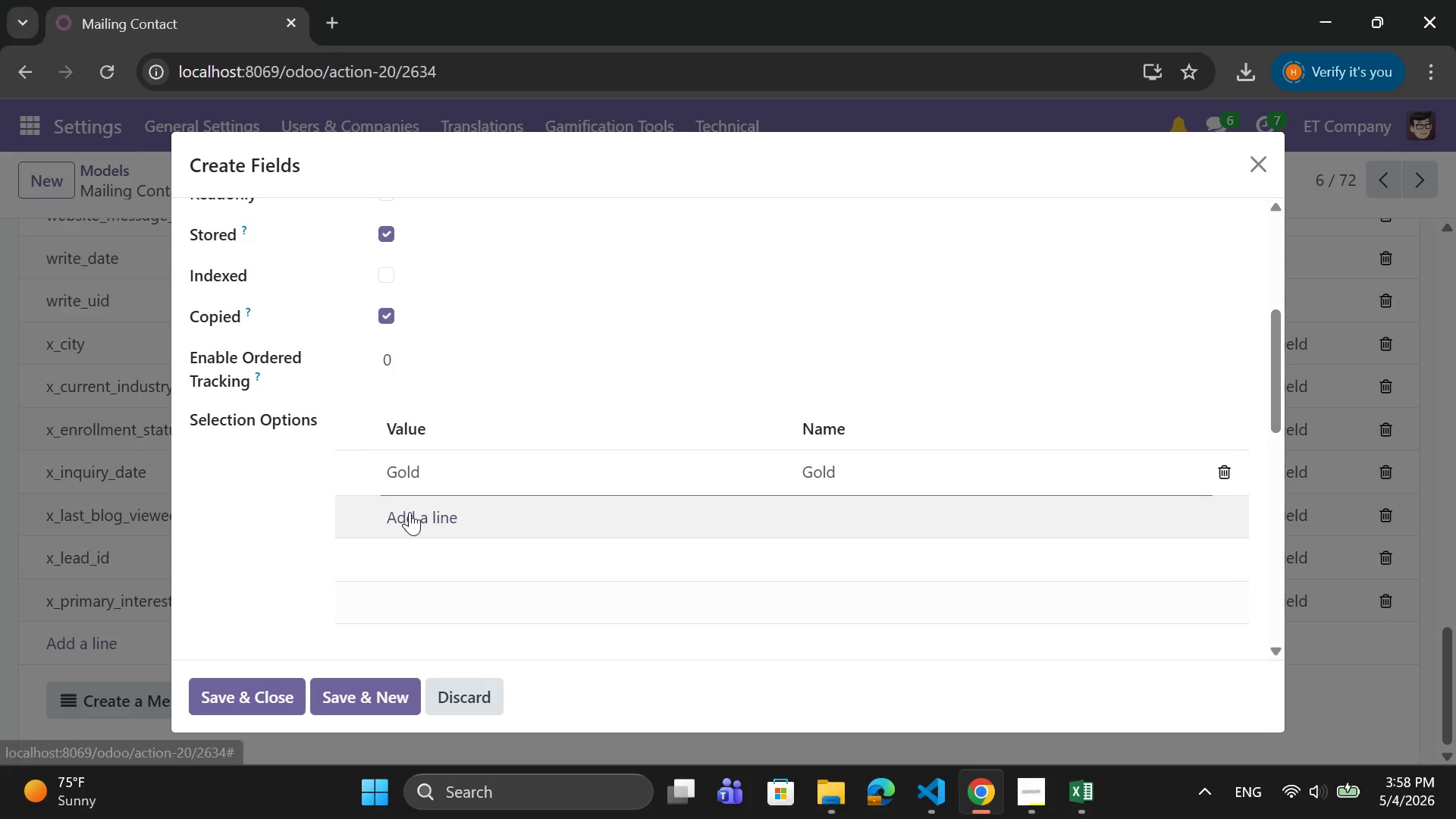 
double_click([410, 512])
 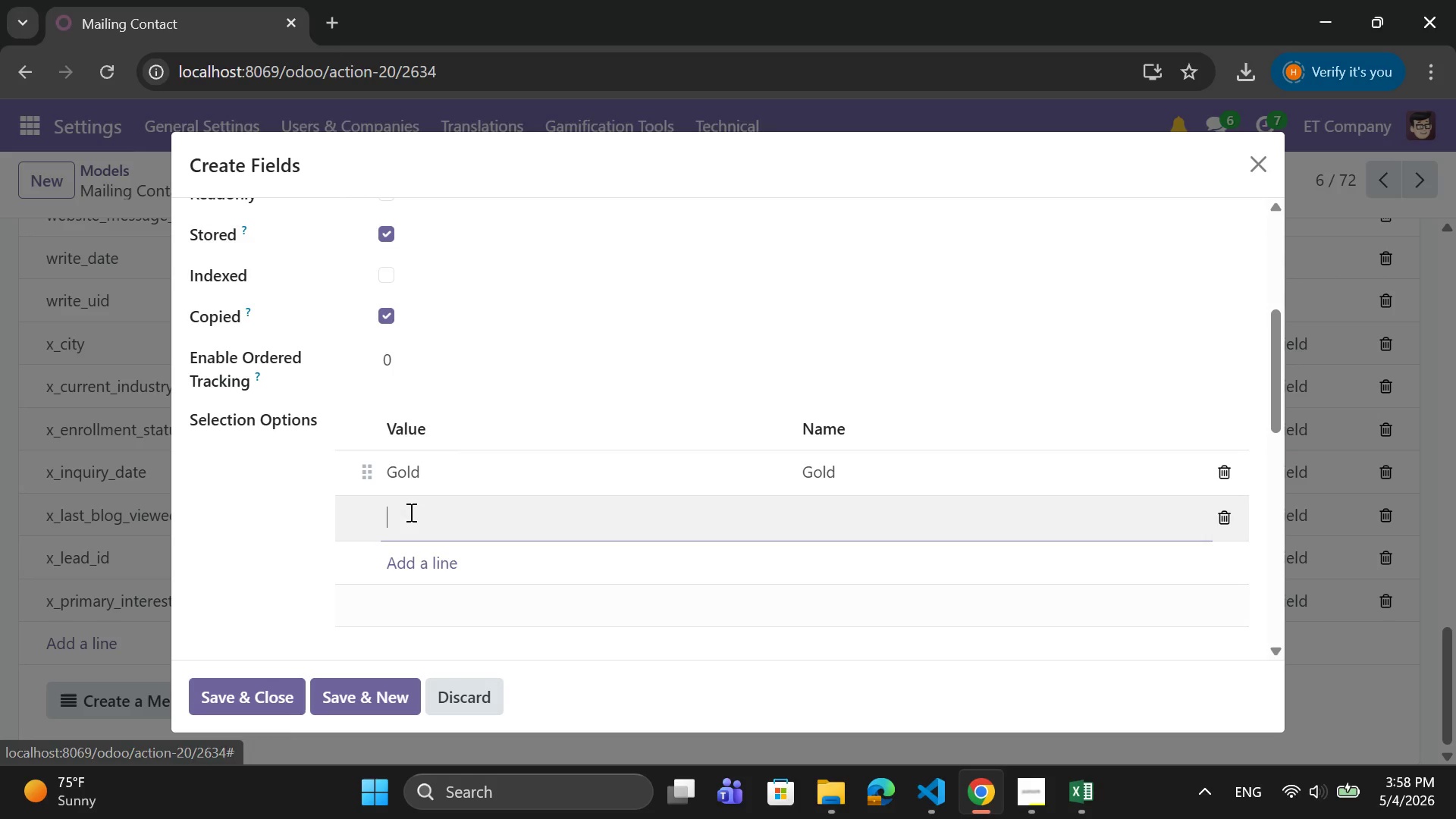 
key(Control+V)
 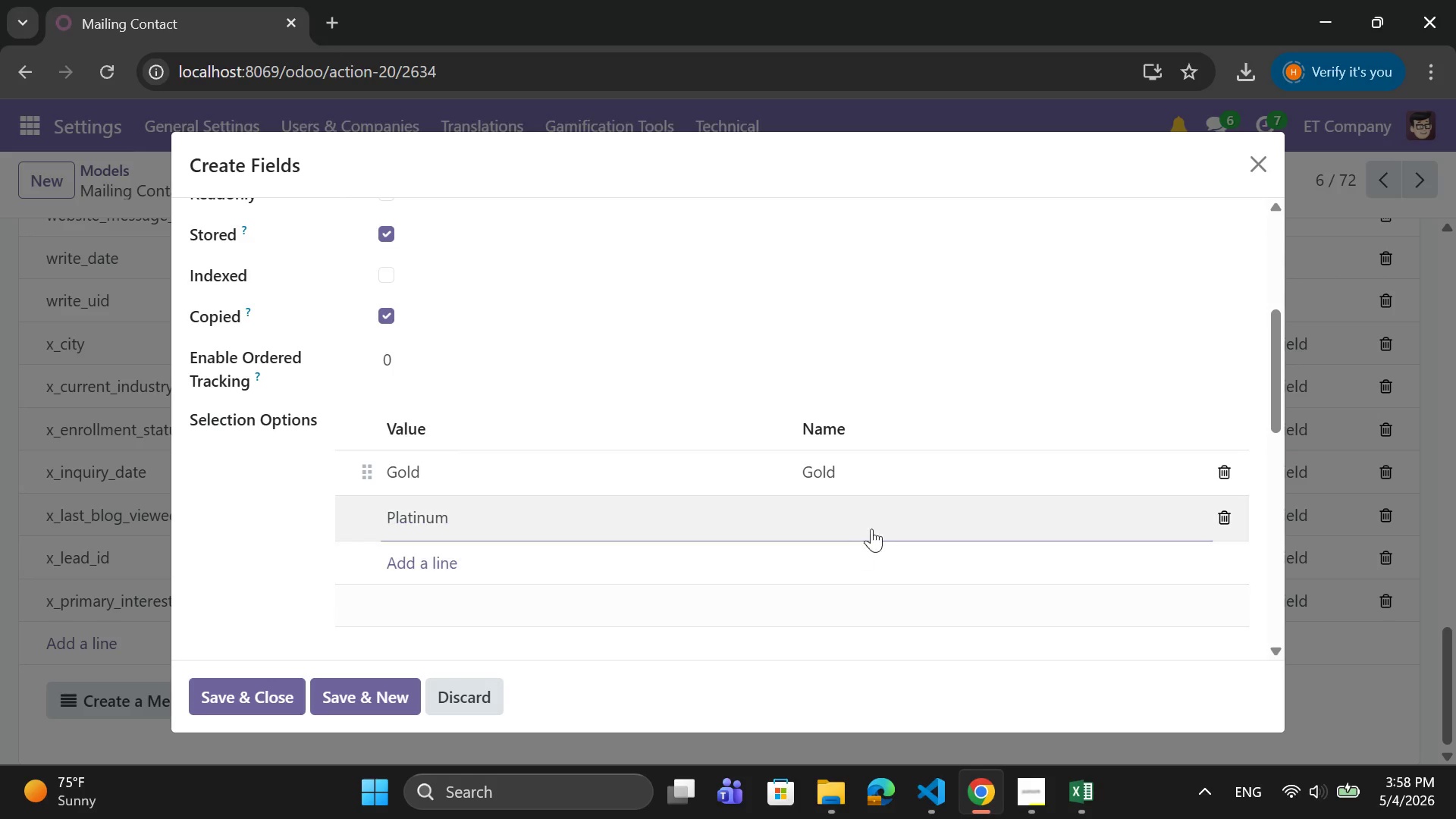 
left_click([885, 522])
 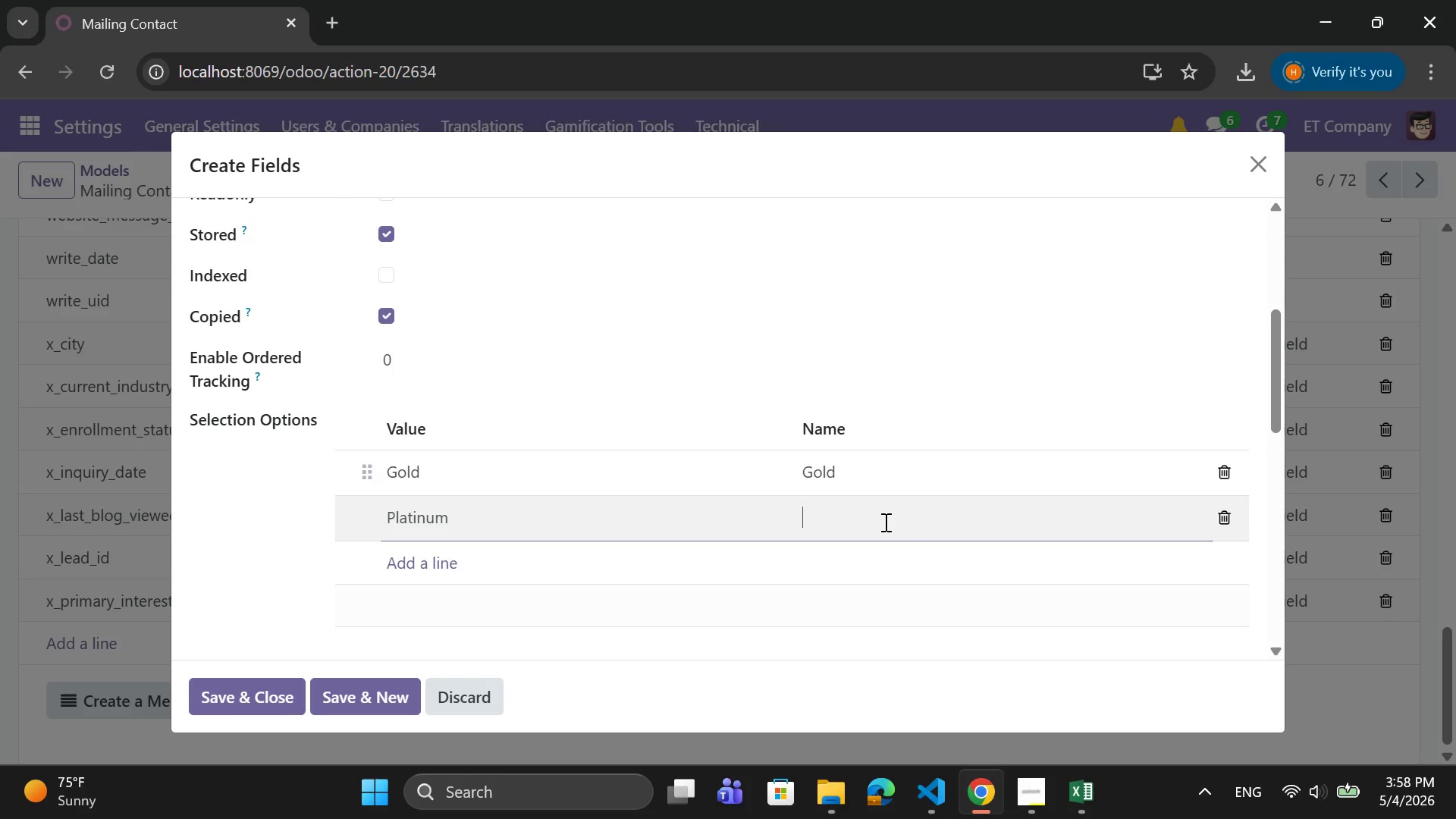 
key(Control+V)
 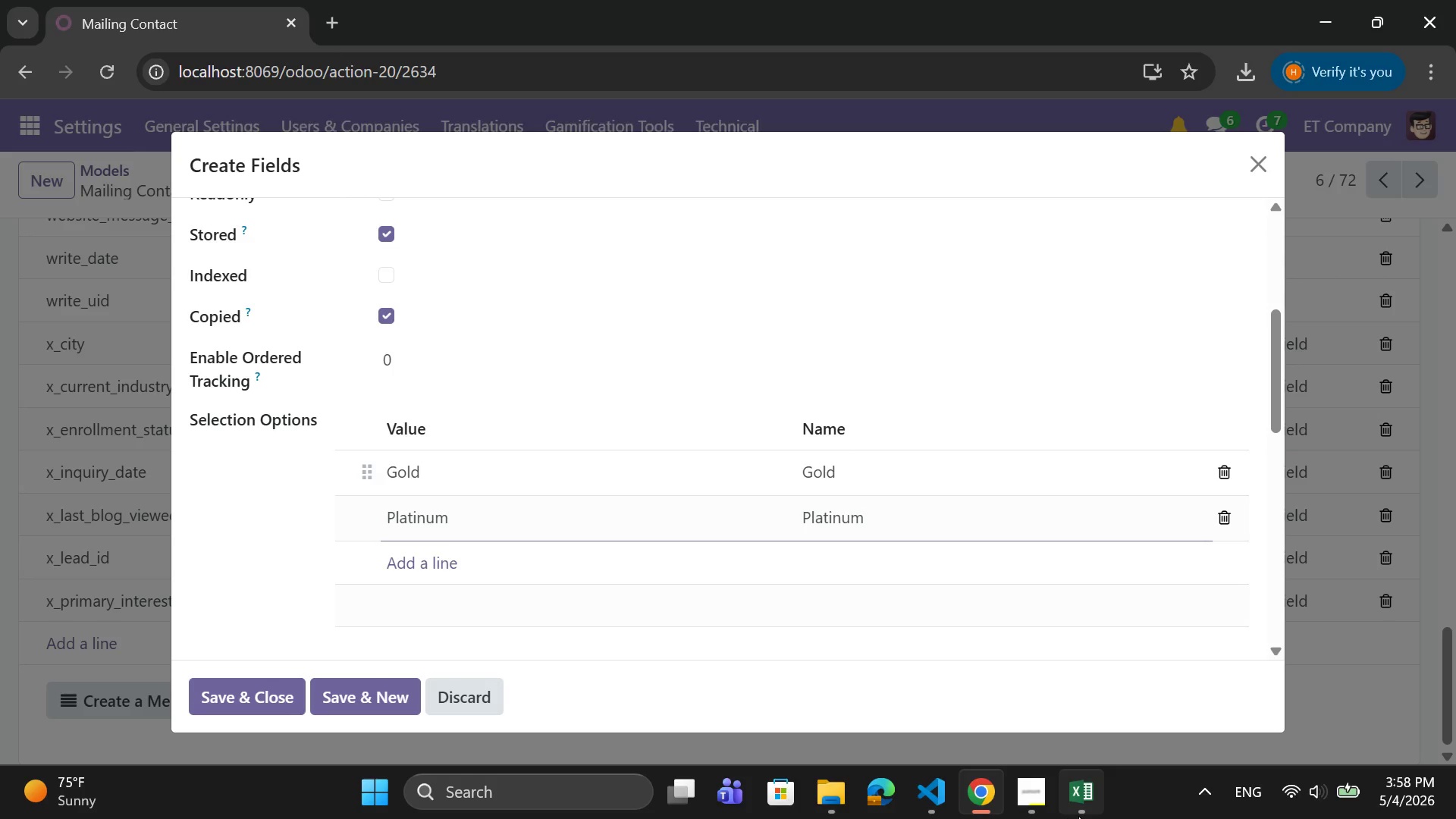 
left_click([1086, 808])
 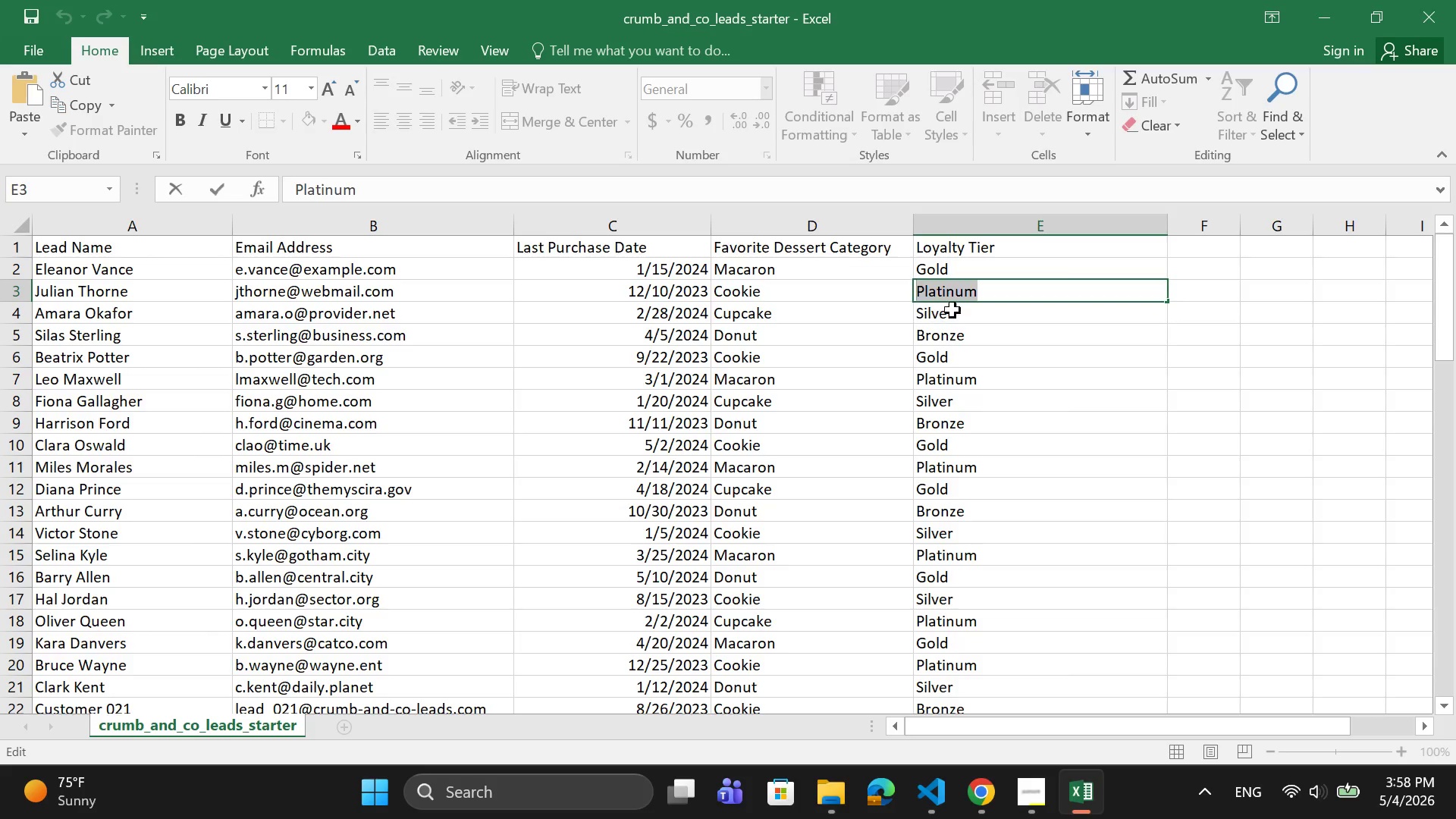 
double_click([956, 309])
 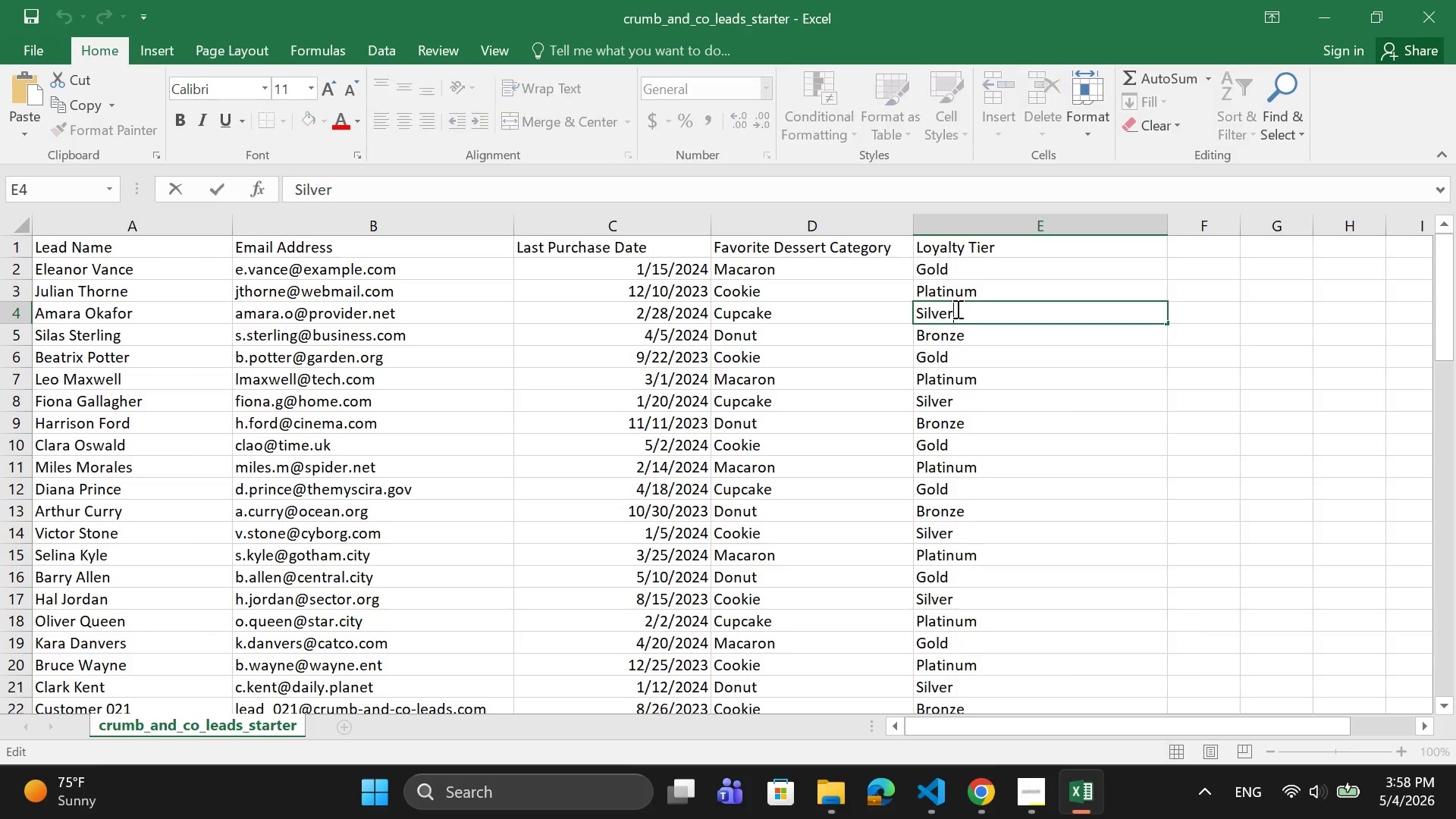 
left_click_drag(start_coordinate=[956, 309], to_coordinate=[897, 300])
 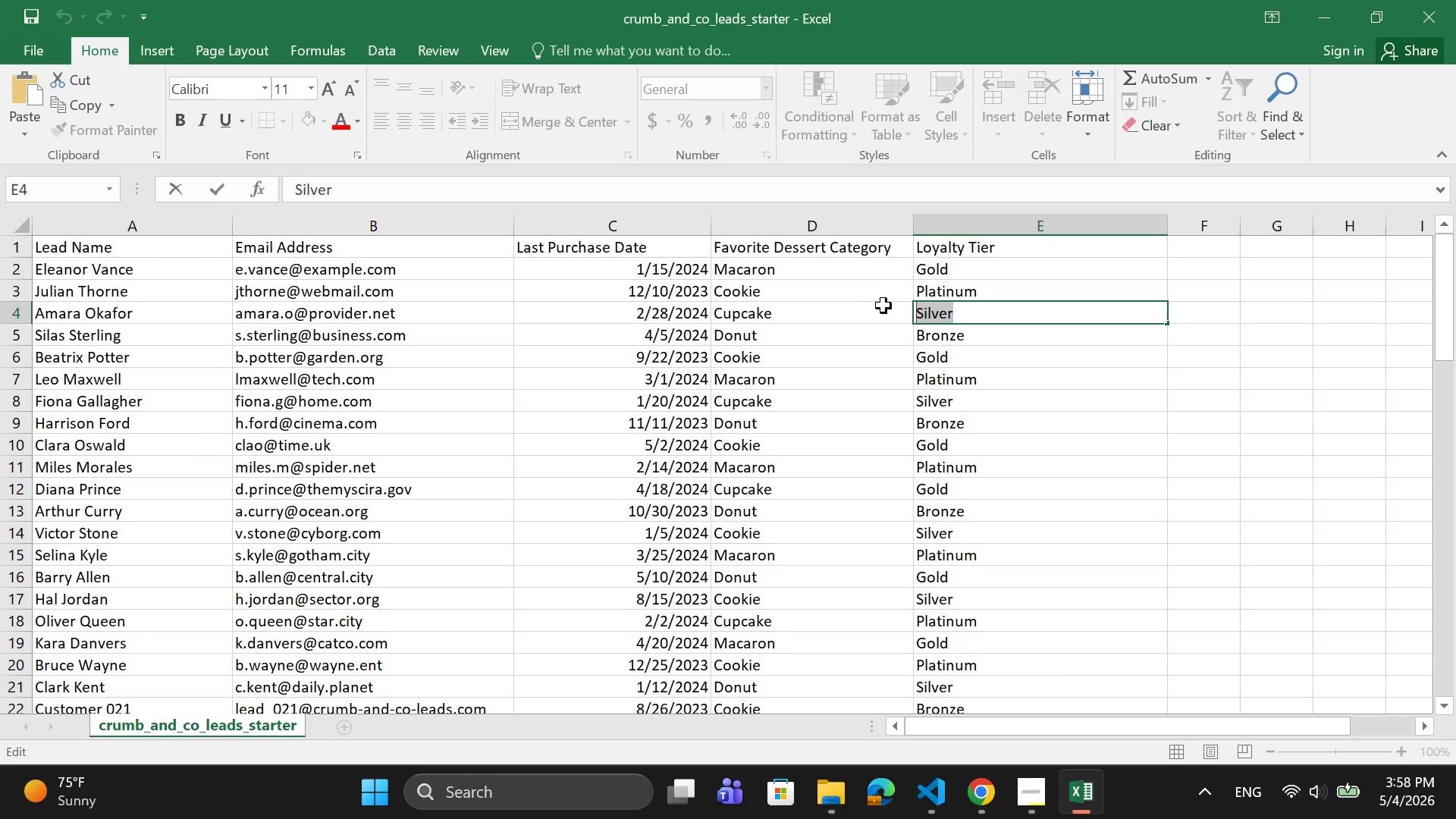 
key(Control+C)
 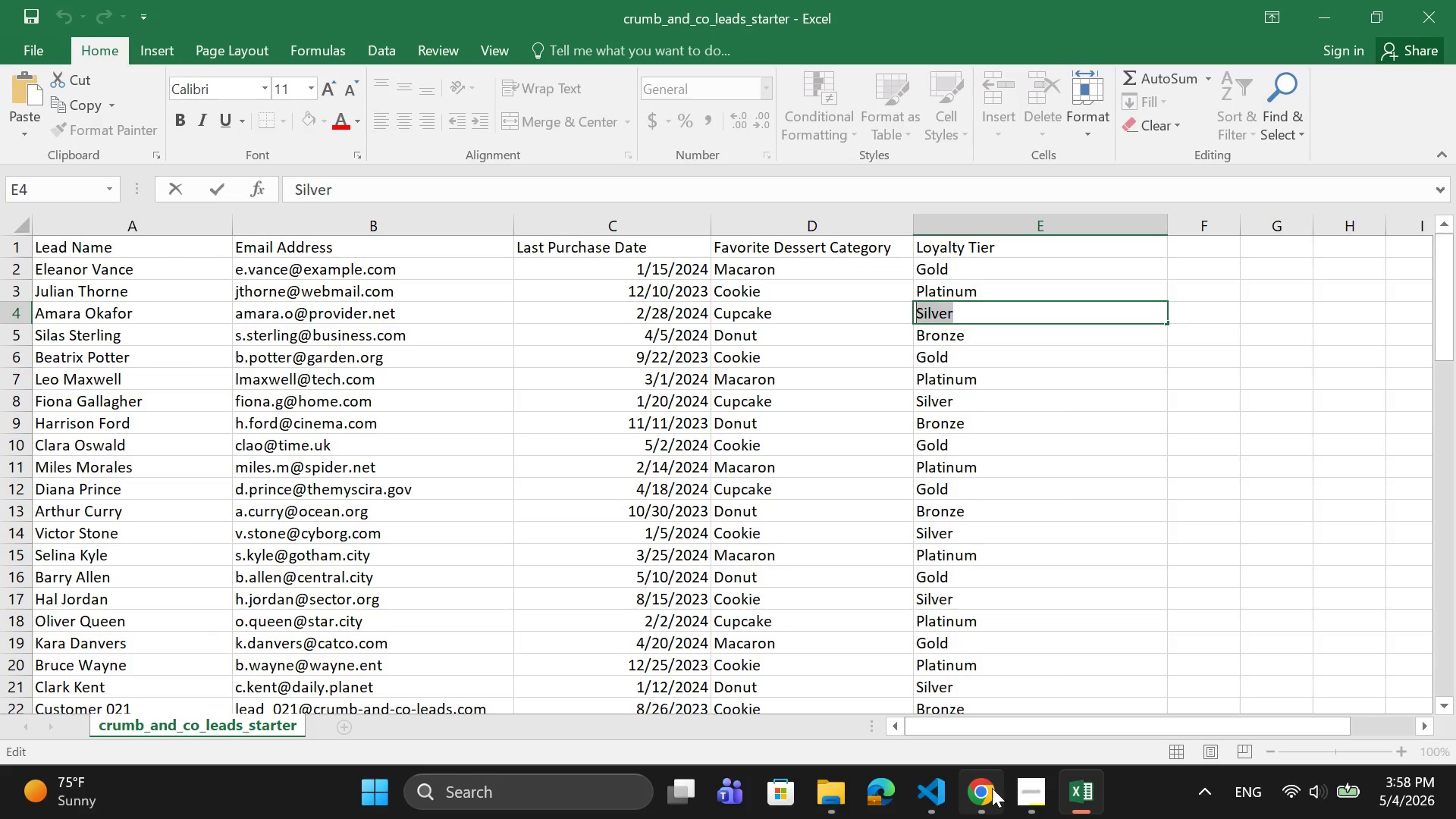 
left_click([986, 793])
 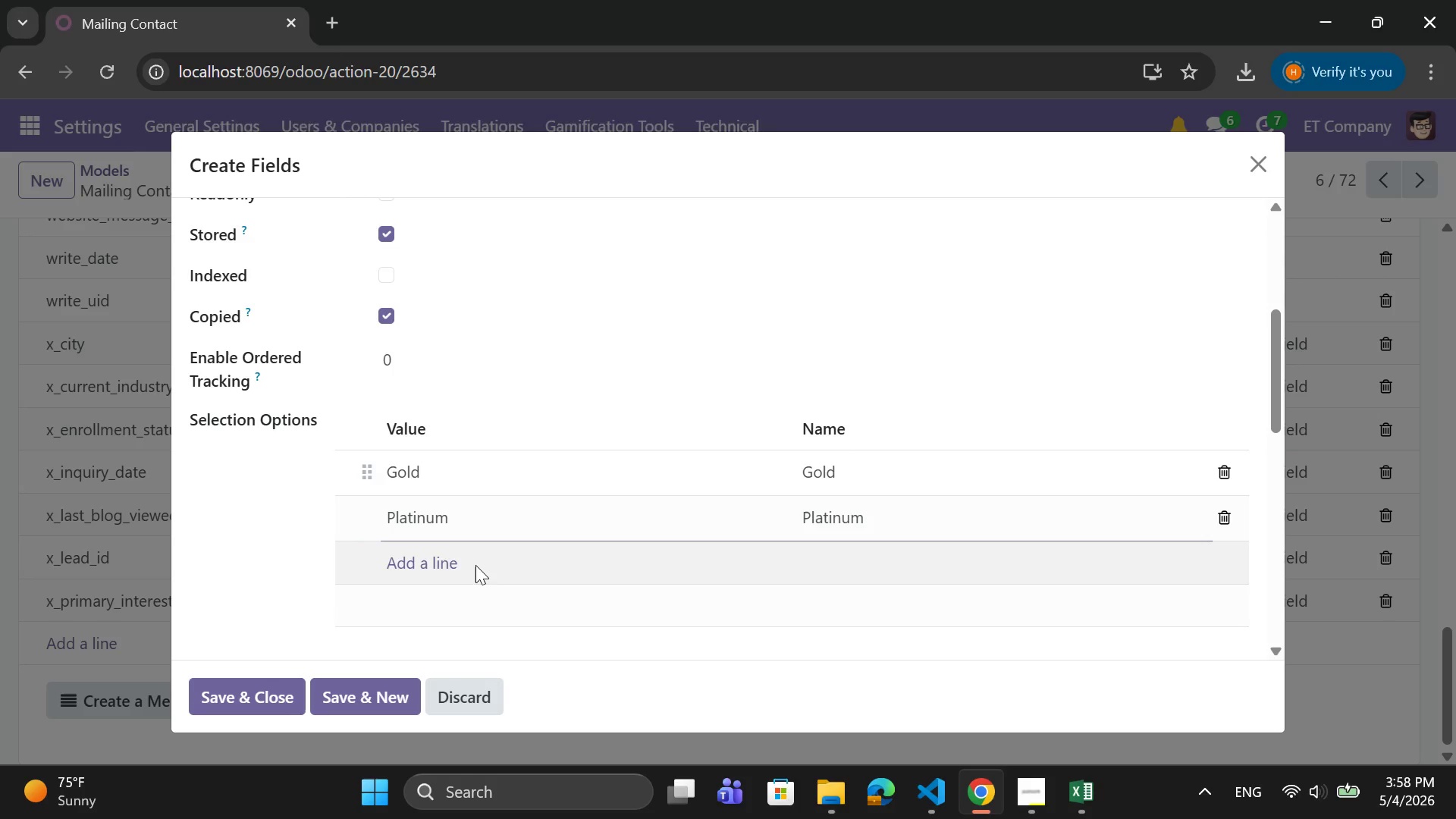 
left_click([424, 551])
 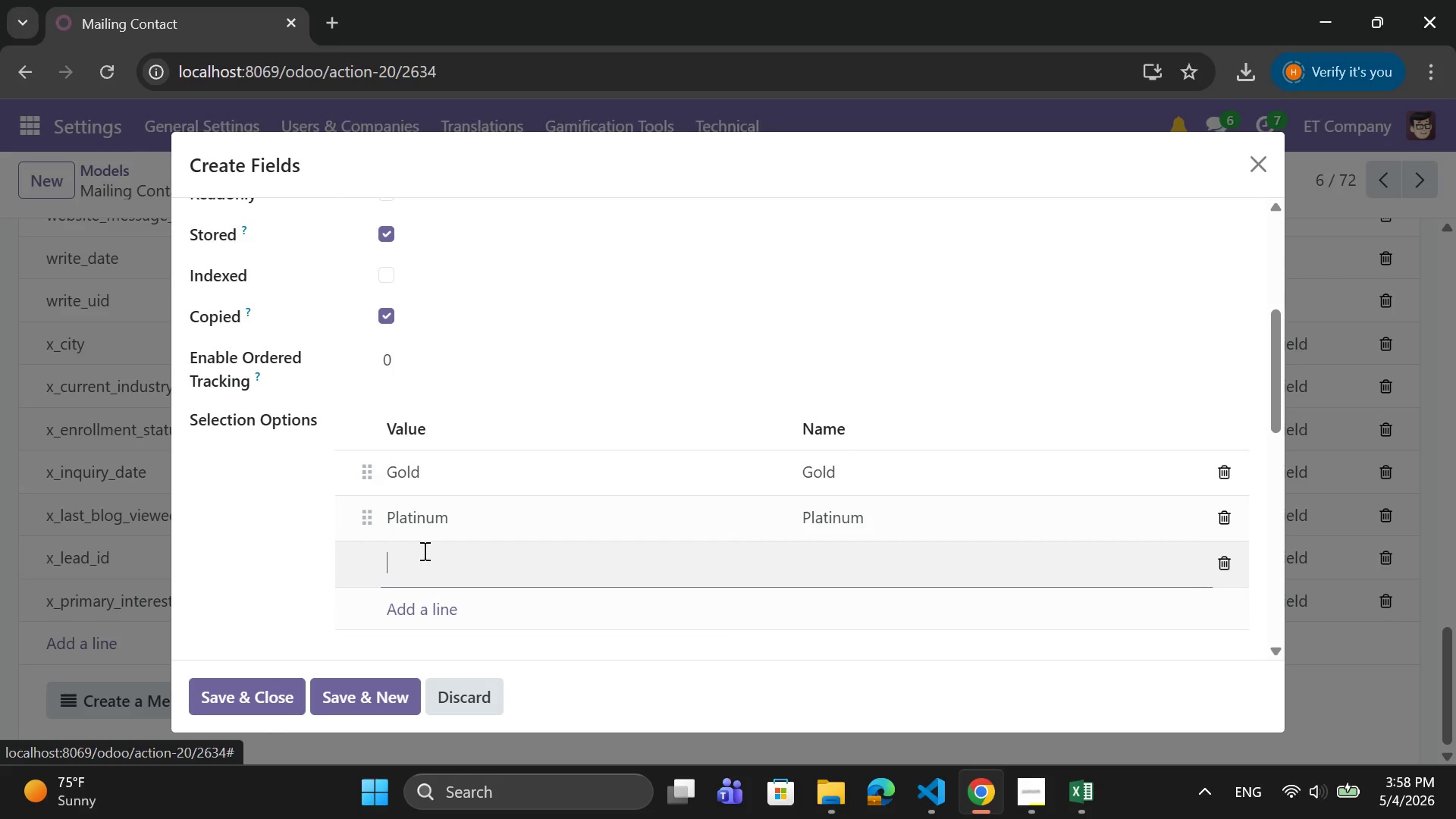 
key(Control+V)
 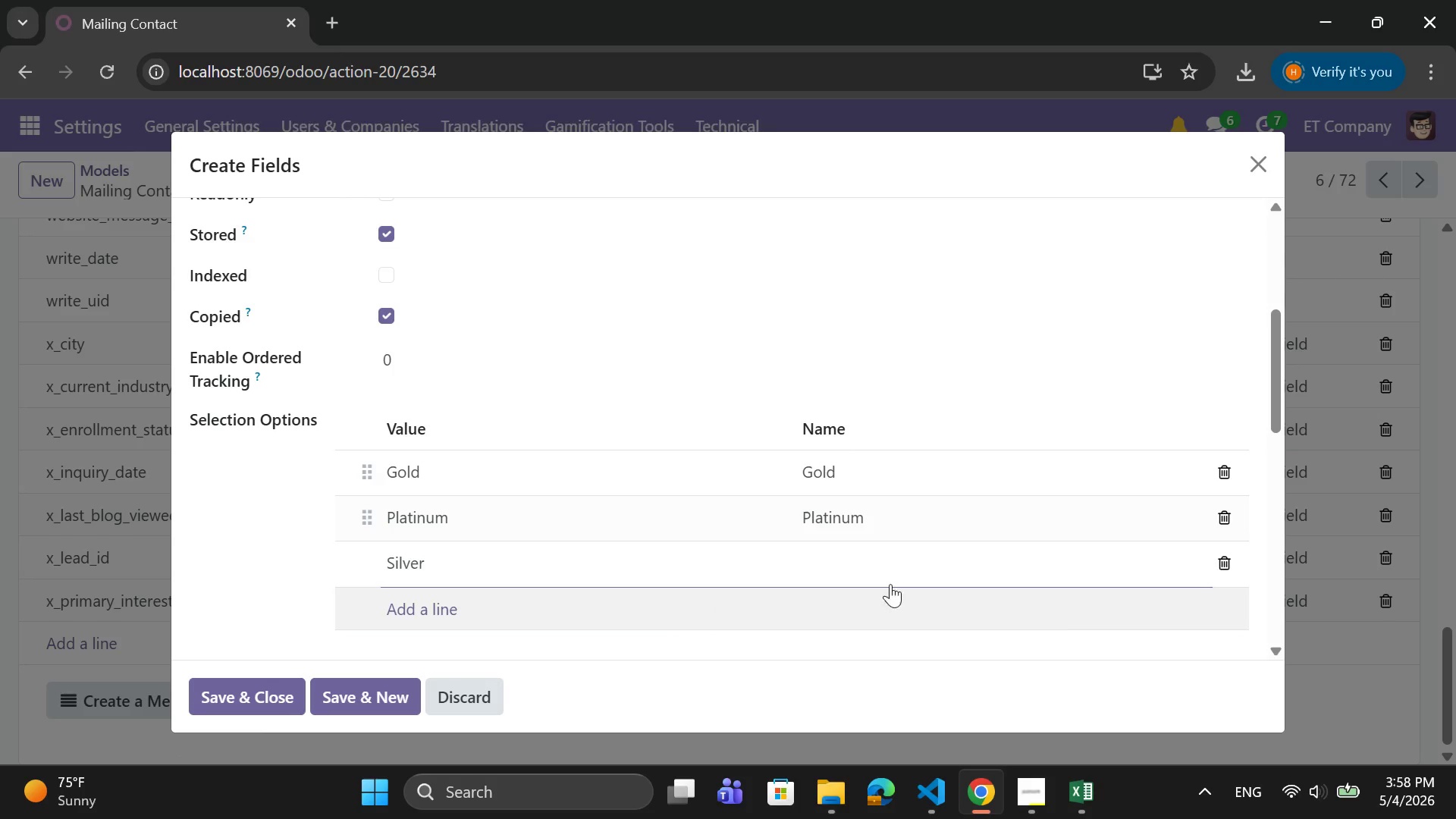 
left_click([905, 568])
 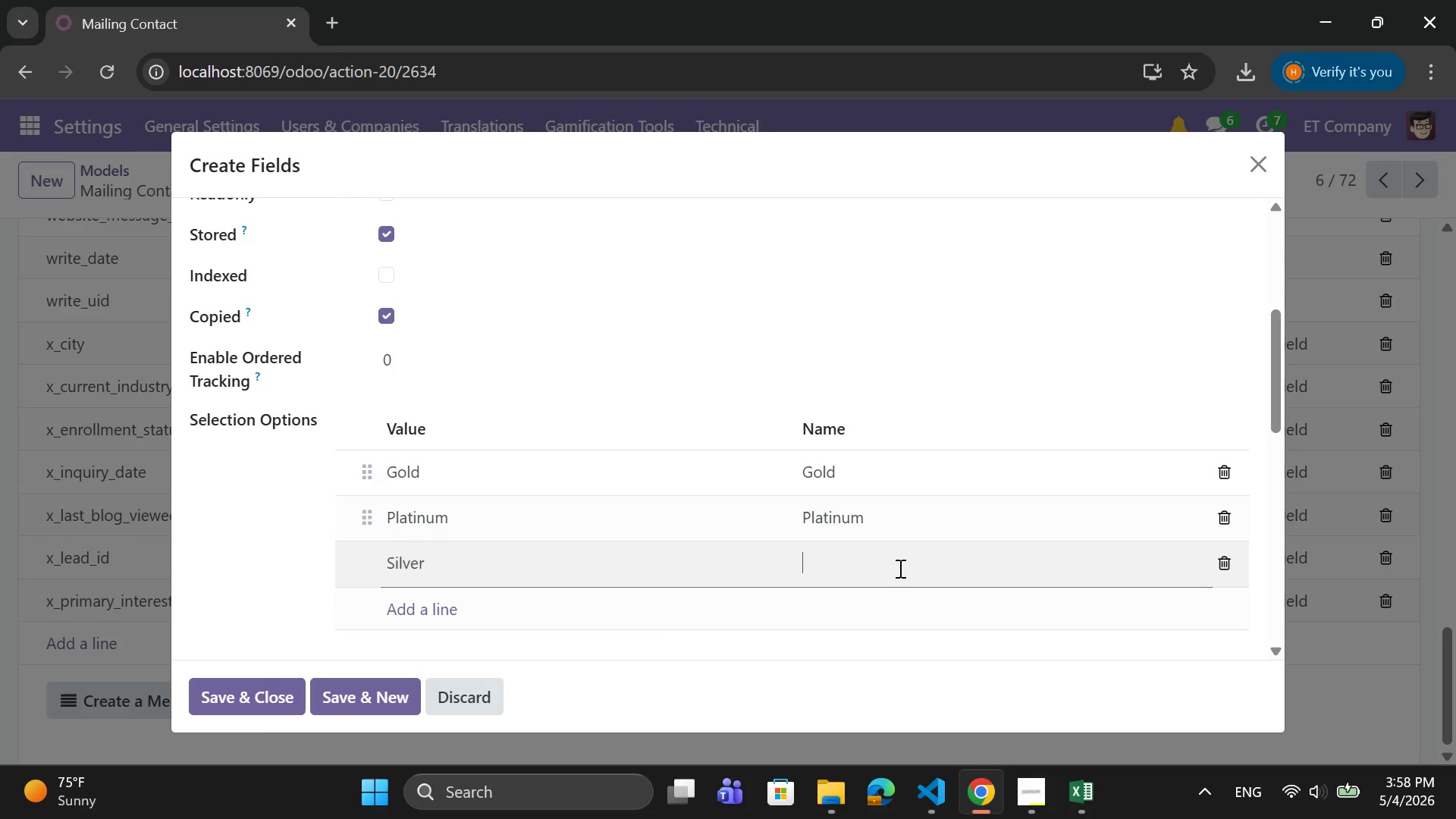 
key(Control+V)
 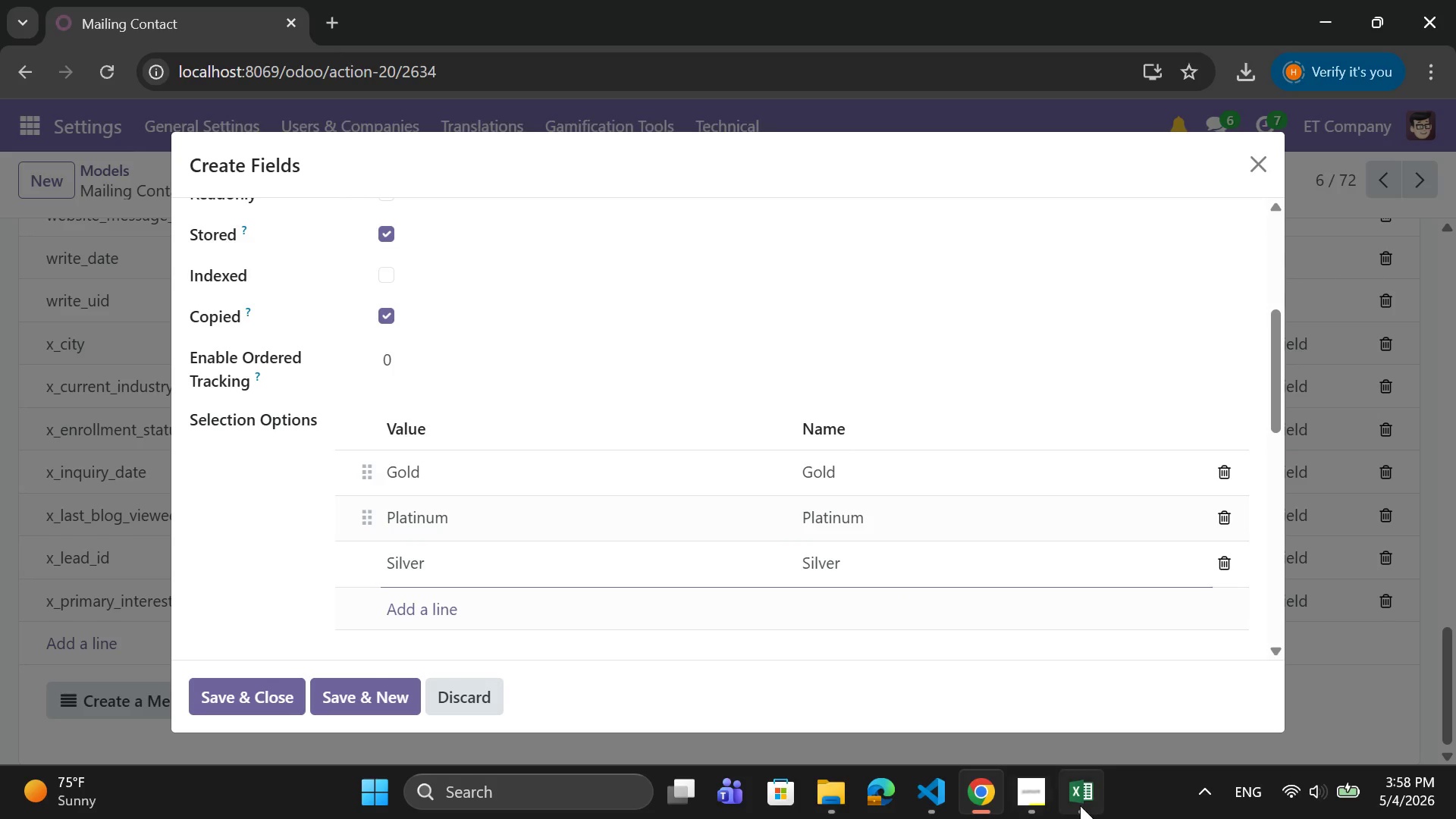 
left_click([1092, 800])
 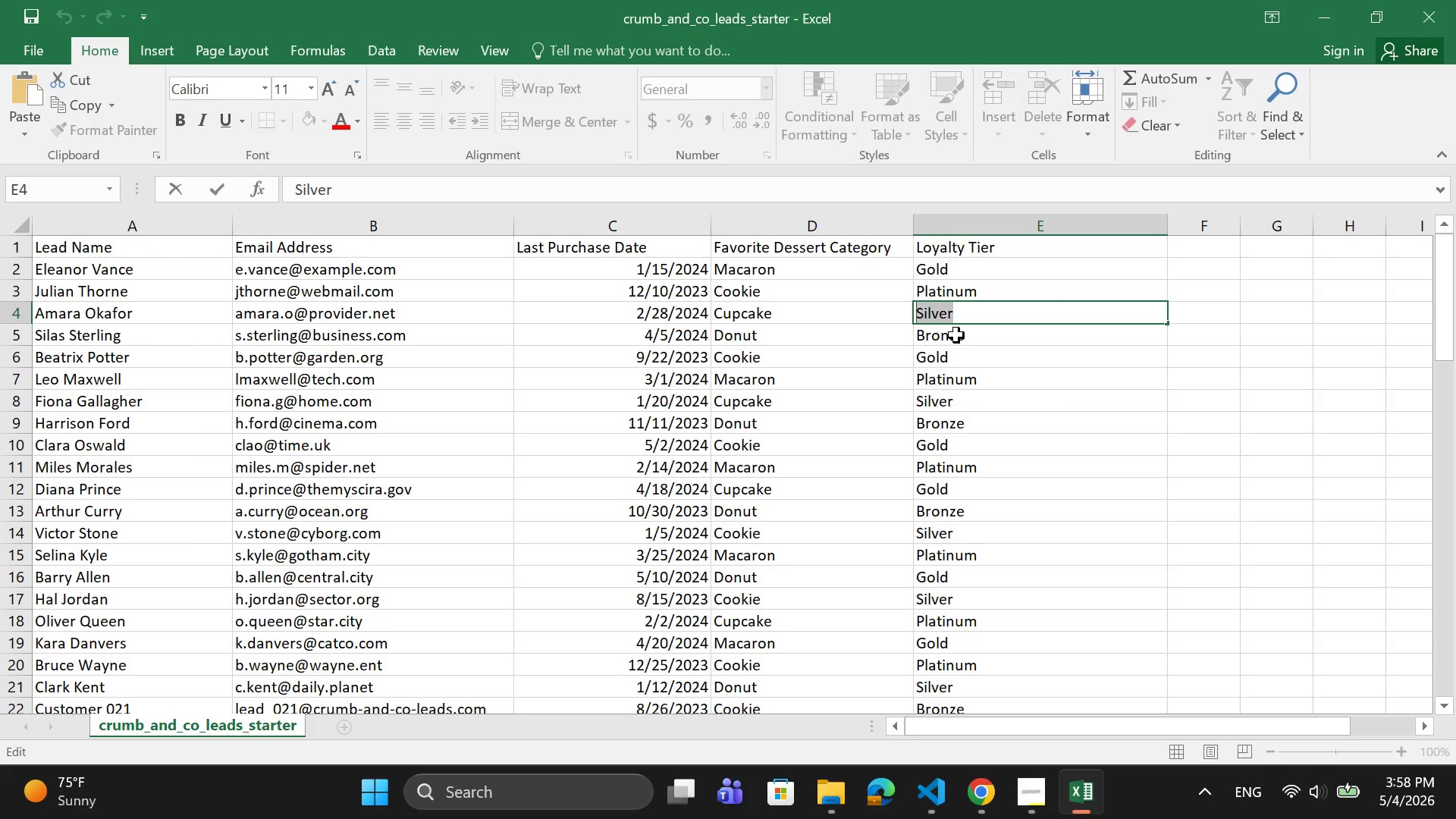 
double_click([957, 335])
 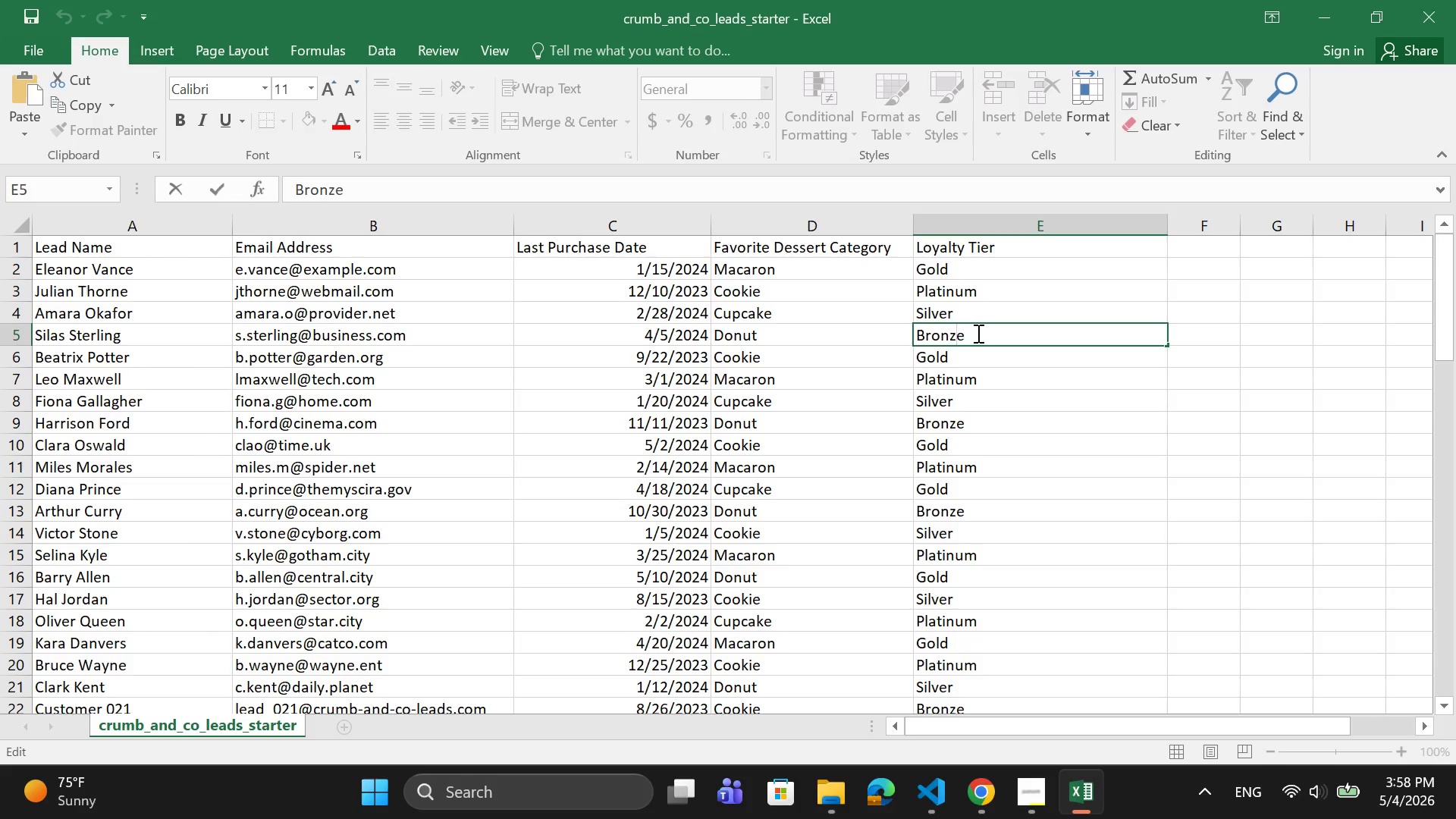 
left_click_drag(start_coordinate=[977, 333], to_coordinate=[912, 328])
 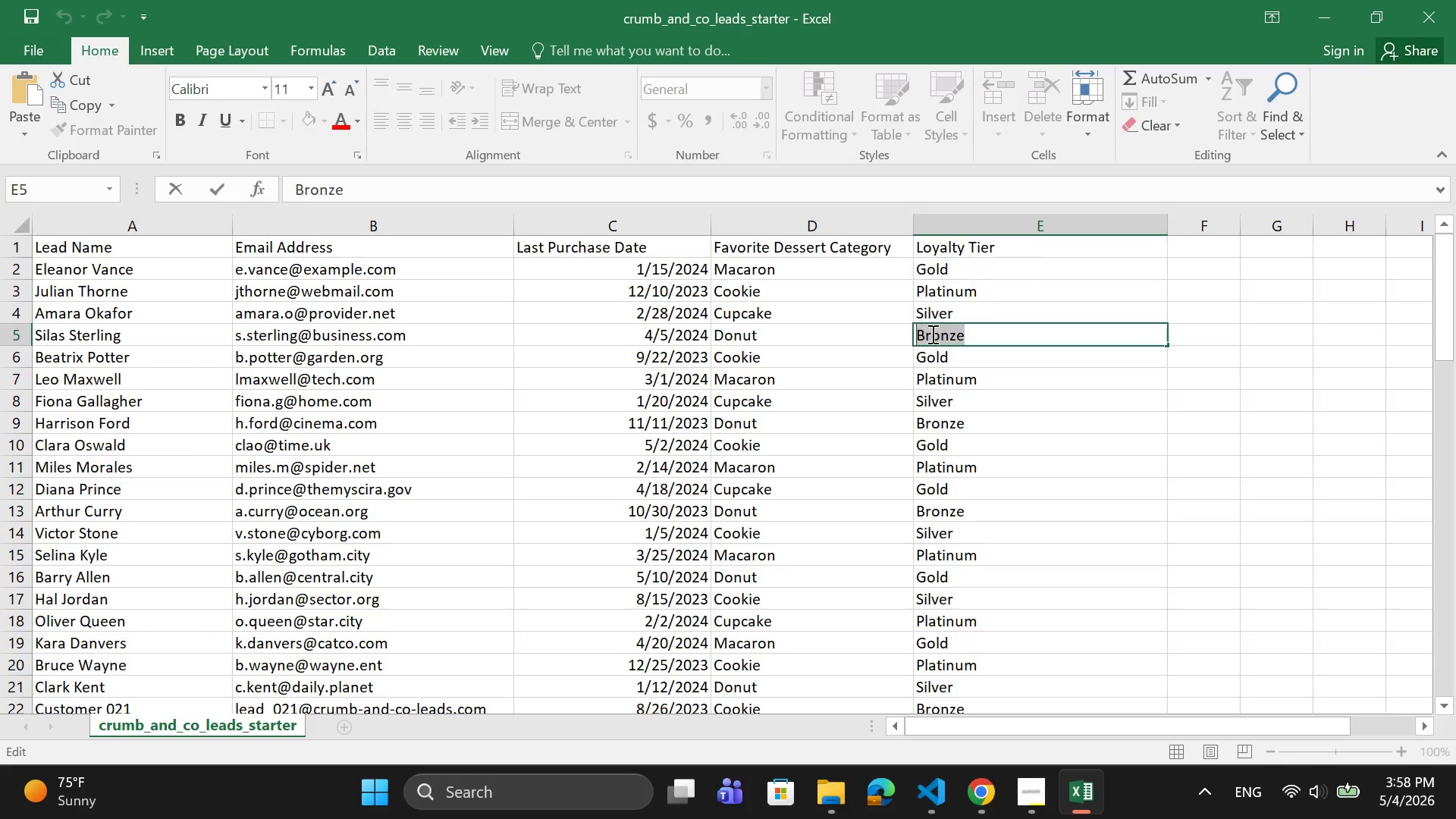 
key(Control+C)
 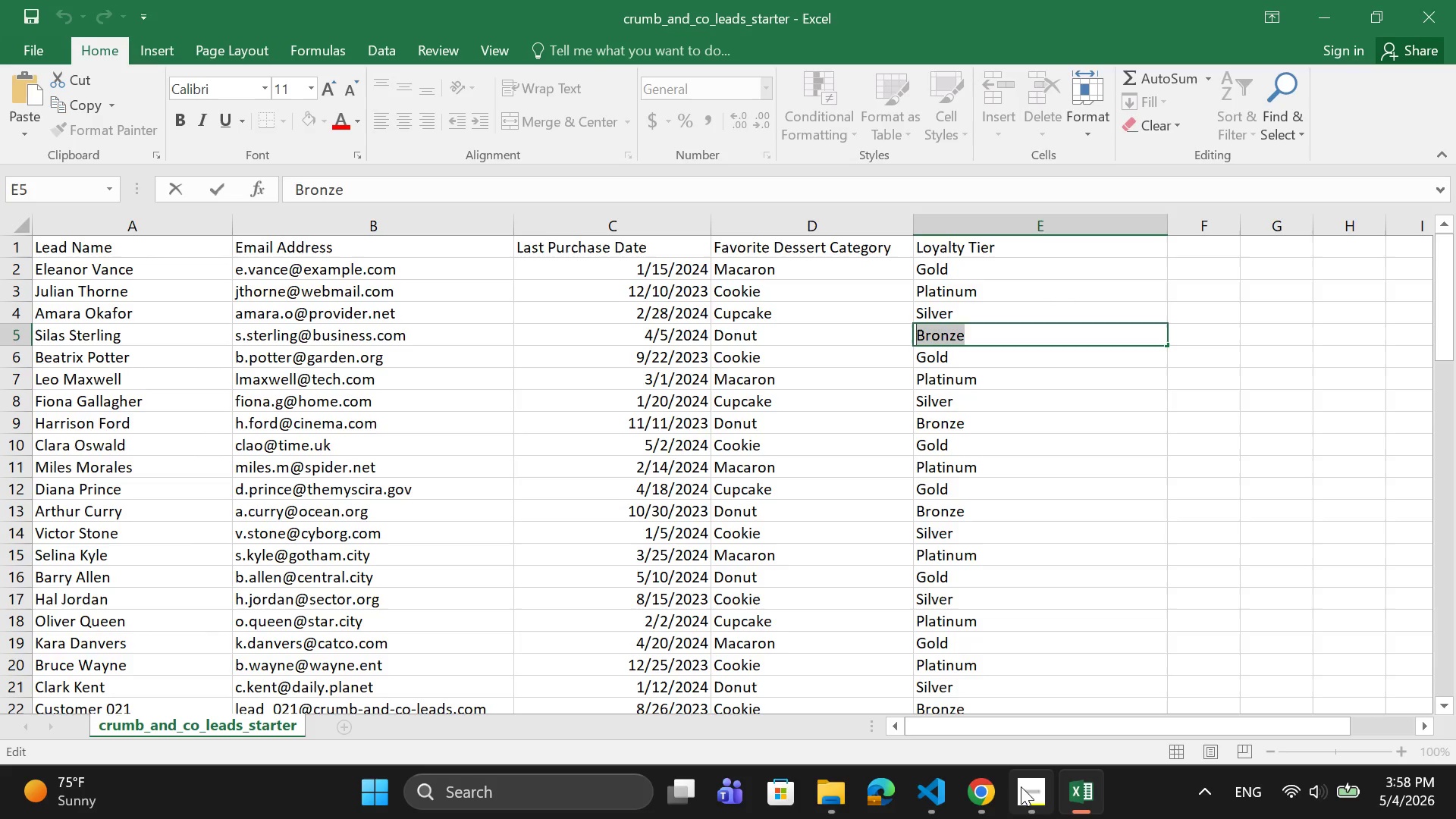 
left_click([978, 788])
 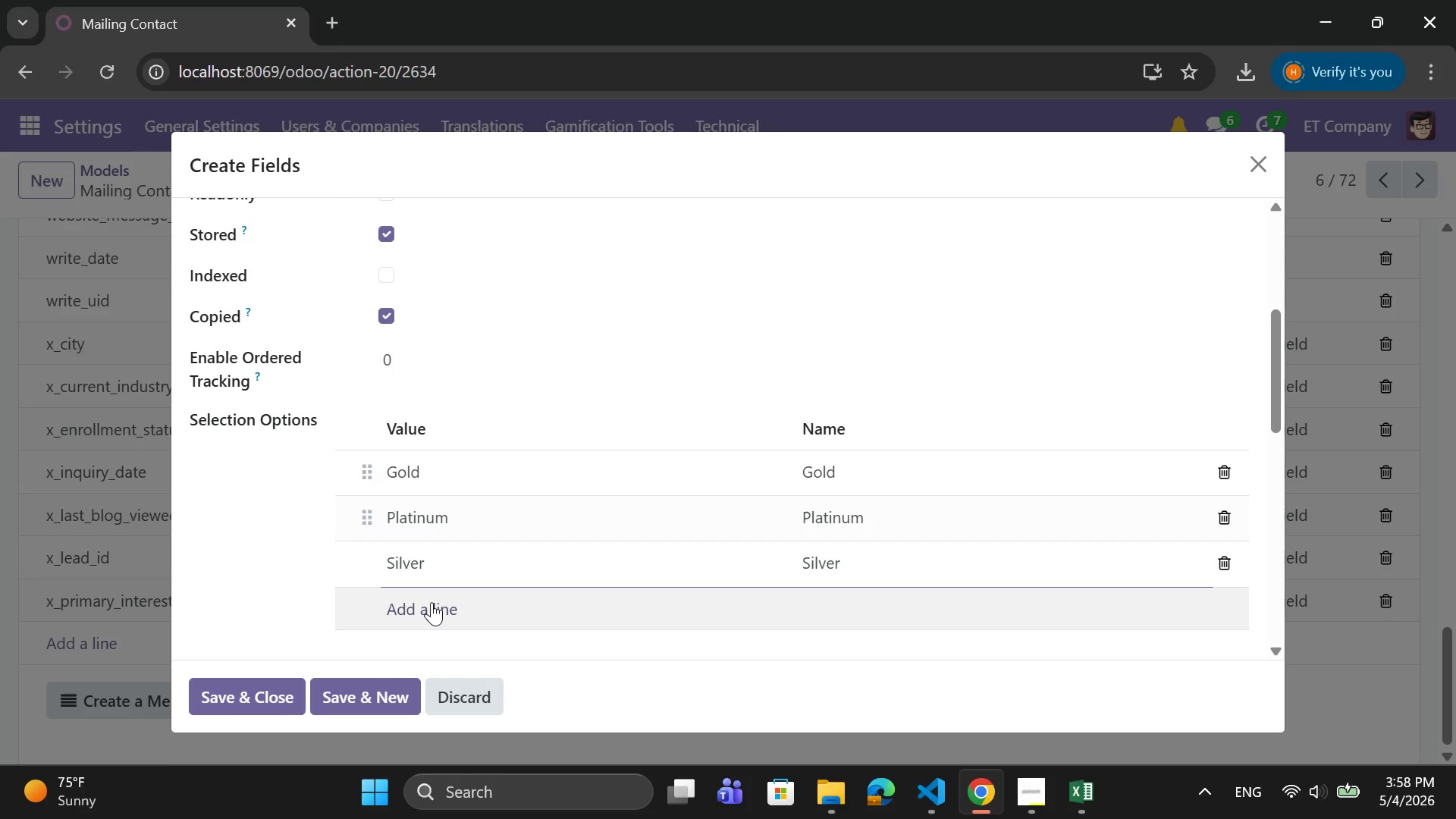 
double_click([431, 602])
 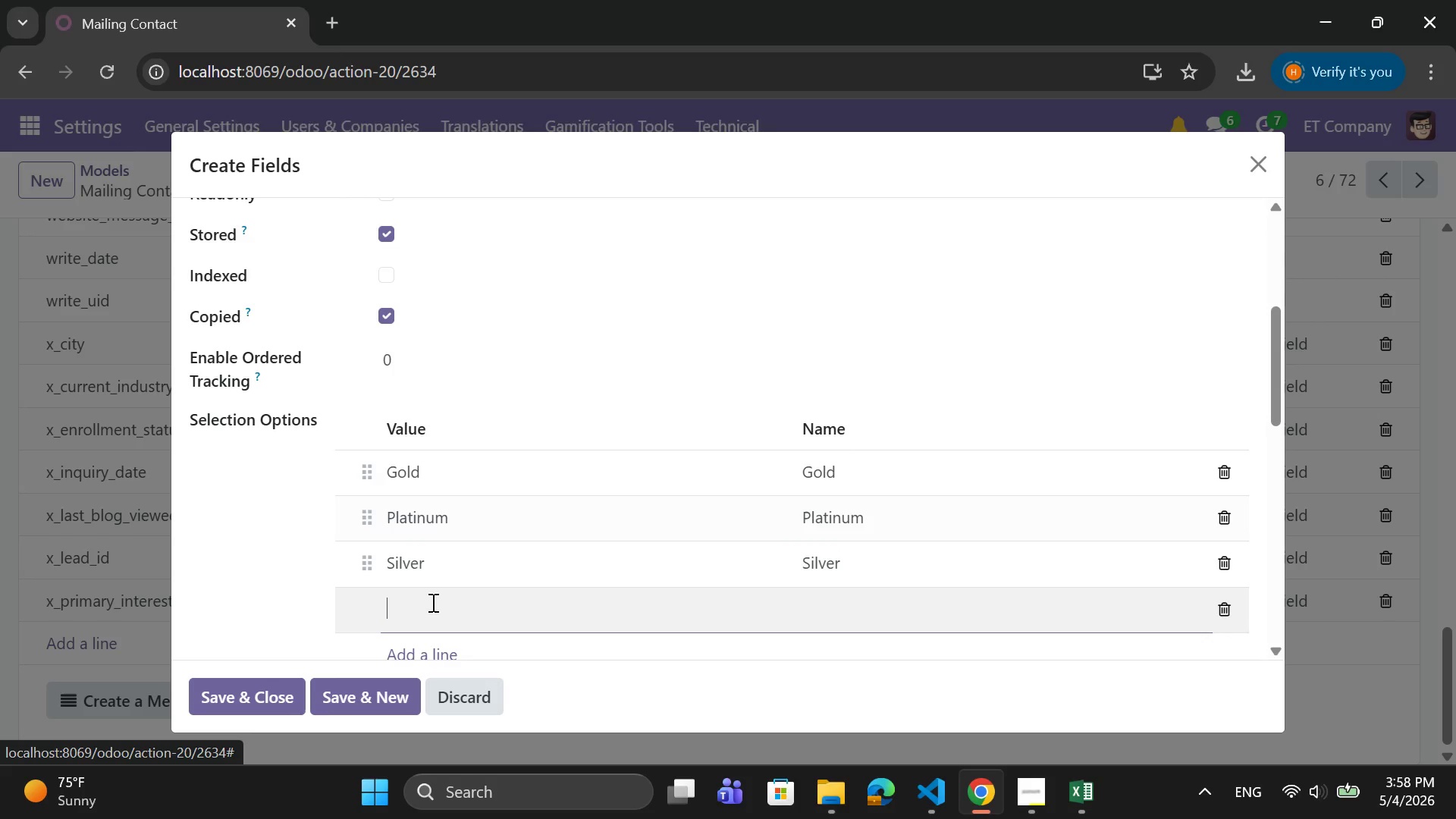 
key(Control+V)
 